 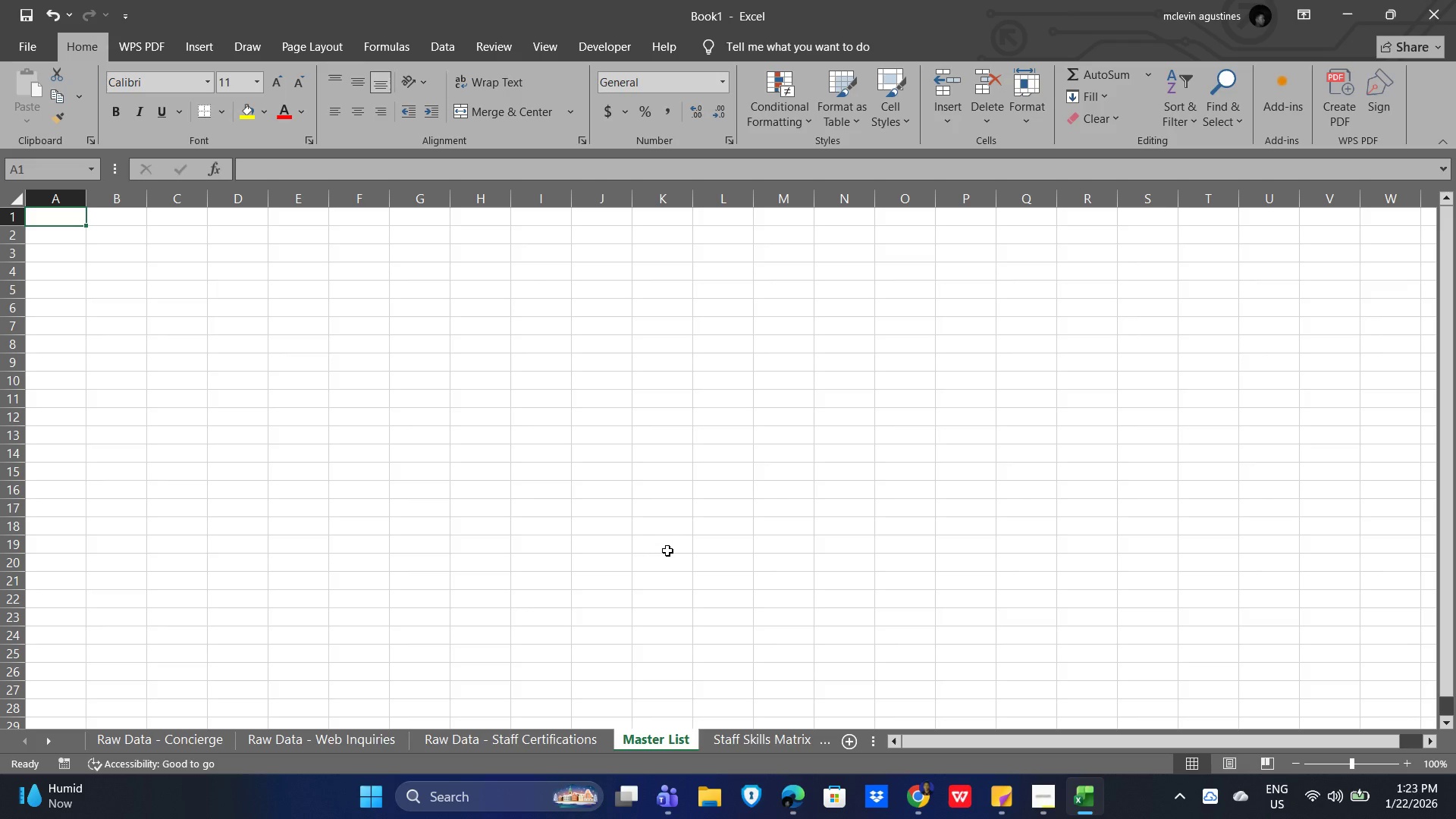 
left_click([170, 740])
 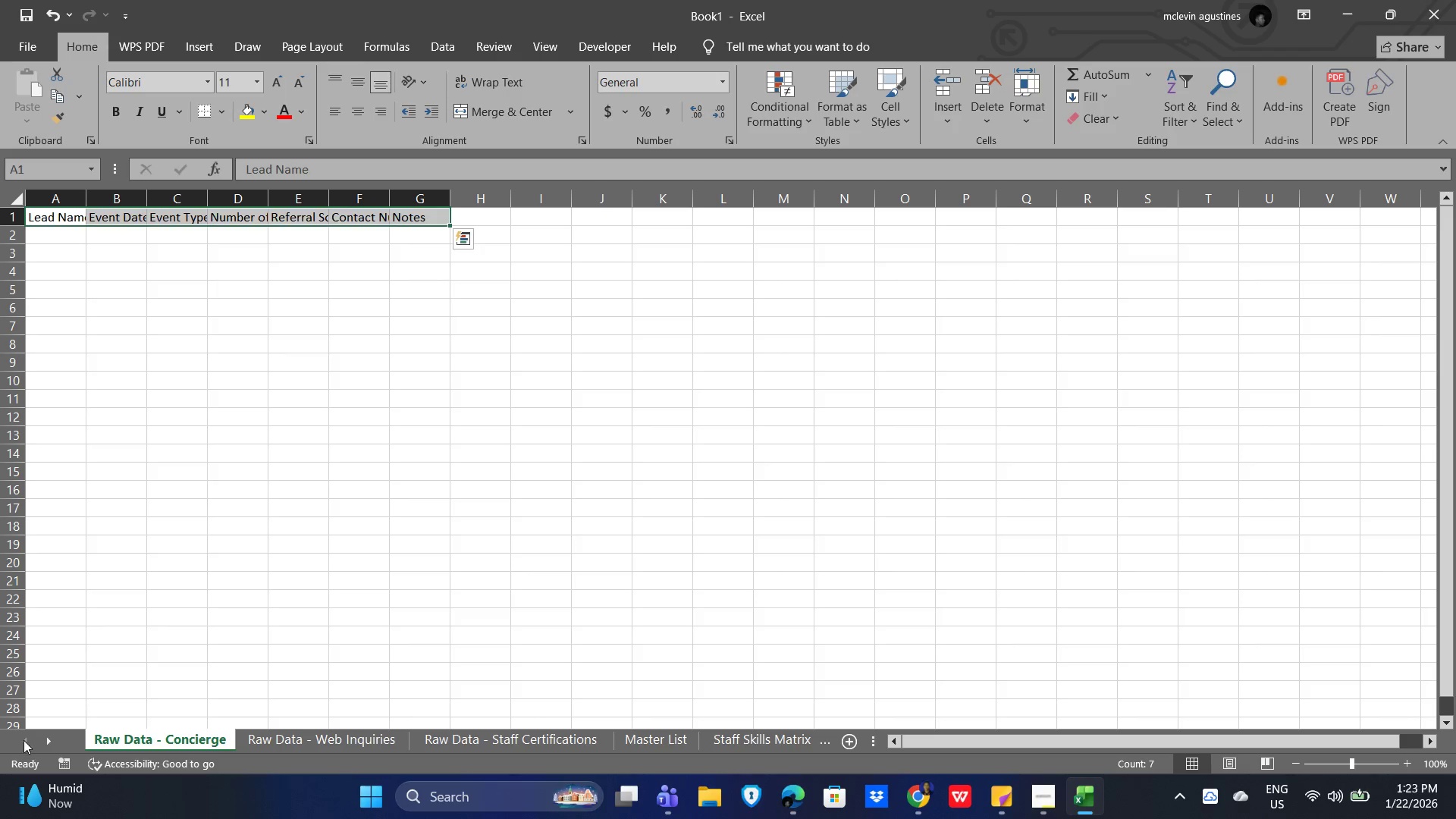 
left_click([15, 742])
 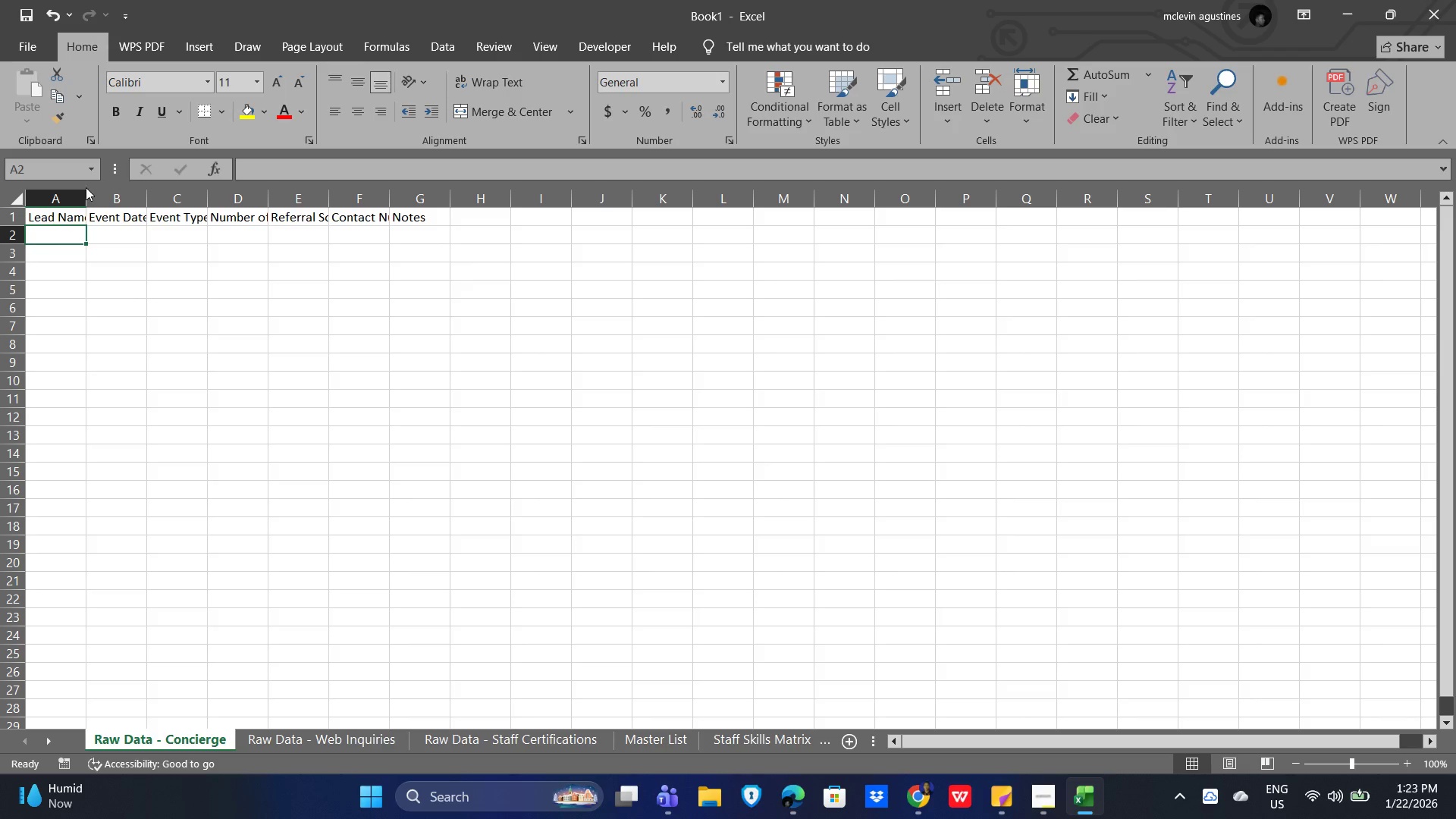 
left_click_drag(start_coordinate=[82, 194], to_coordinate=[124, 195])
 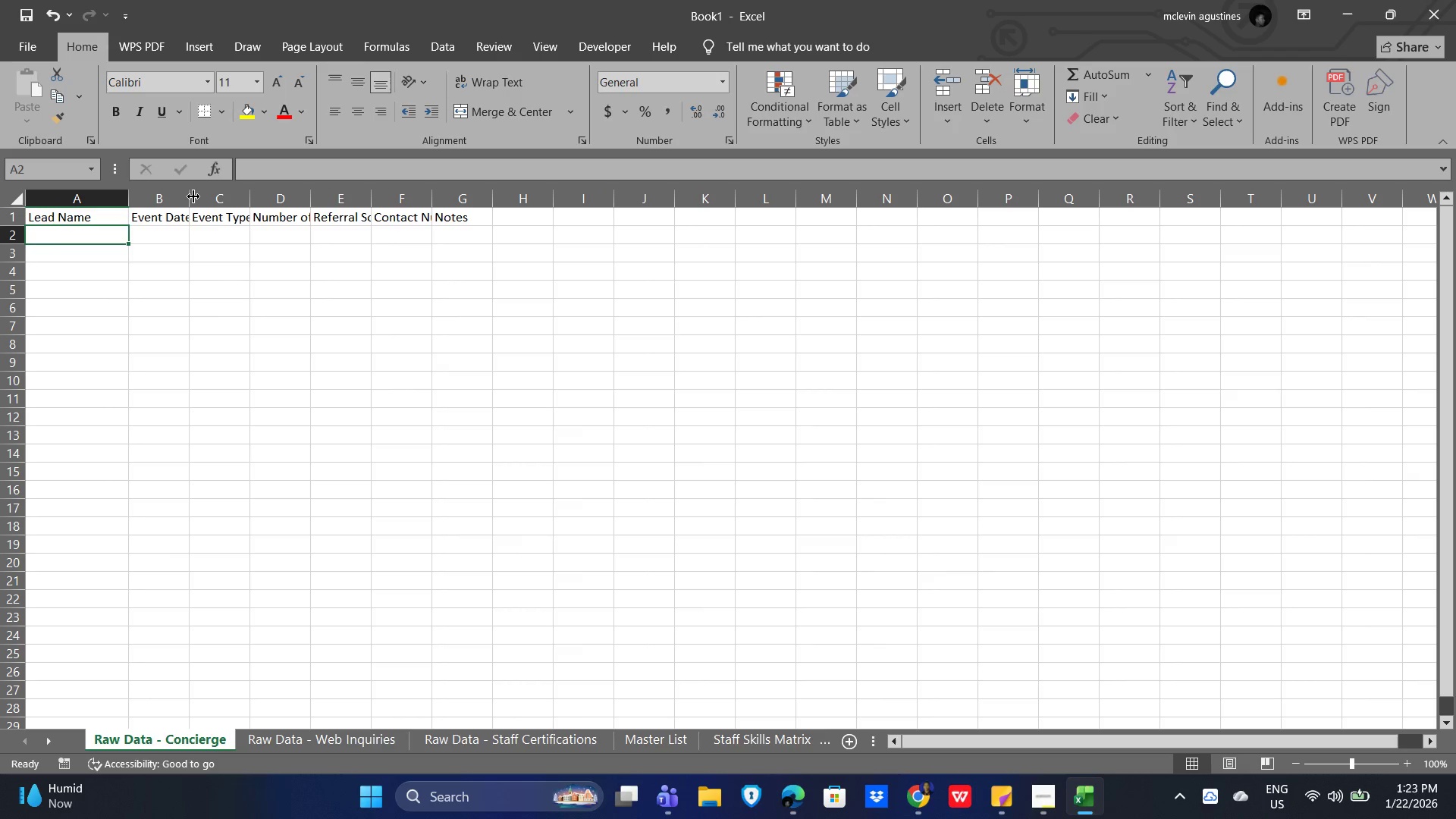 
left_click_drag(start_coordinate=[190, 196], to_coordinate=[241, 195])
 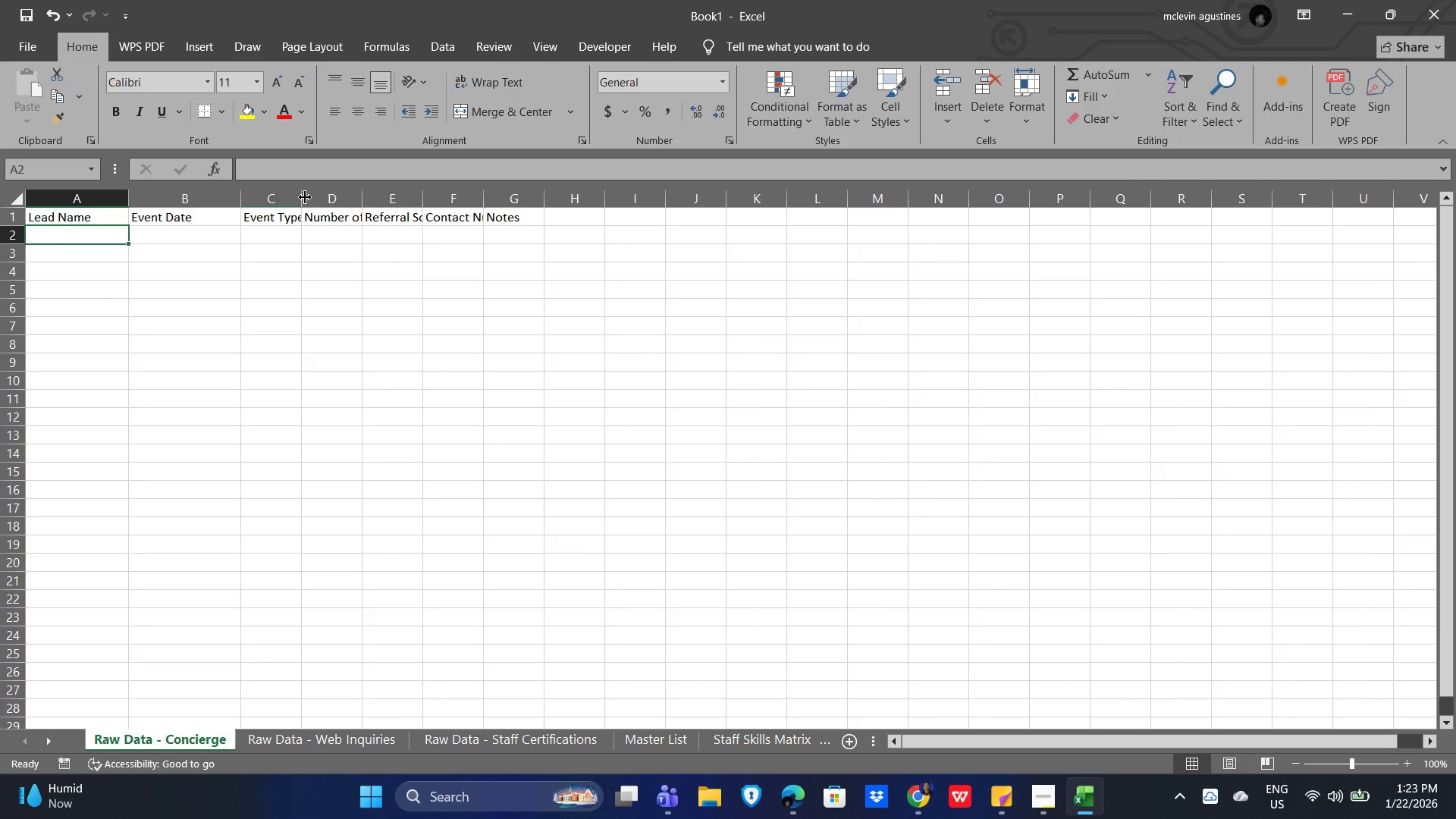 
left_click_drag(start_coordinate=[305, 197], to_coordinate=[358, 198])
 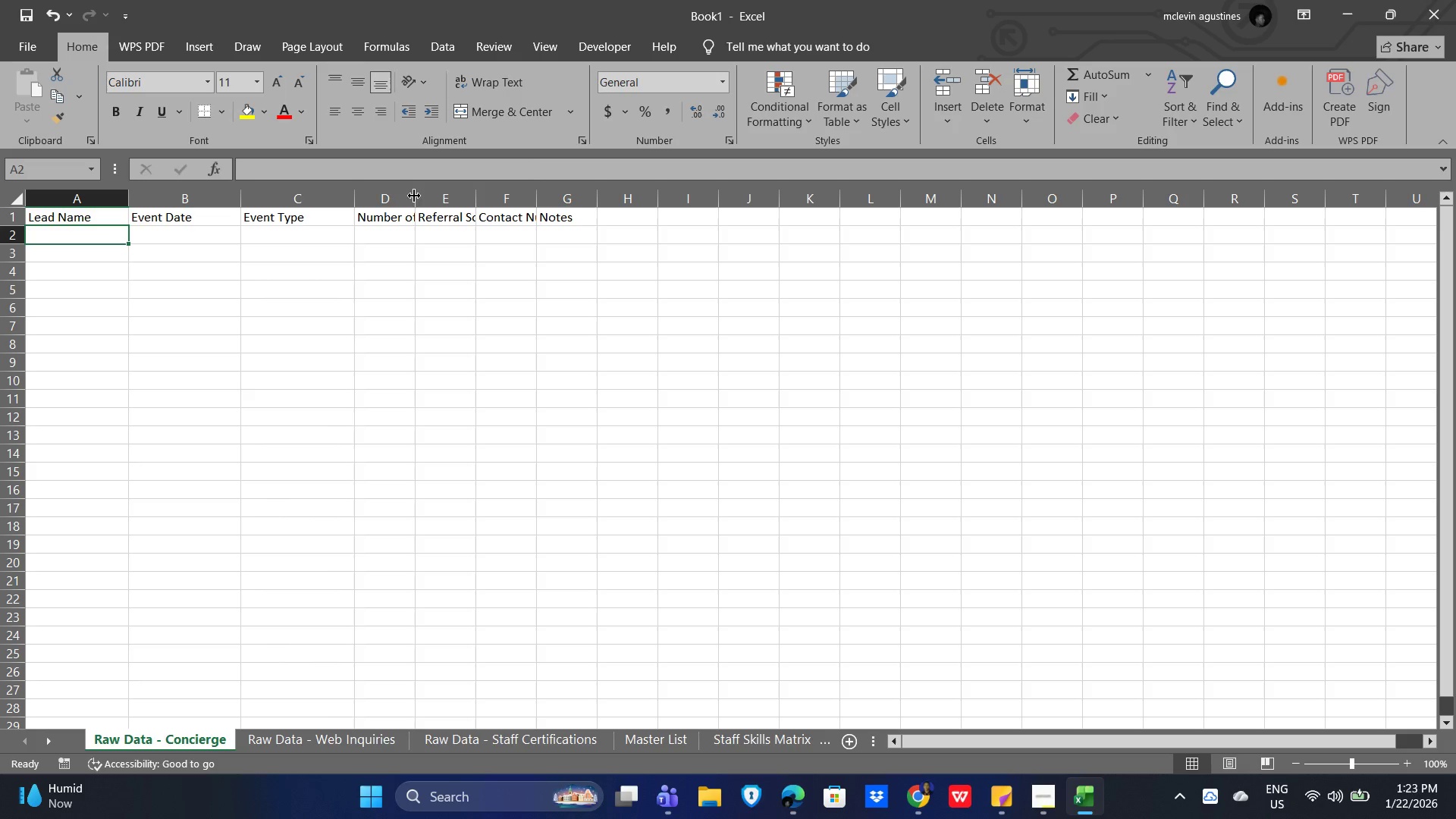 
left_click_drag(start_coordinate=[416, 195], to_coordinate=[470, 194])
 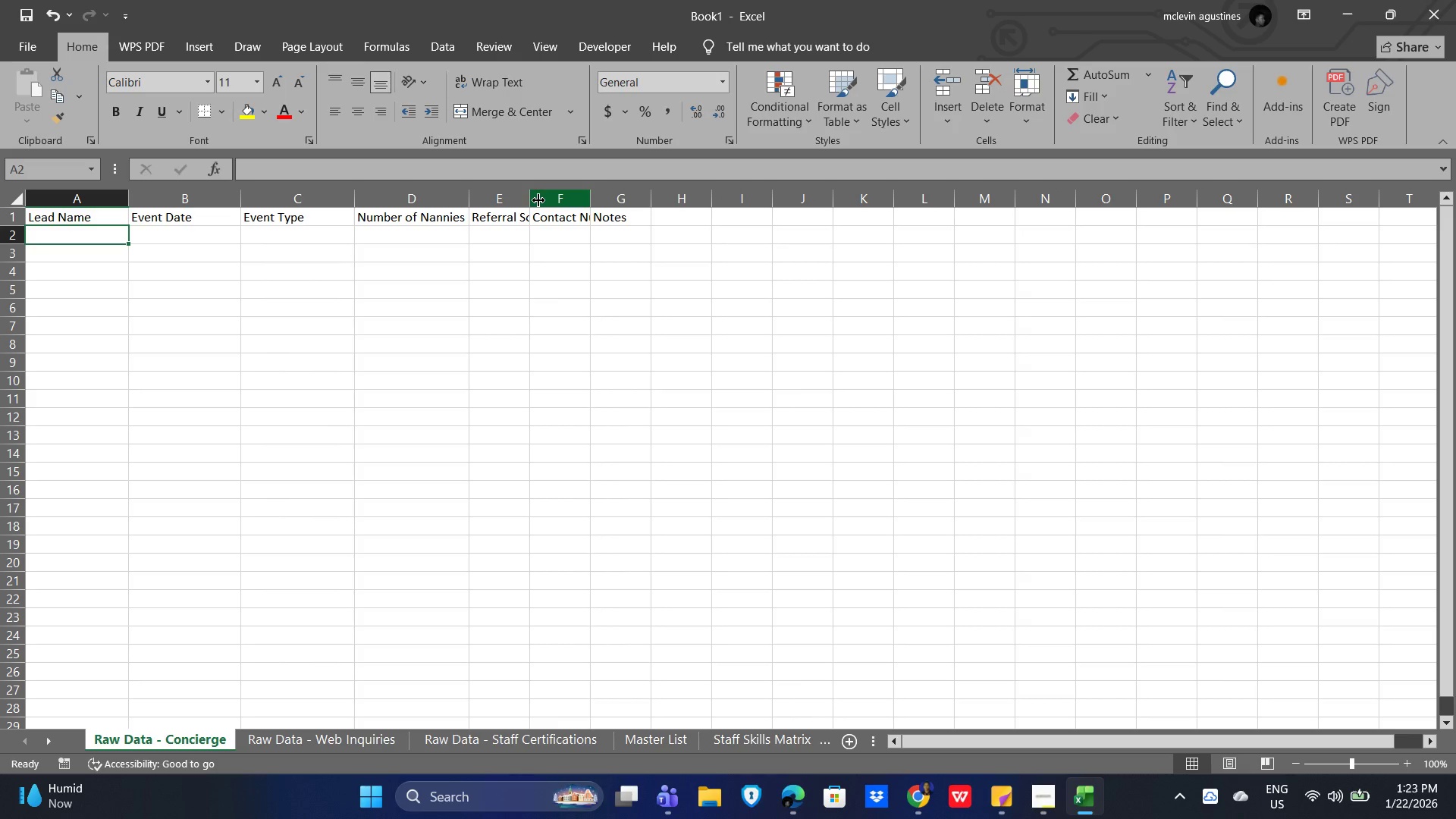 
left_click_drag(start_coordinate=[531, 200], to_coordinate=[579, 198])
 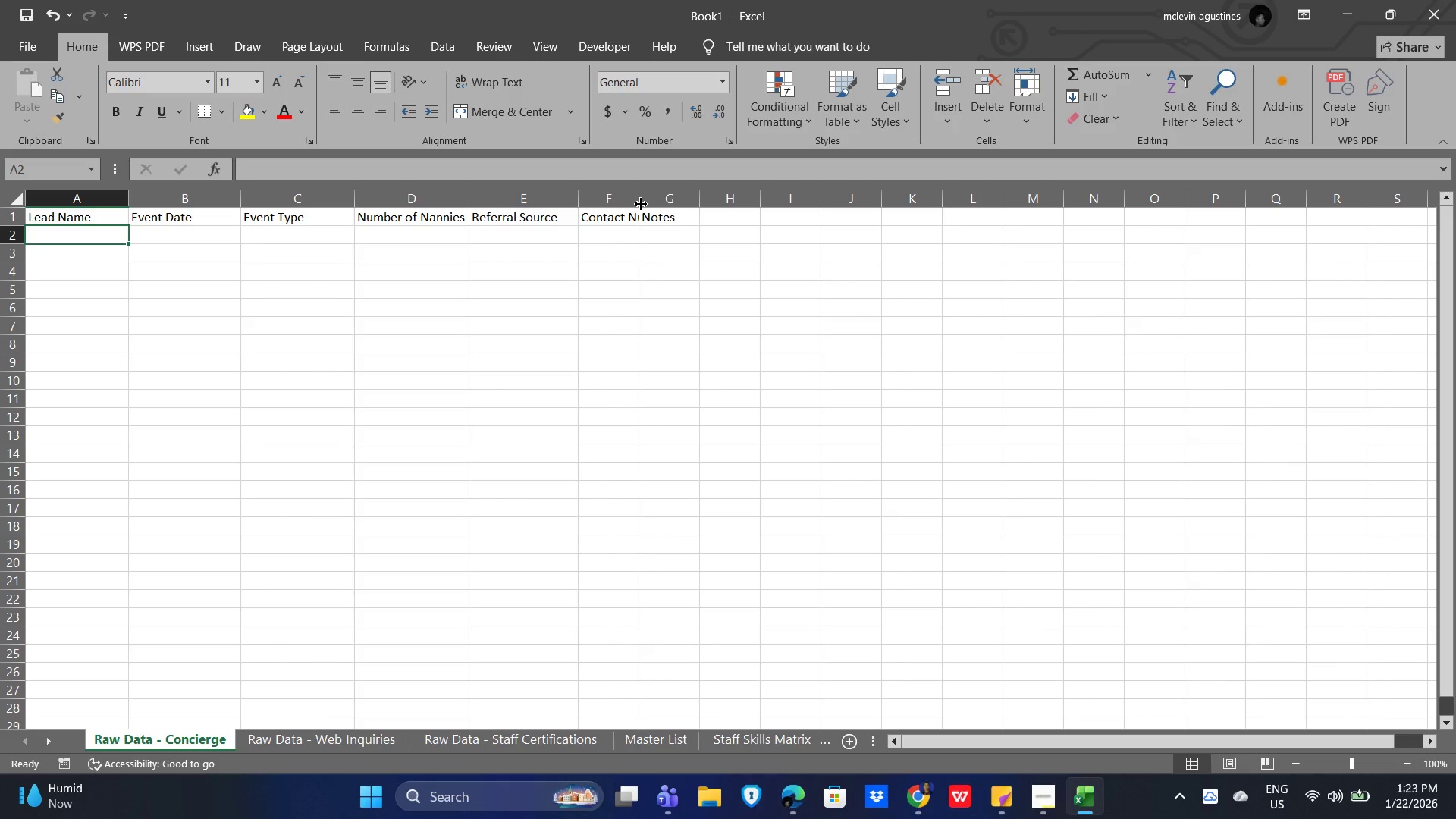 
left_click_drag(start_coordinate=[641, 203], to_coordinate=[668, 200])
 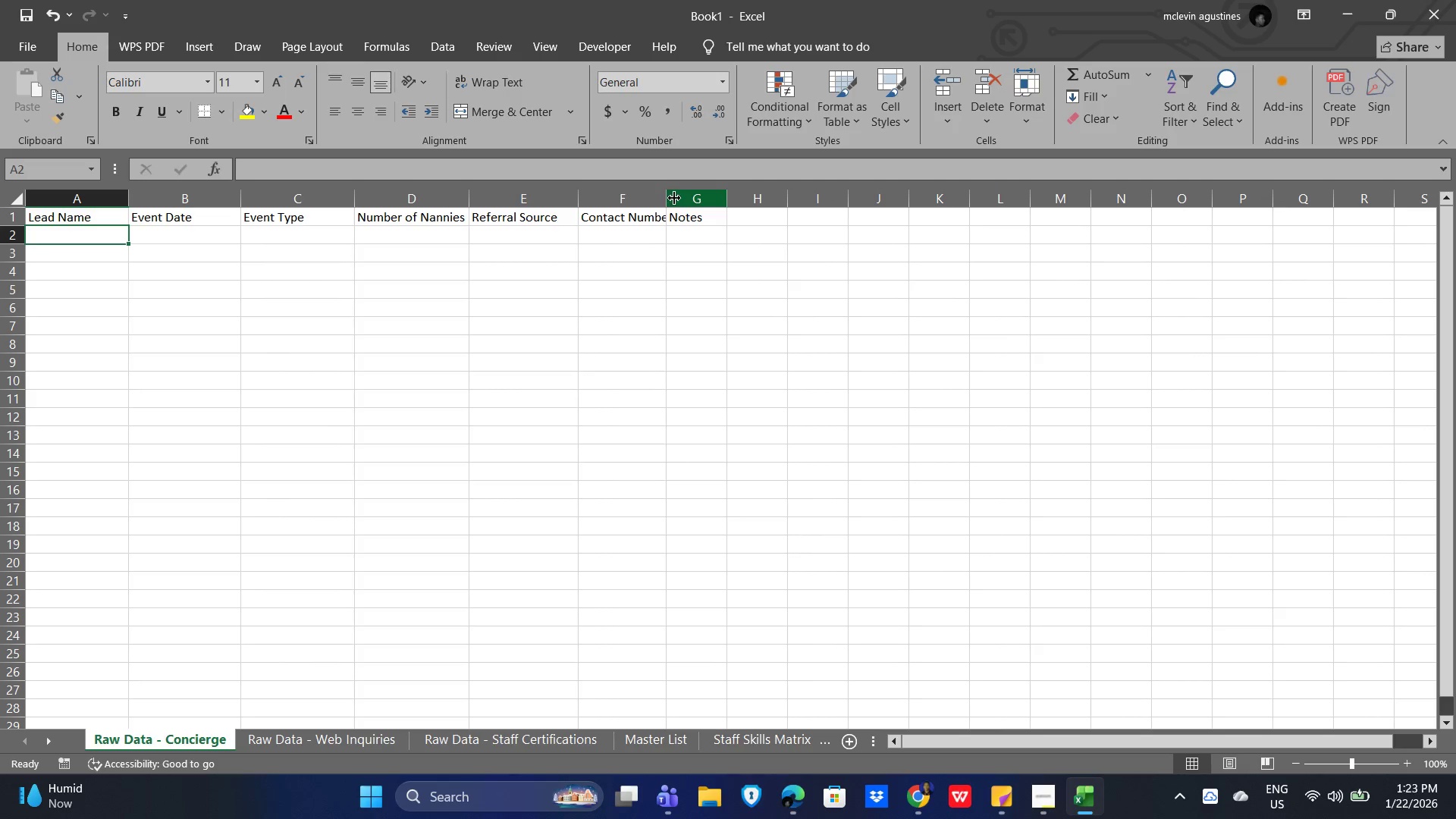 
left_click_drag(start_coordinate=[670, 197], to_coordinate=[697, 196])
 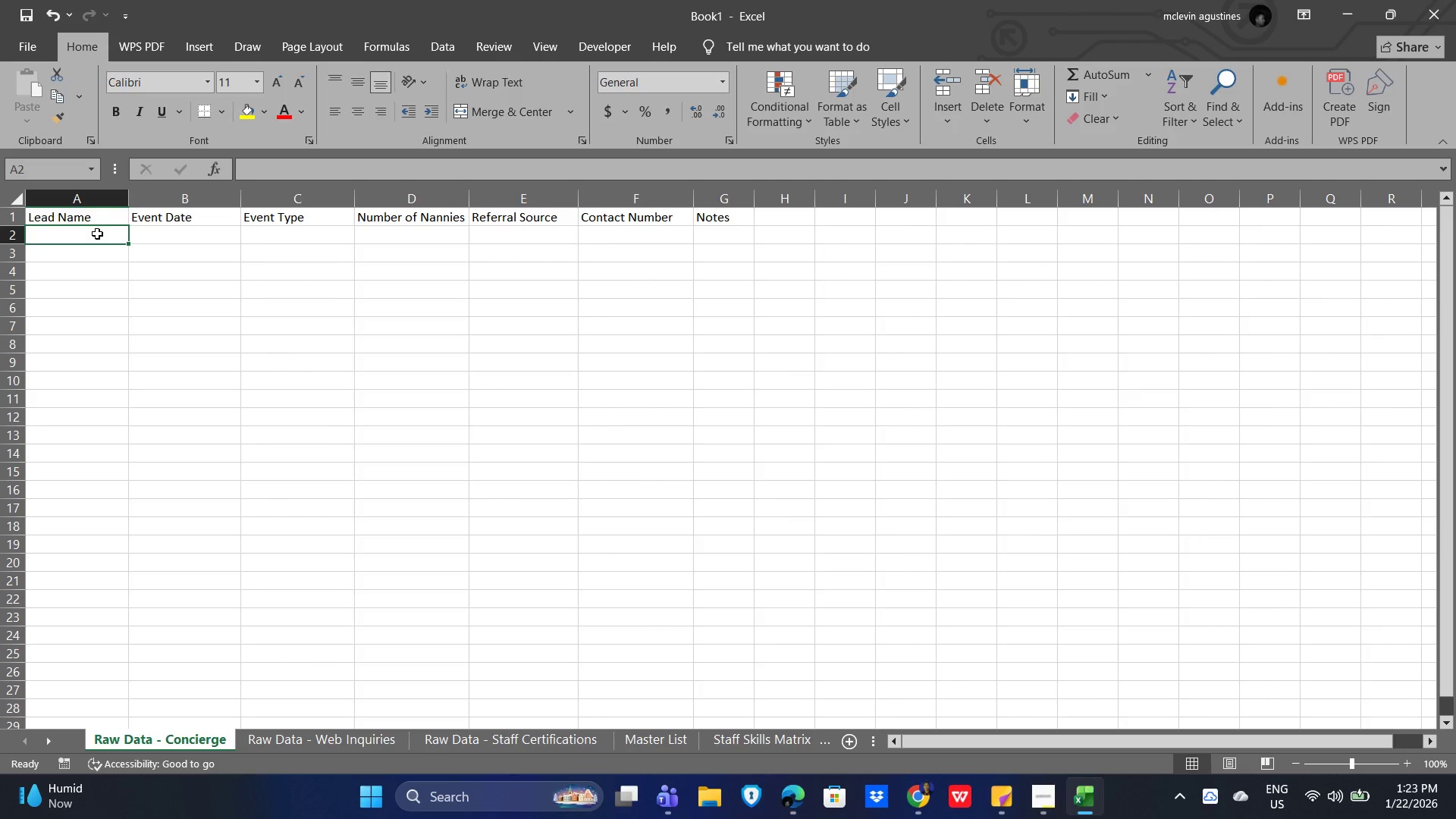 
type(janre)
key(Backspace)
key(Backspace)
type(e DOE)
 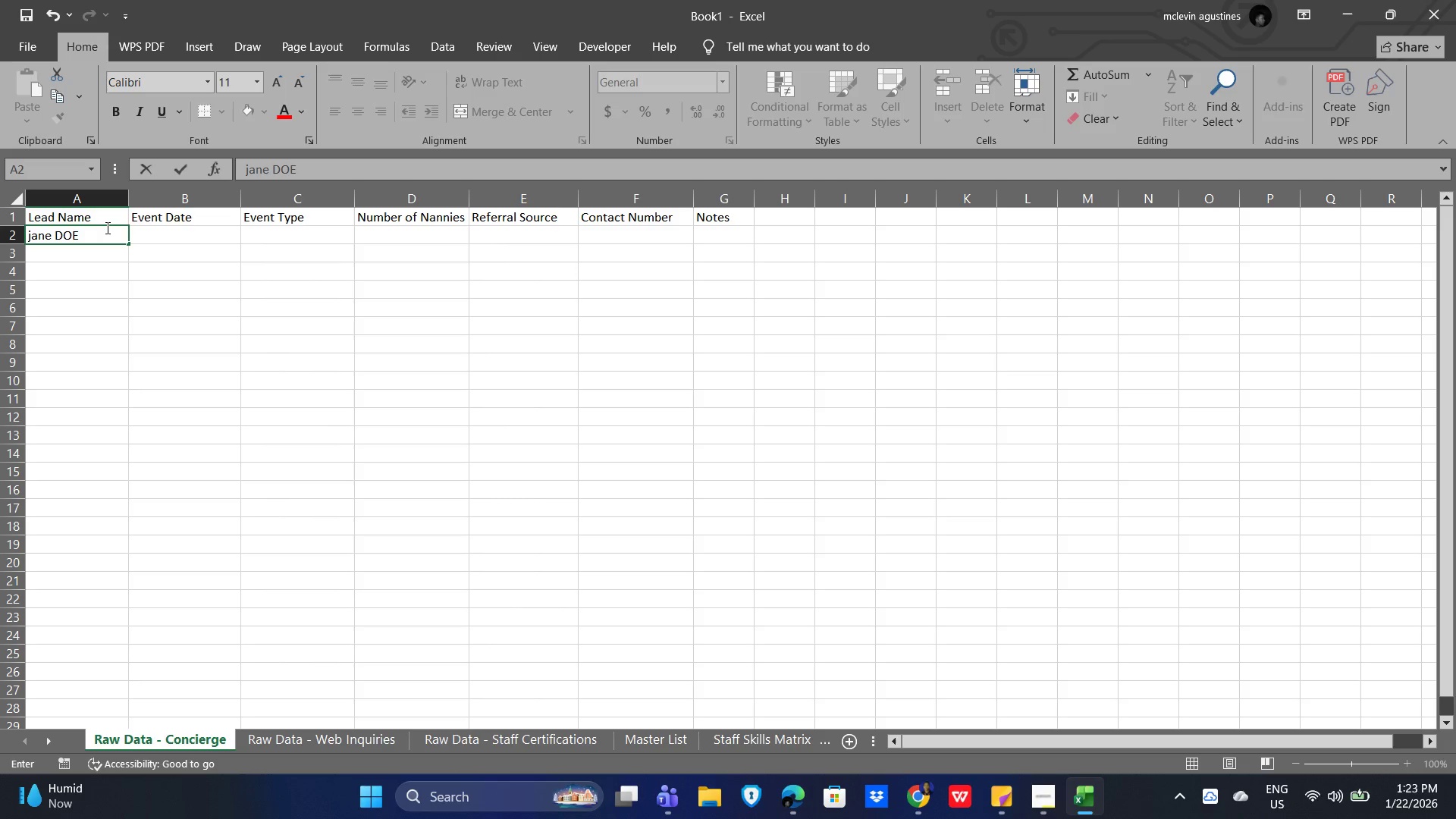 
key(Enter)
 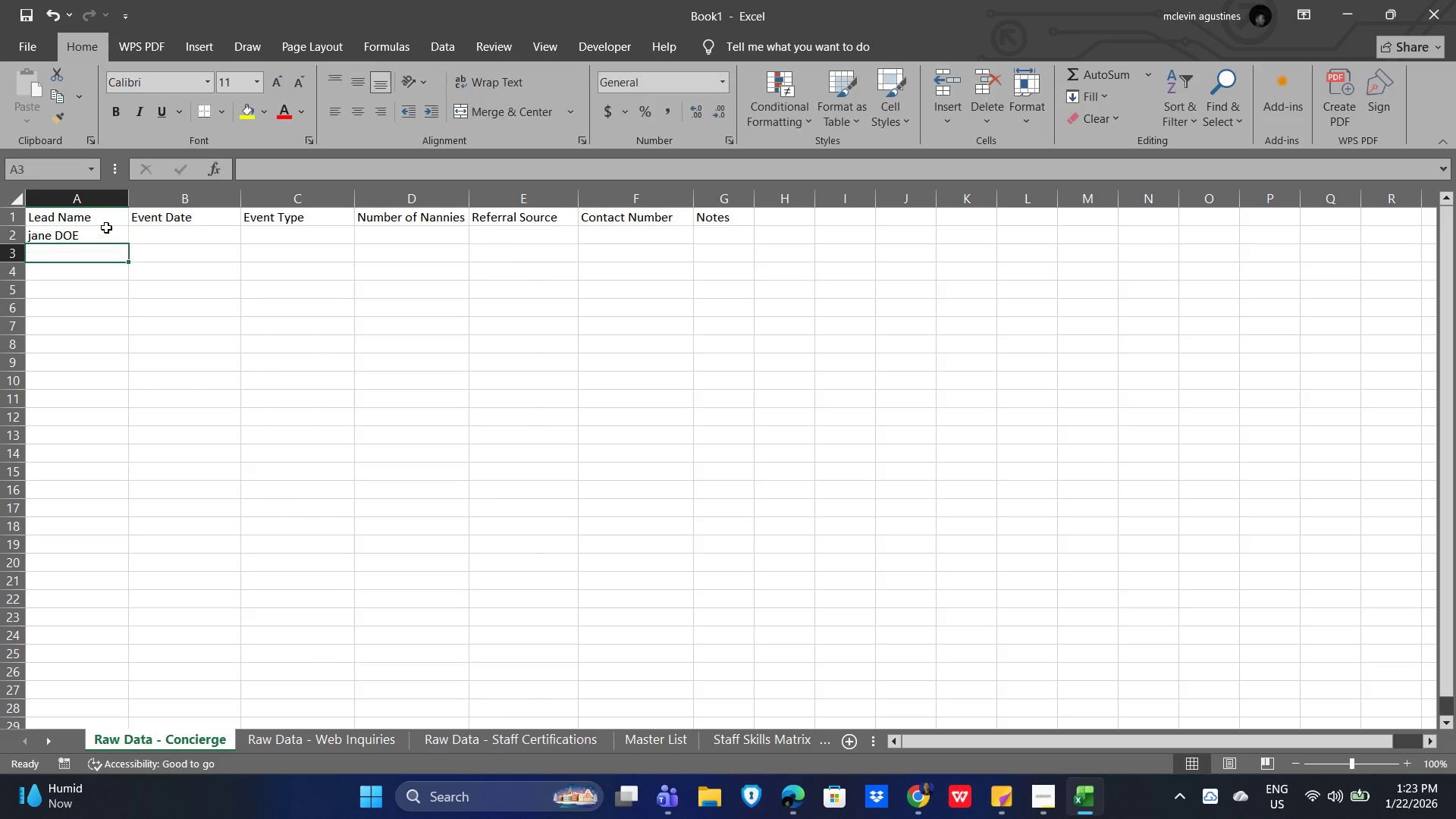 
type(John smith)
 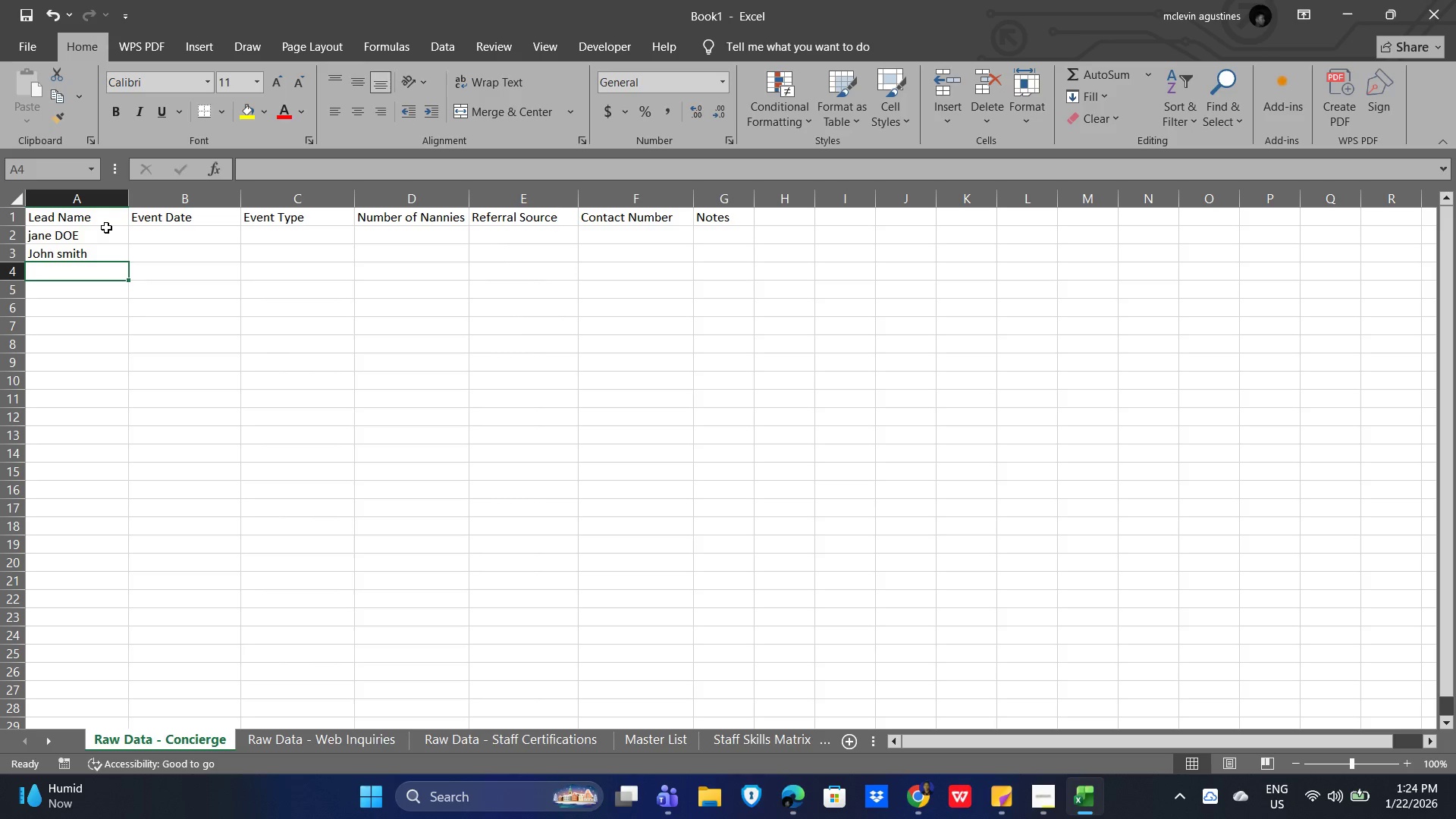 
 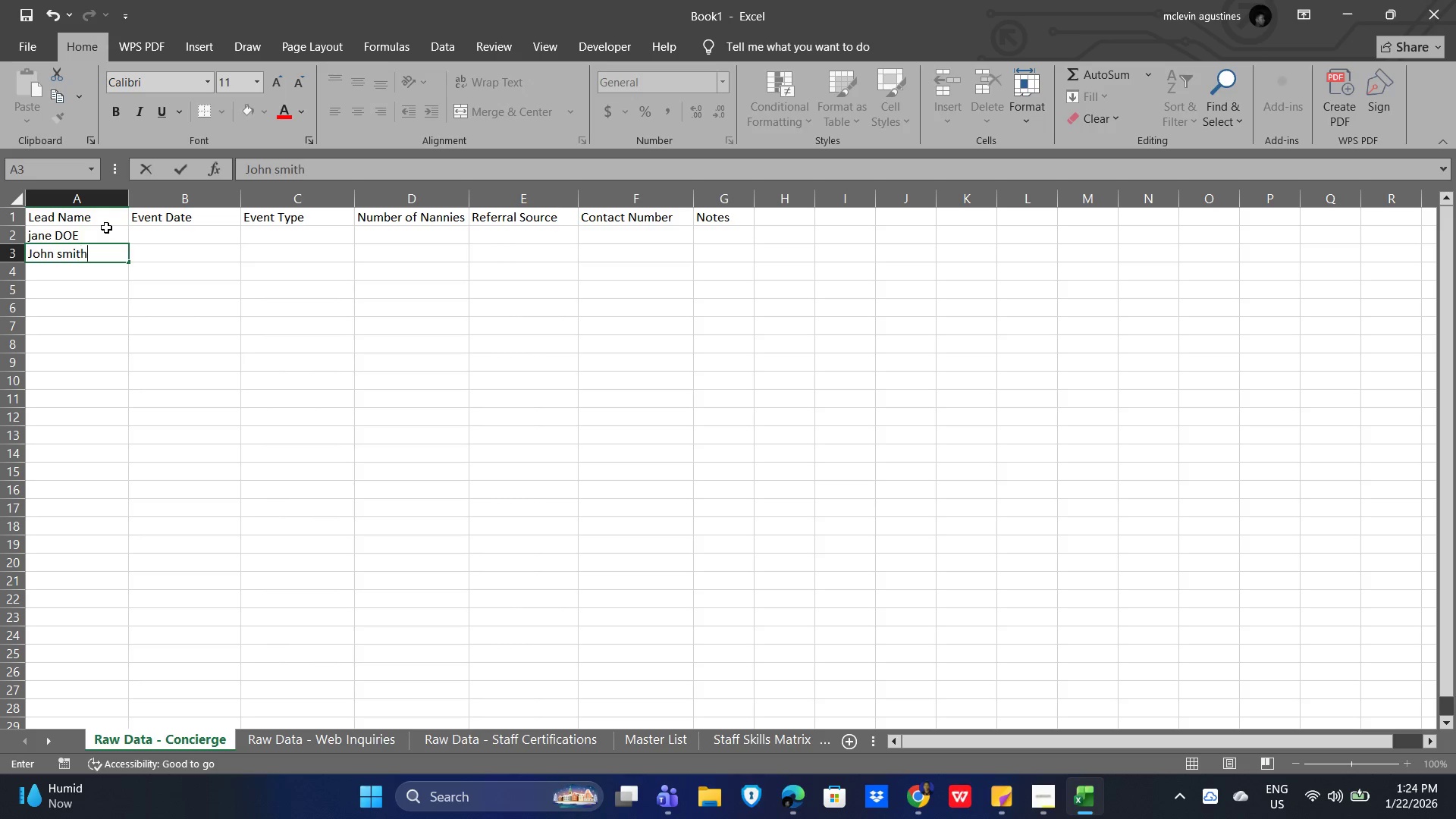 
key(Enter)
 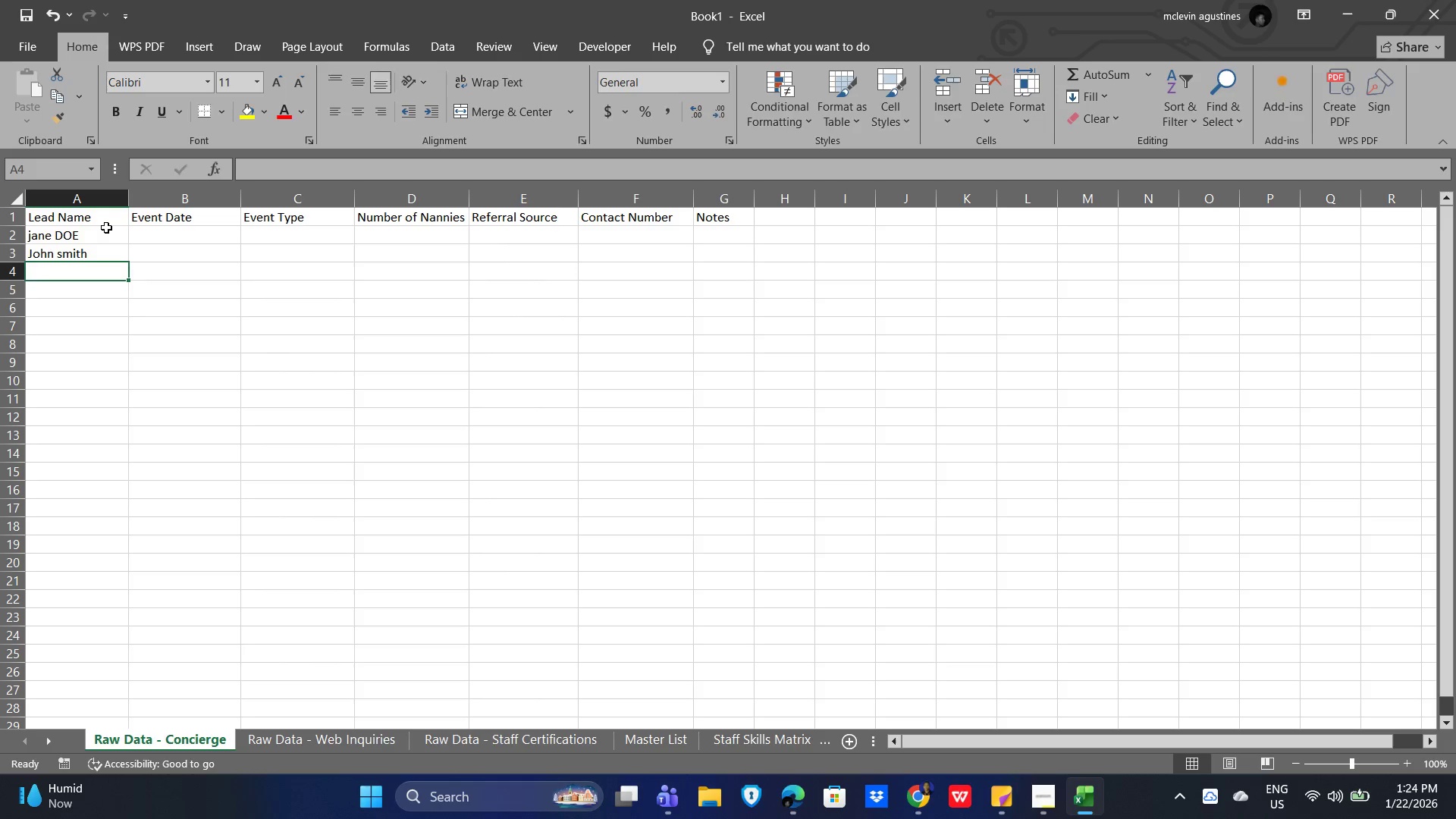 
type(alice JOHNSON)
 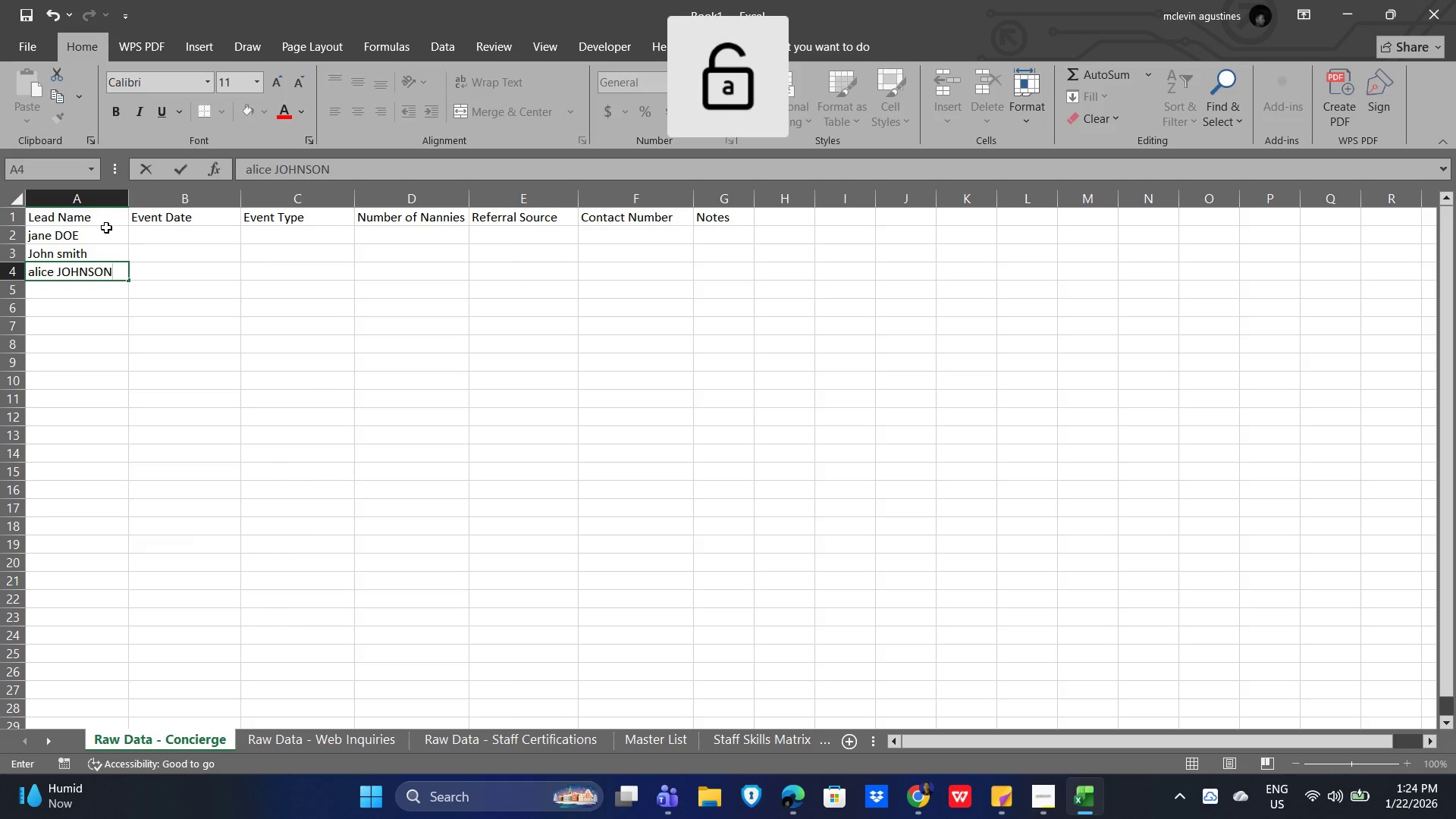 
key(Enter)
 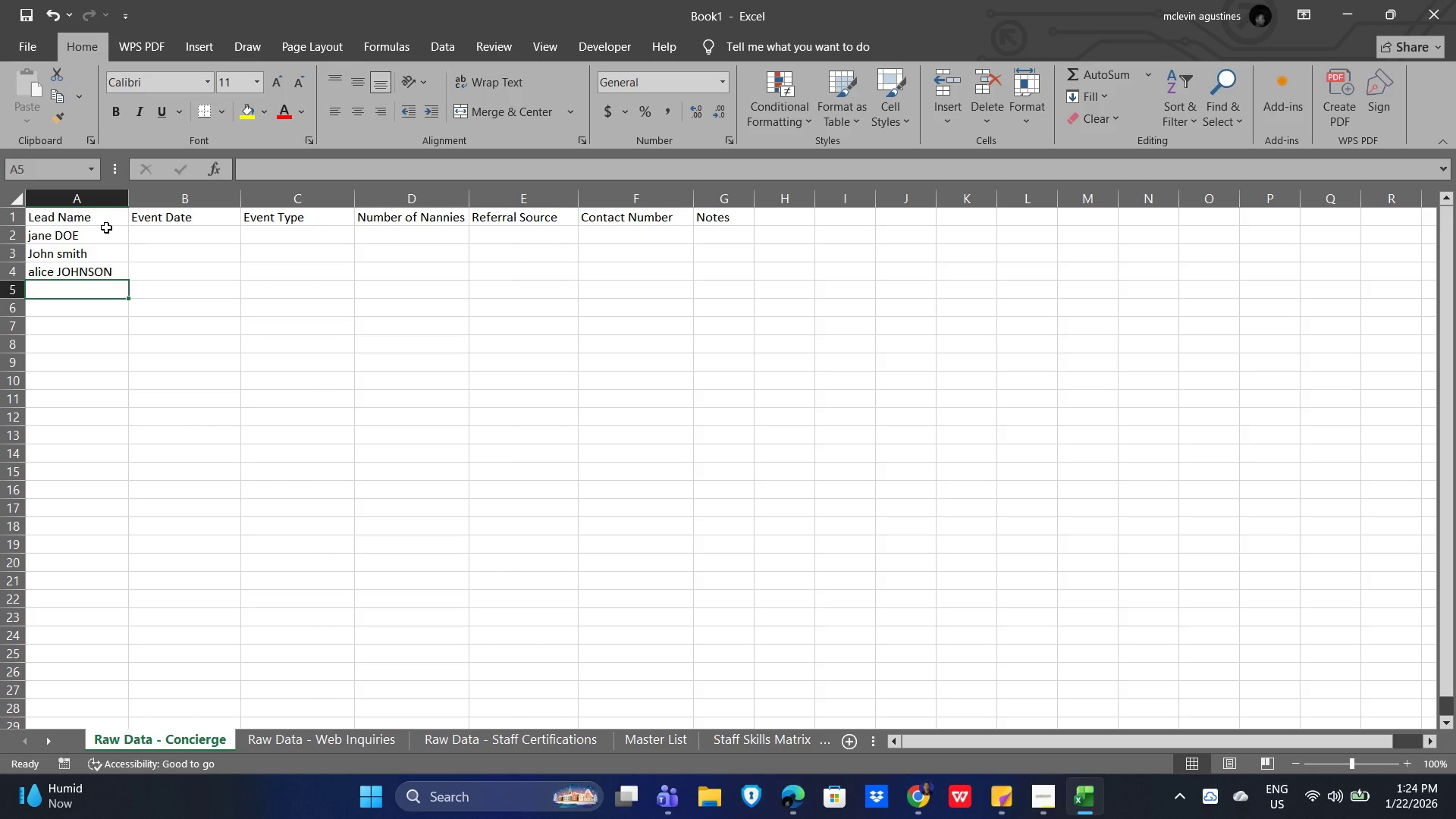 
type(Jane Doe)
 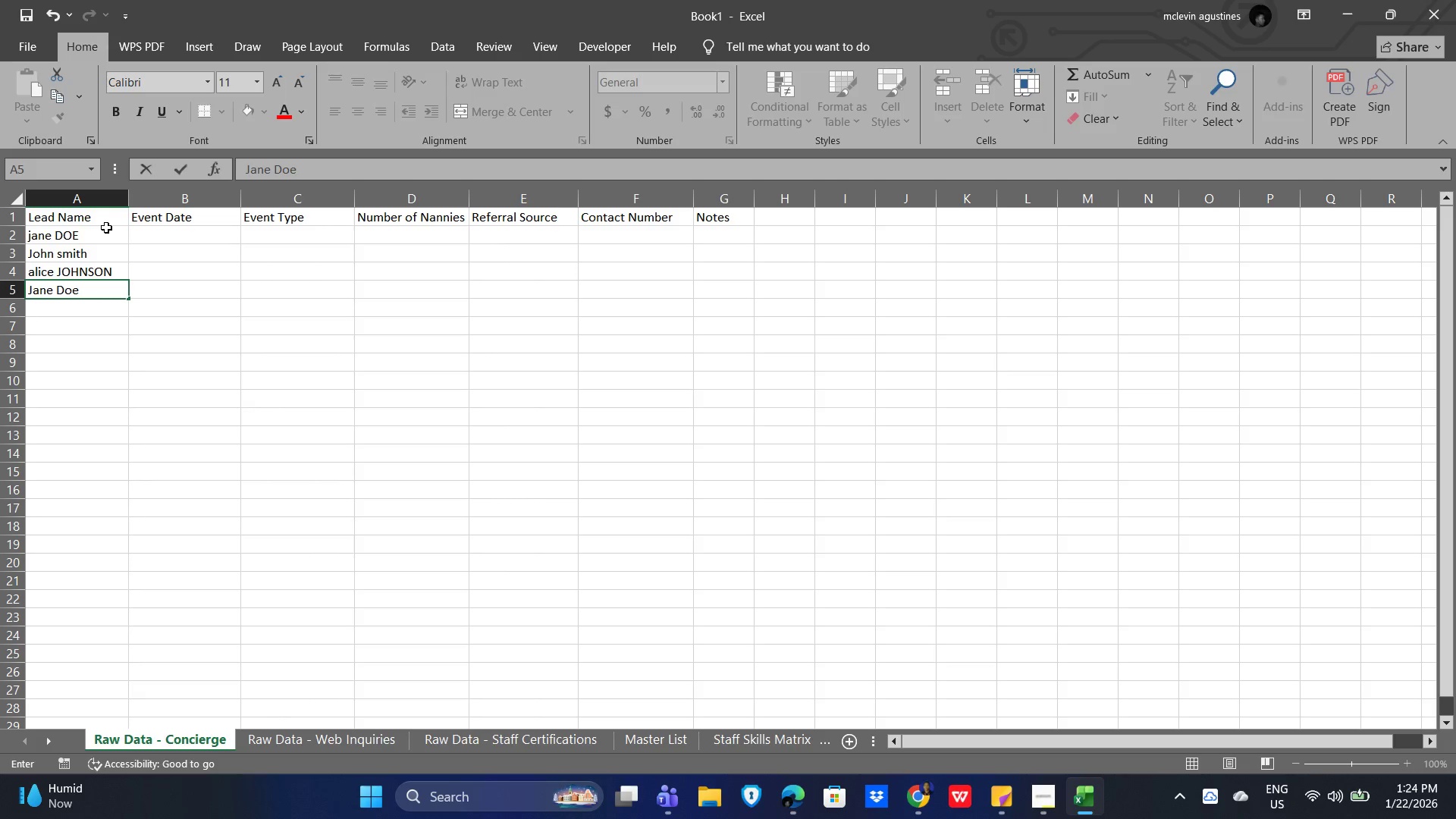 
left_click([174, 231])
 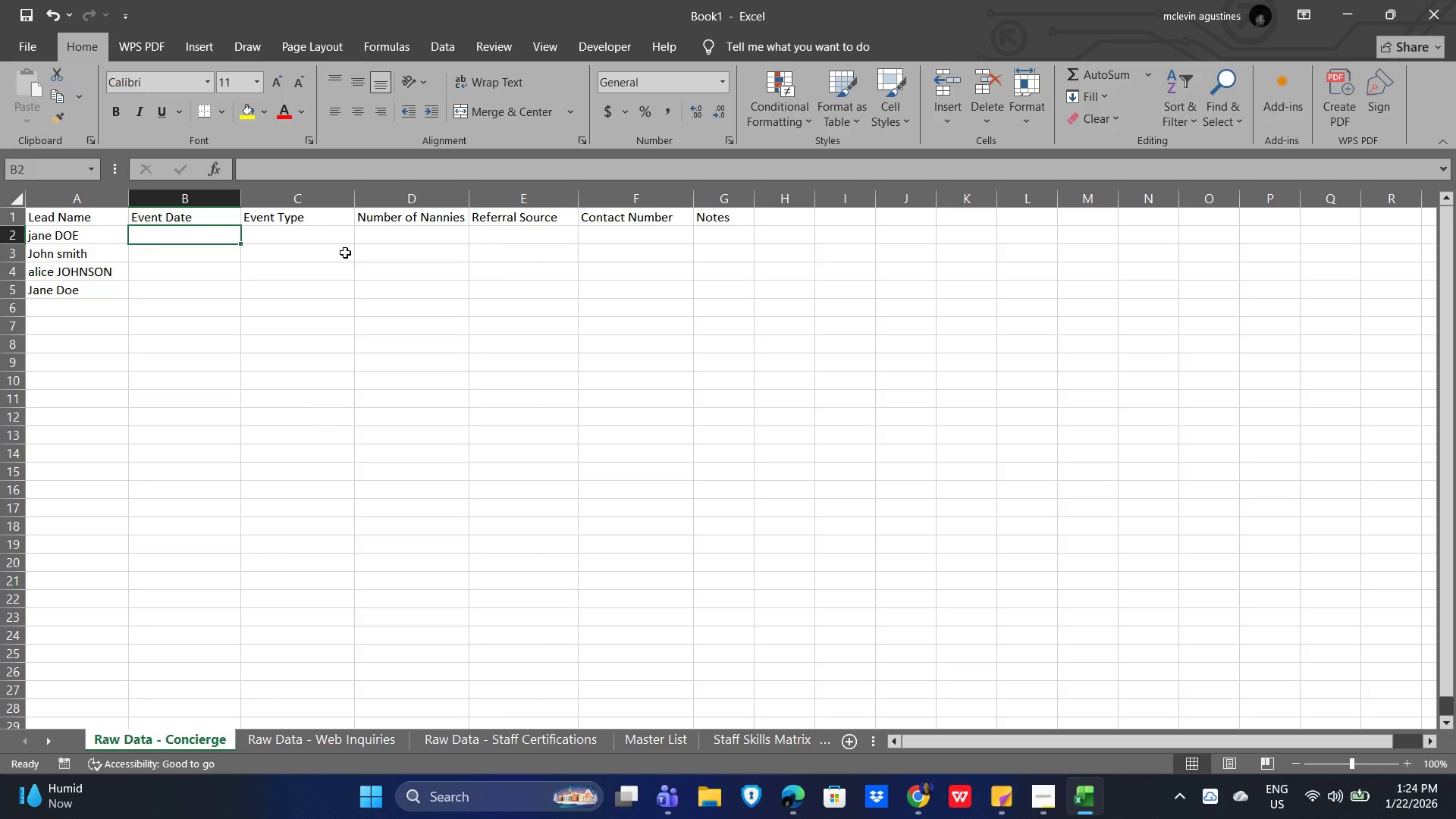 
key(Numpad1)
 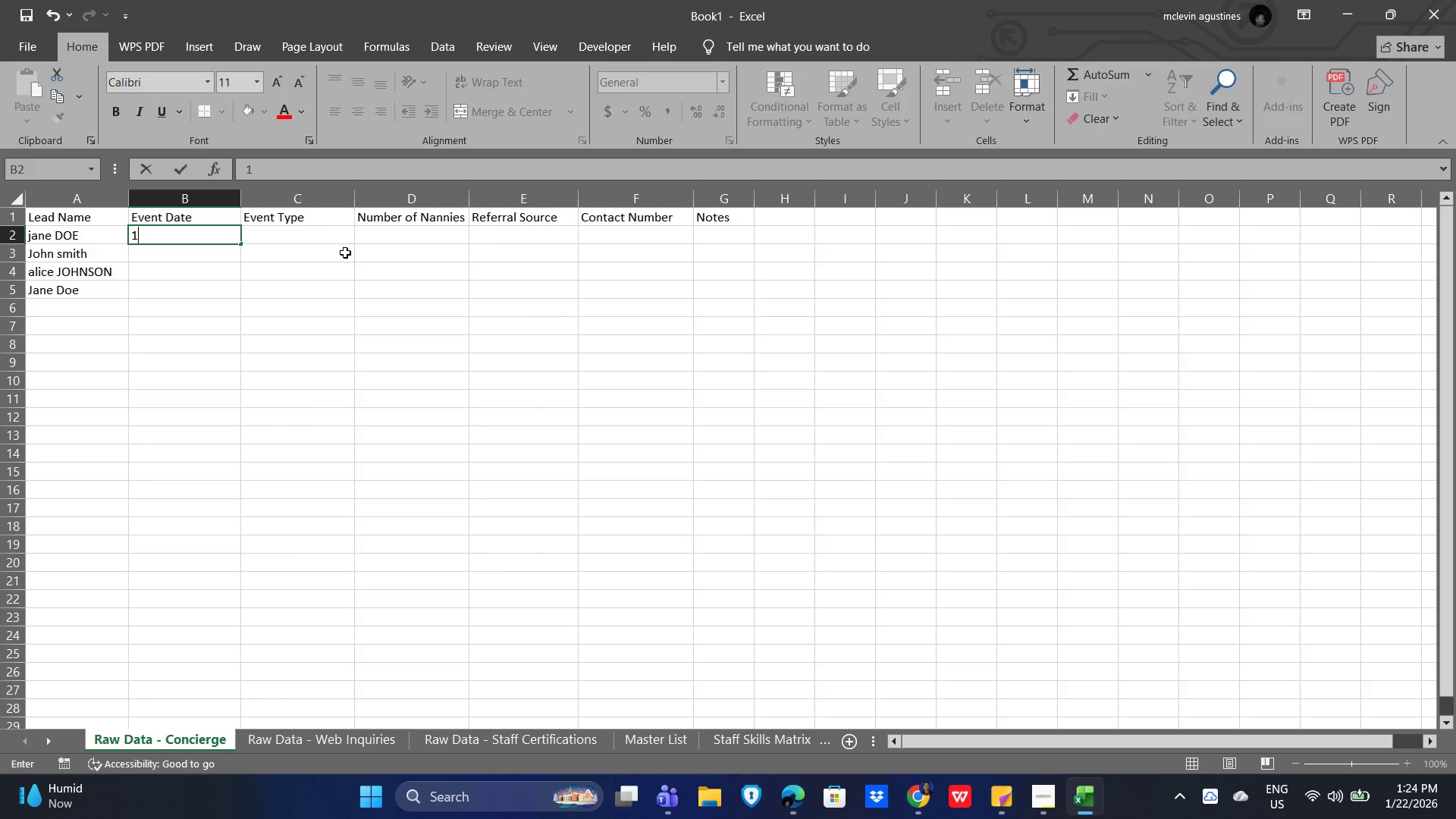 
key(NumpadDivide)
 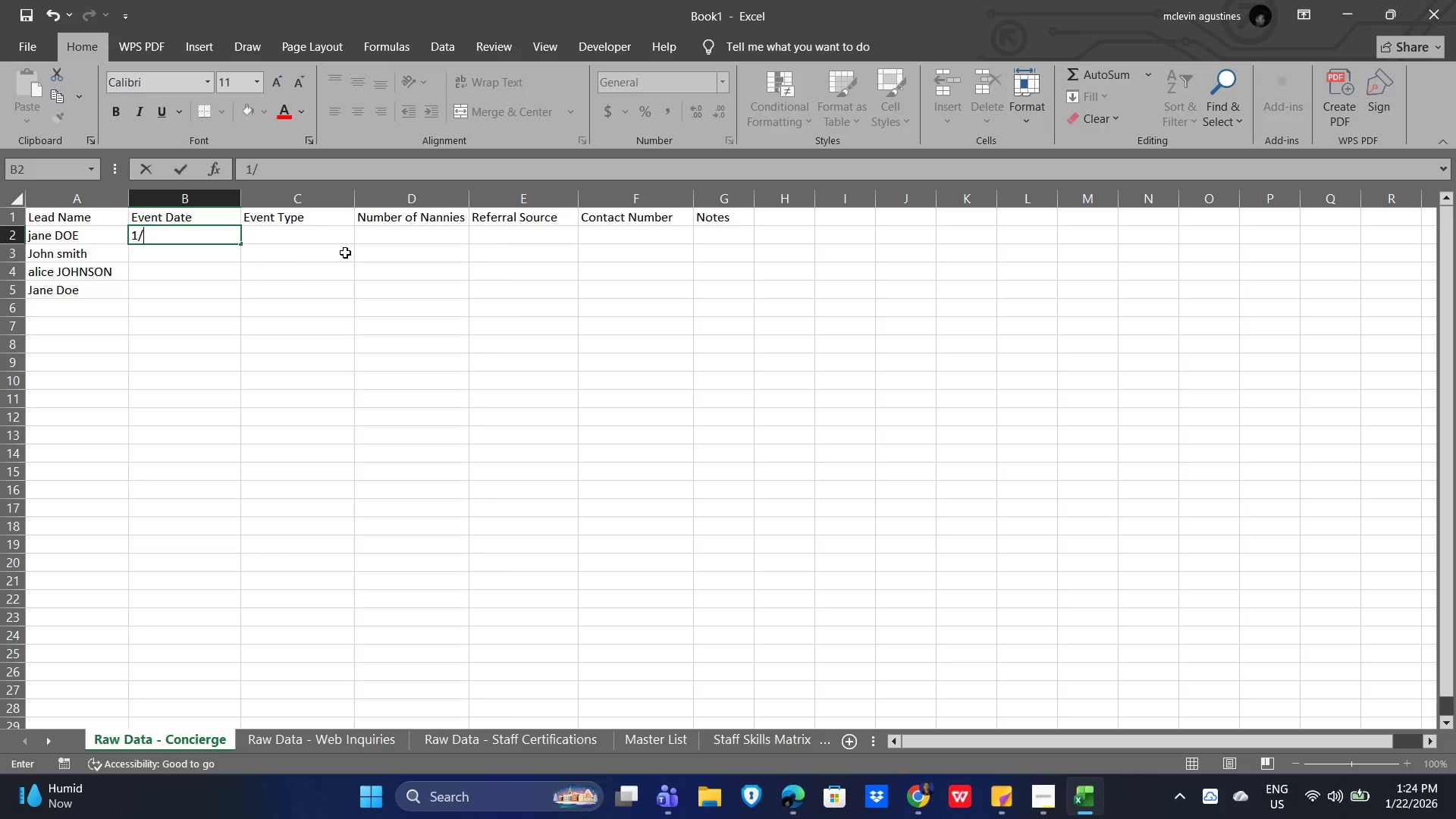 
key(Numpad2)
 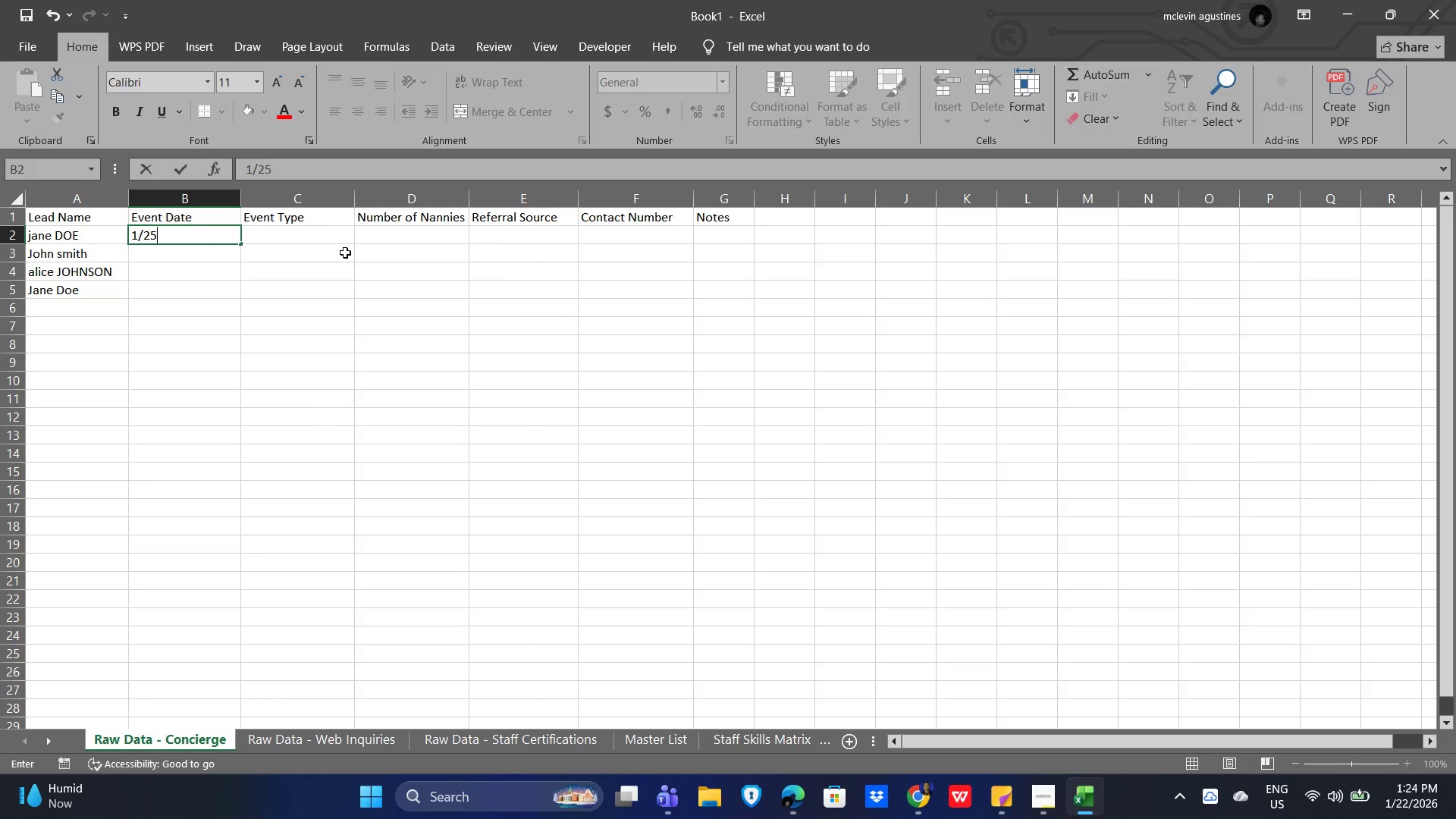 
key(Numpad5)
 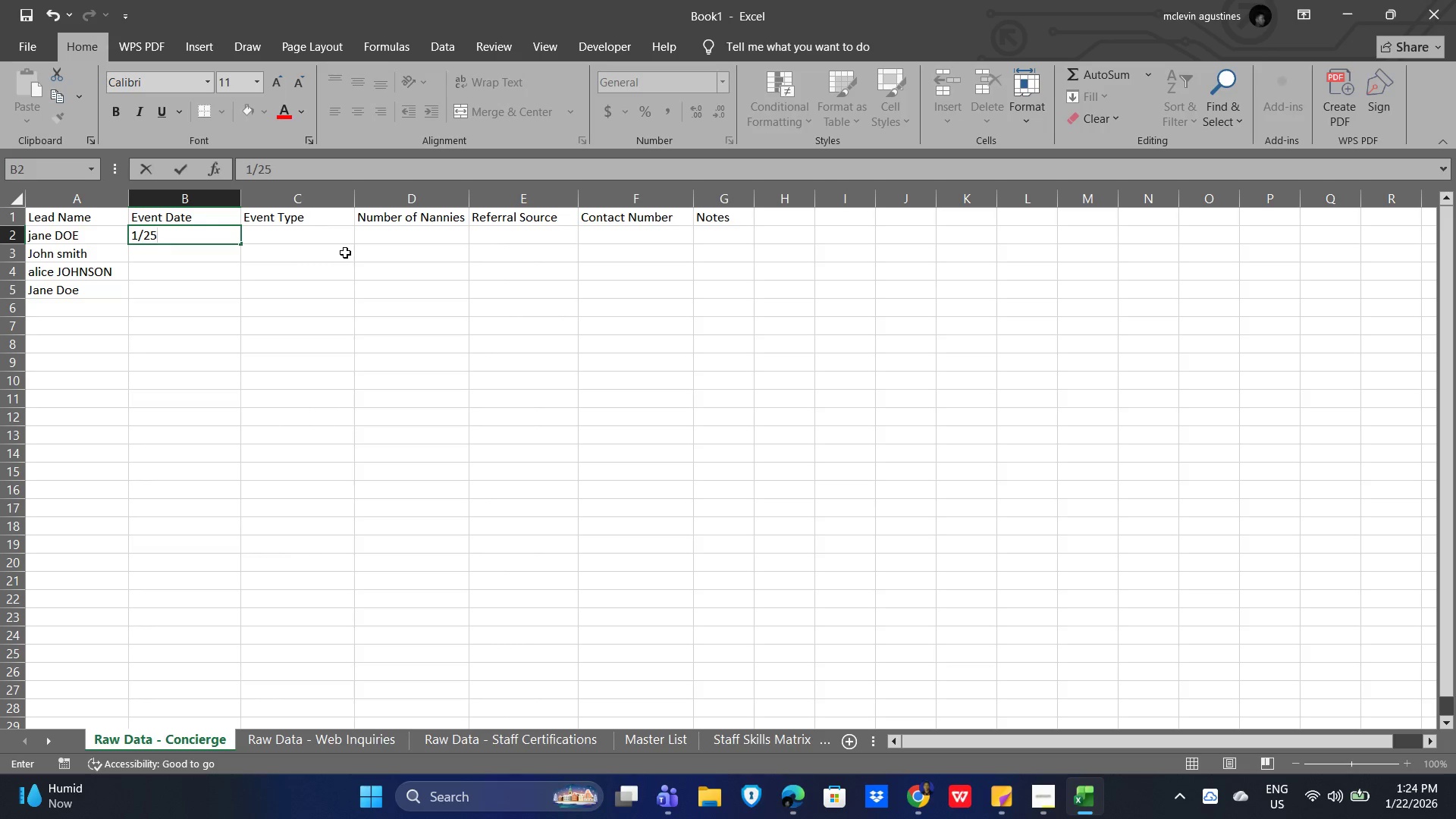 
key(NumpadDivide)
 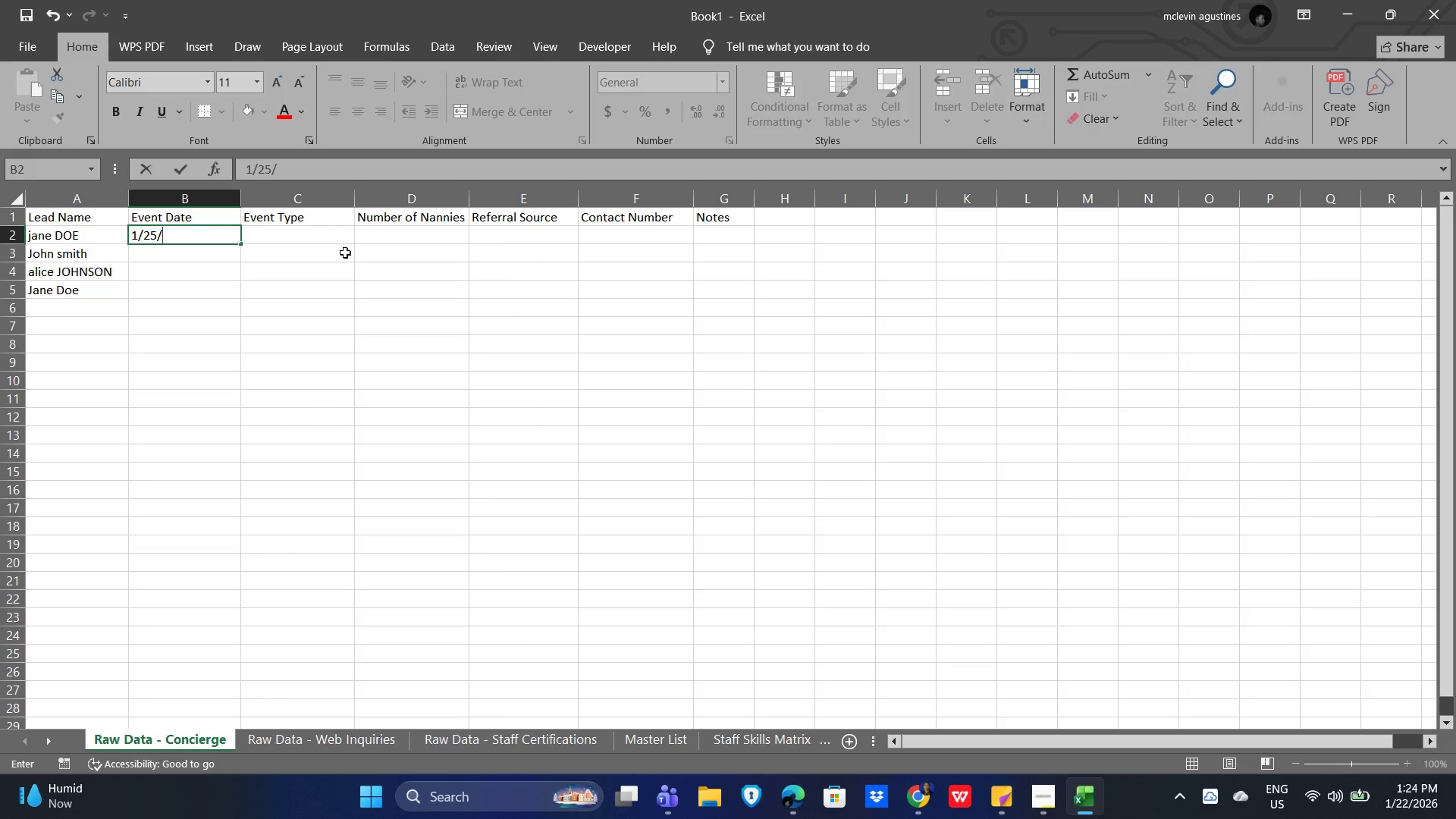 
key(Numpad2)
 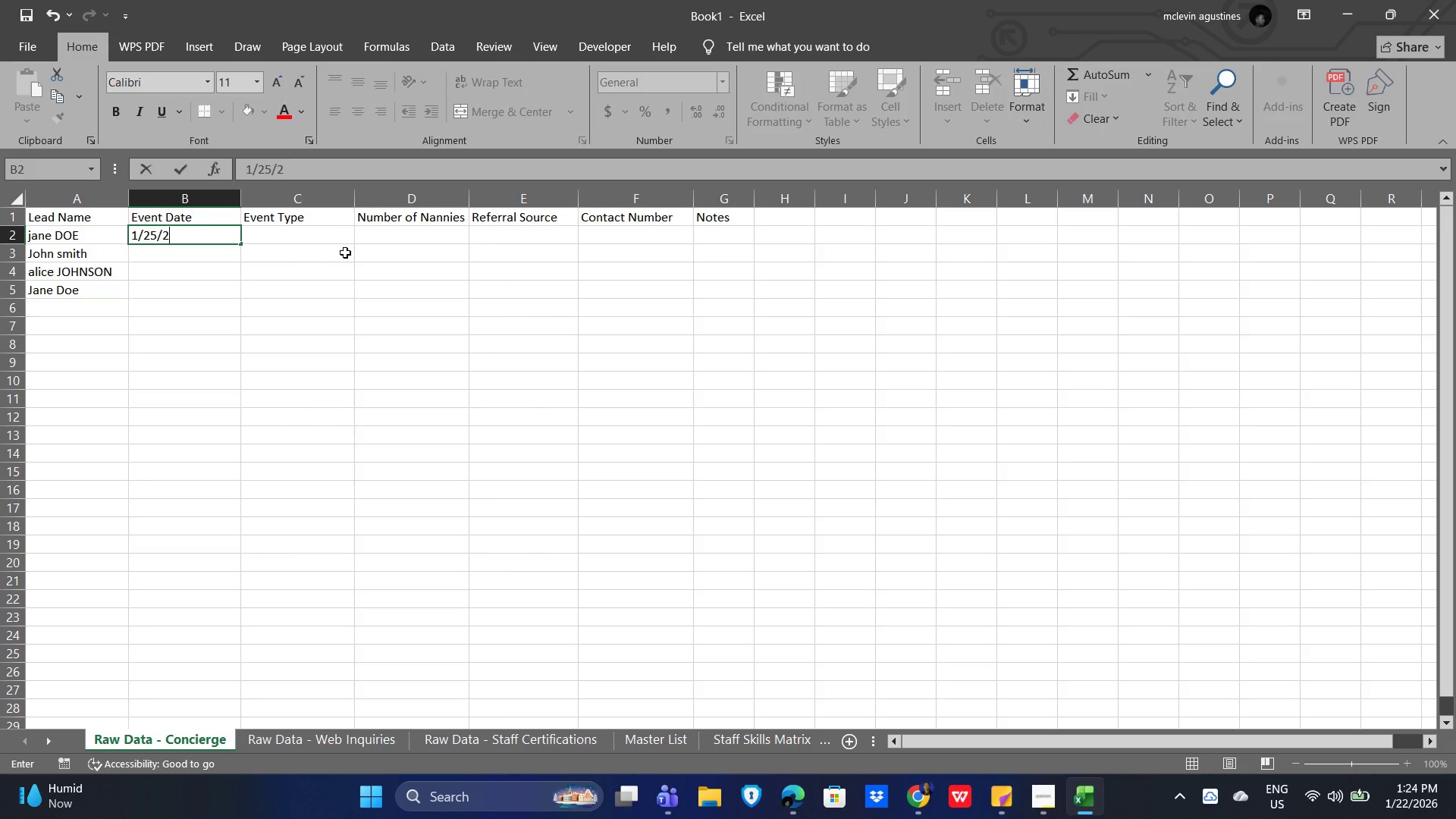 
key(Numpad0)
 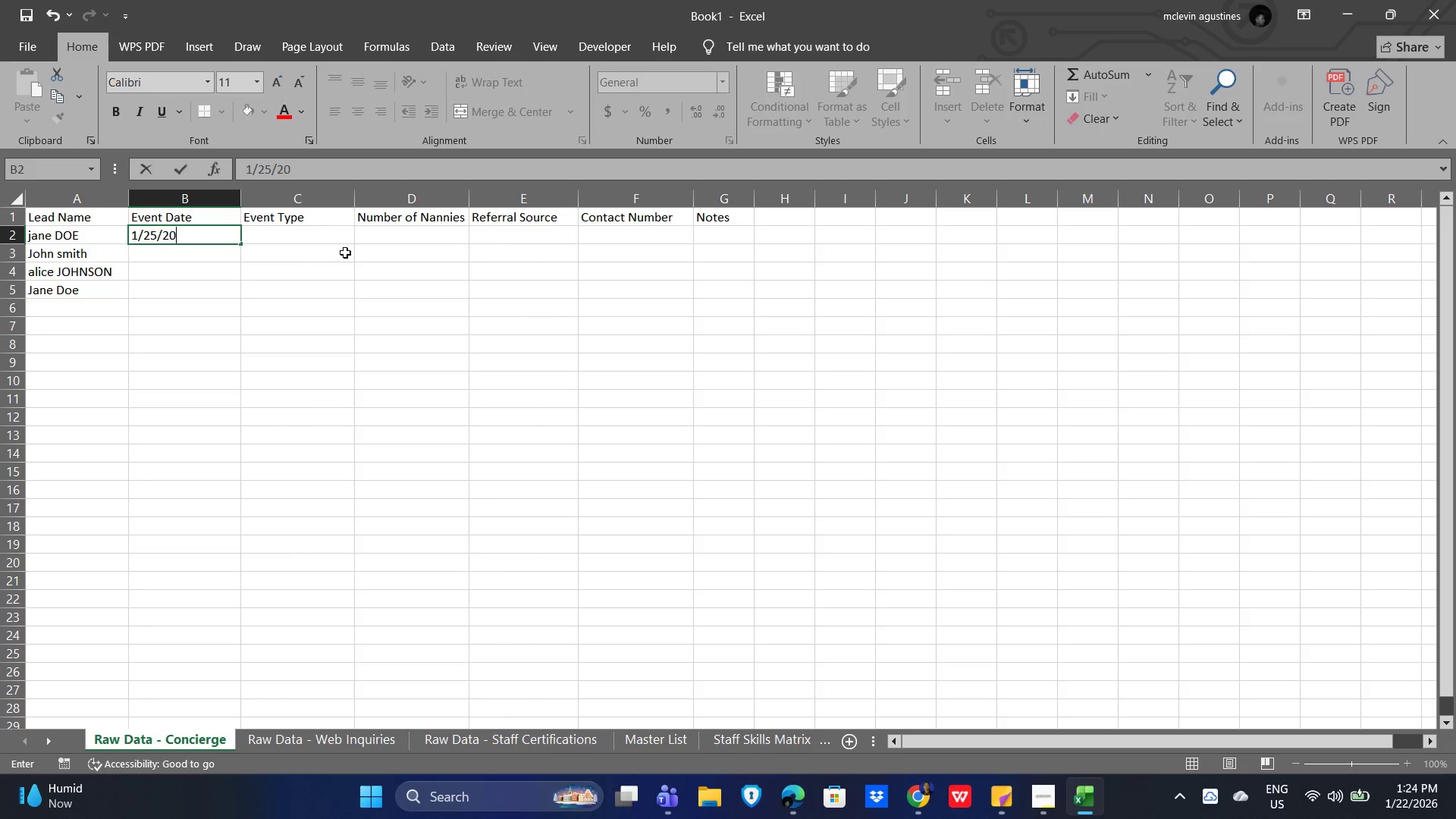 
key(Numpad2)
 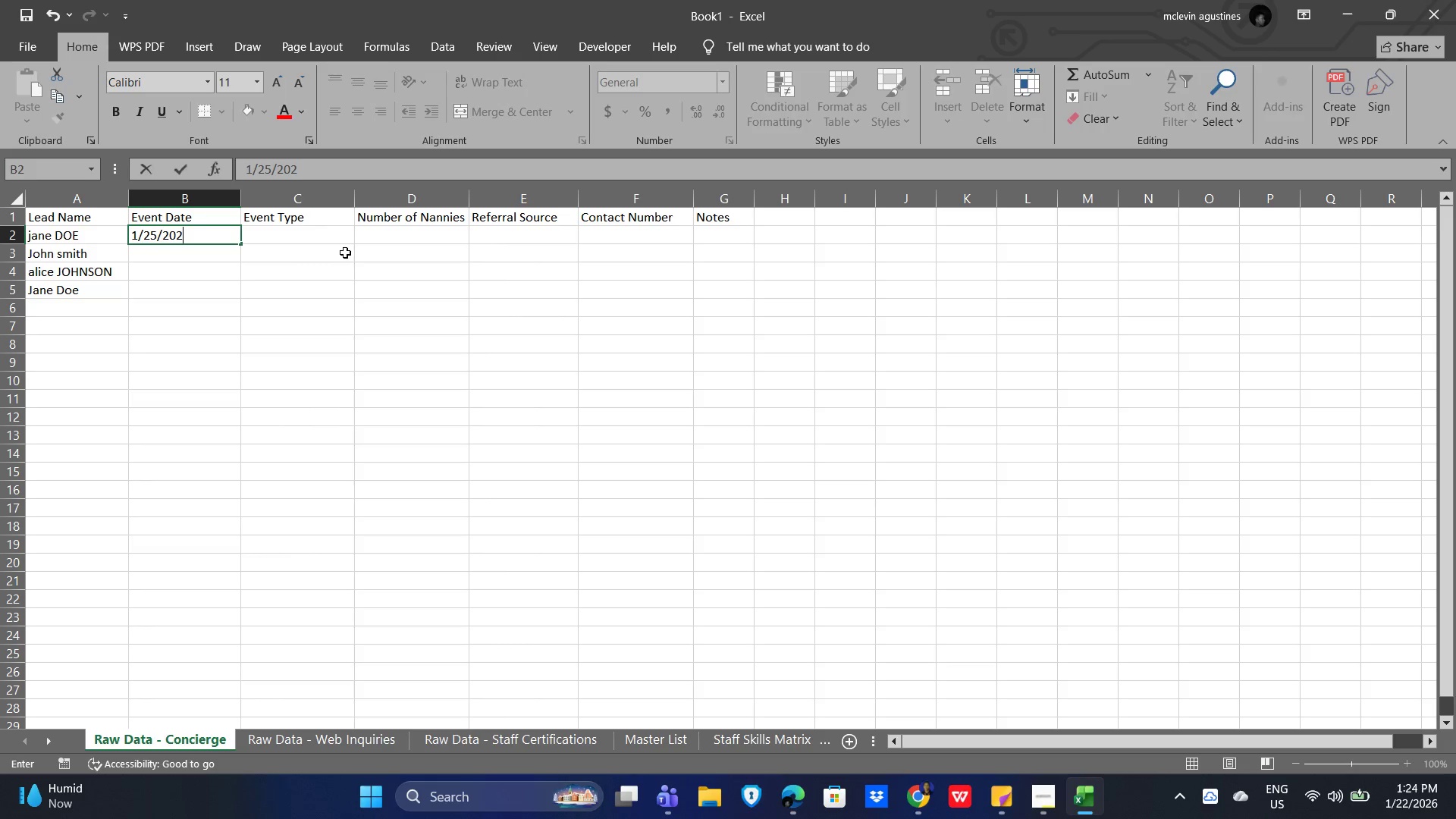 
key(Numpad6)
 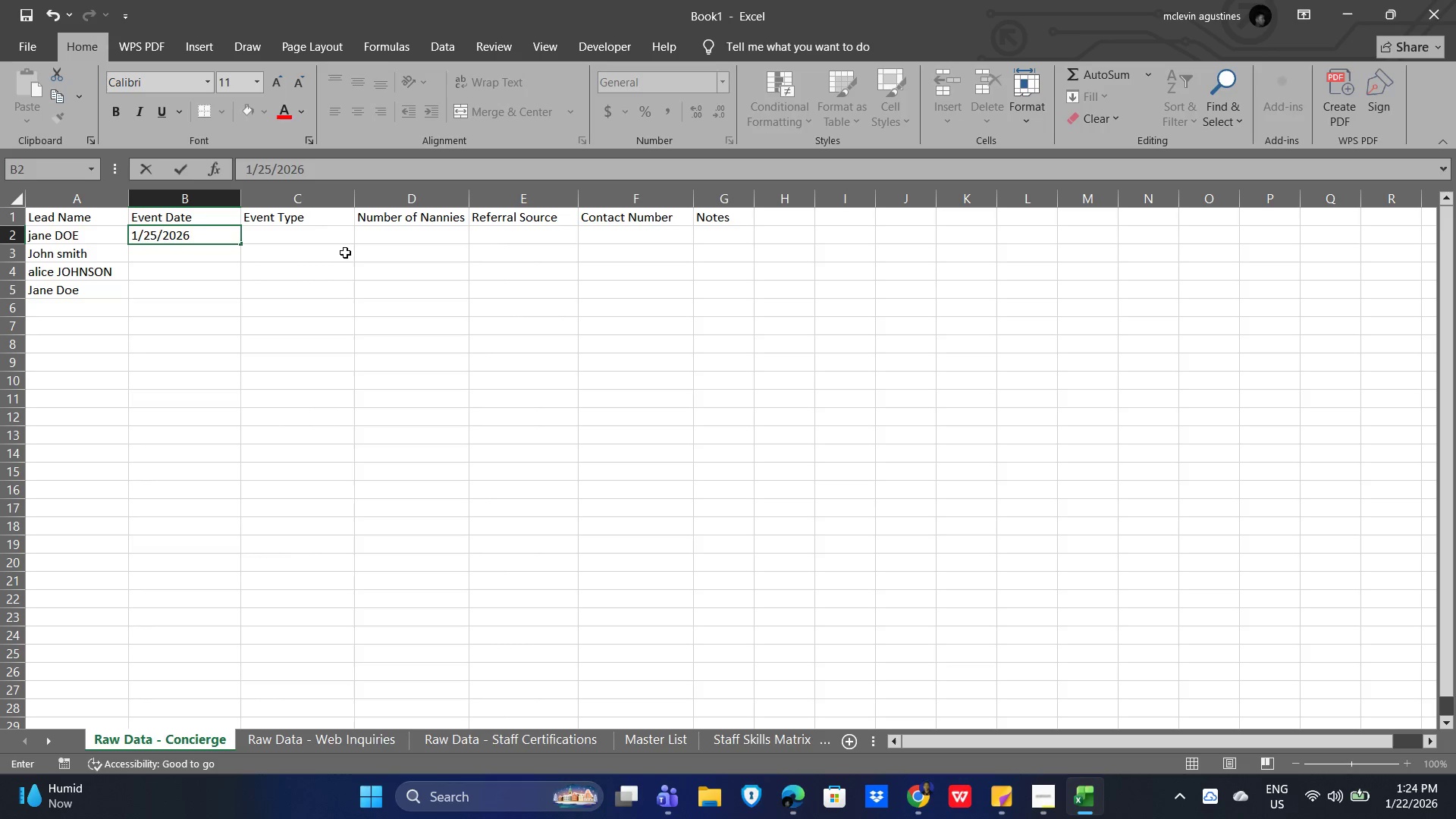 
key(NumpadEnter)
 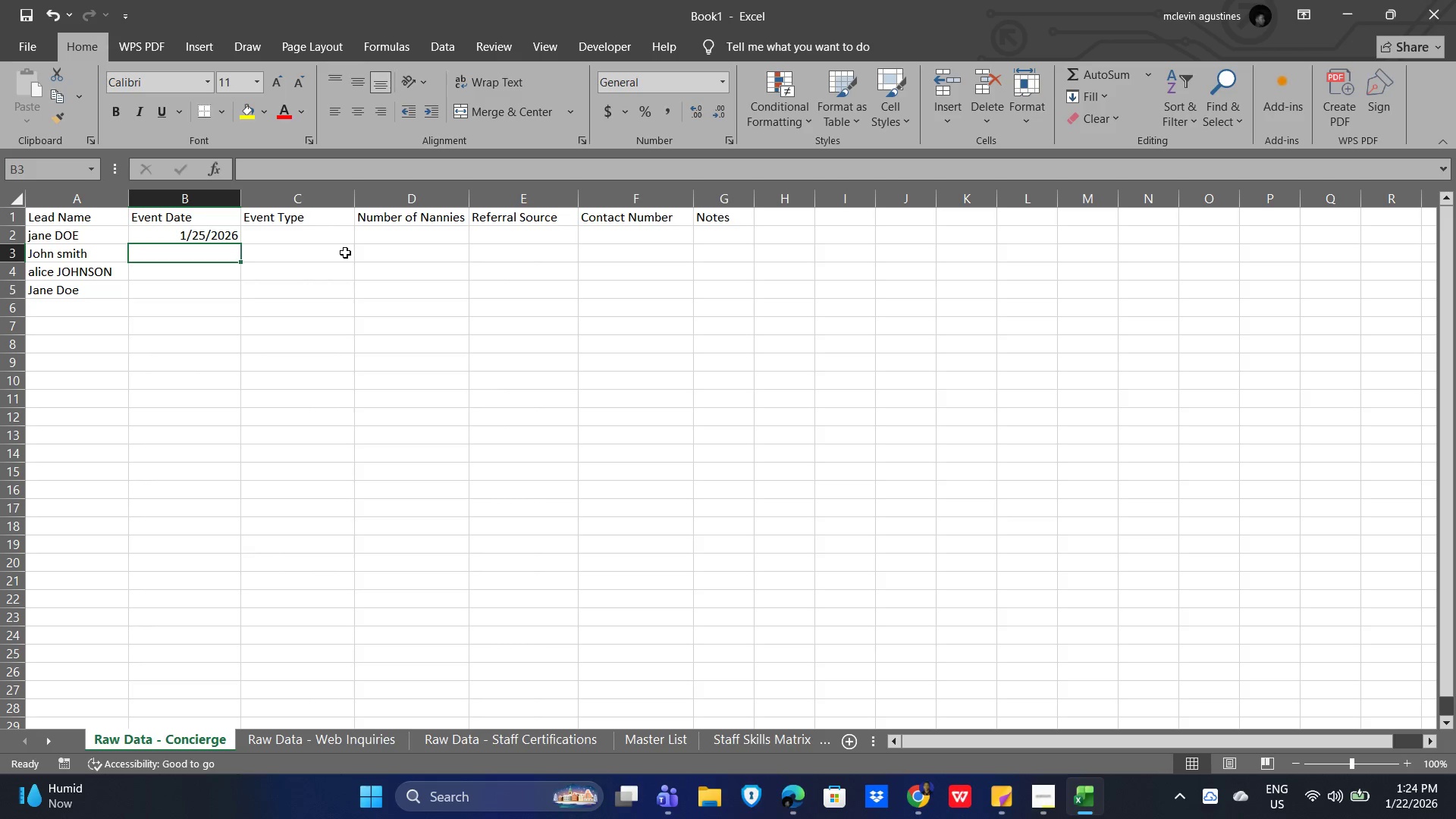 
key(Numpad2)
 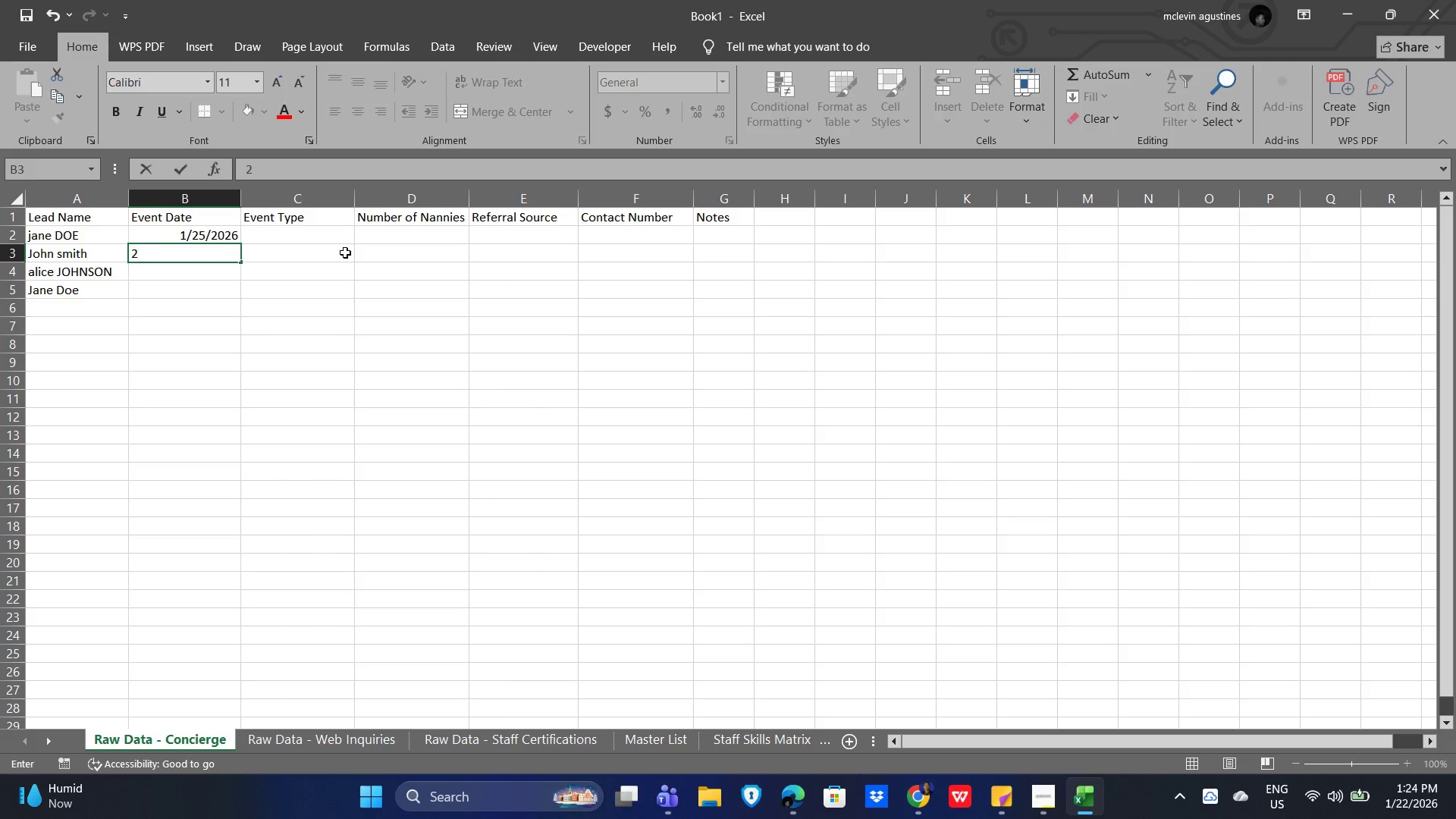 
key(NumpadDivide)
 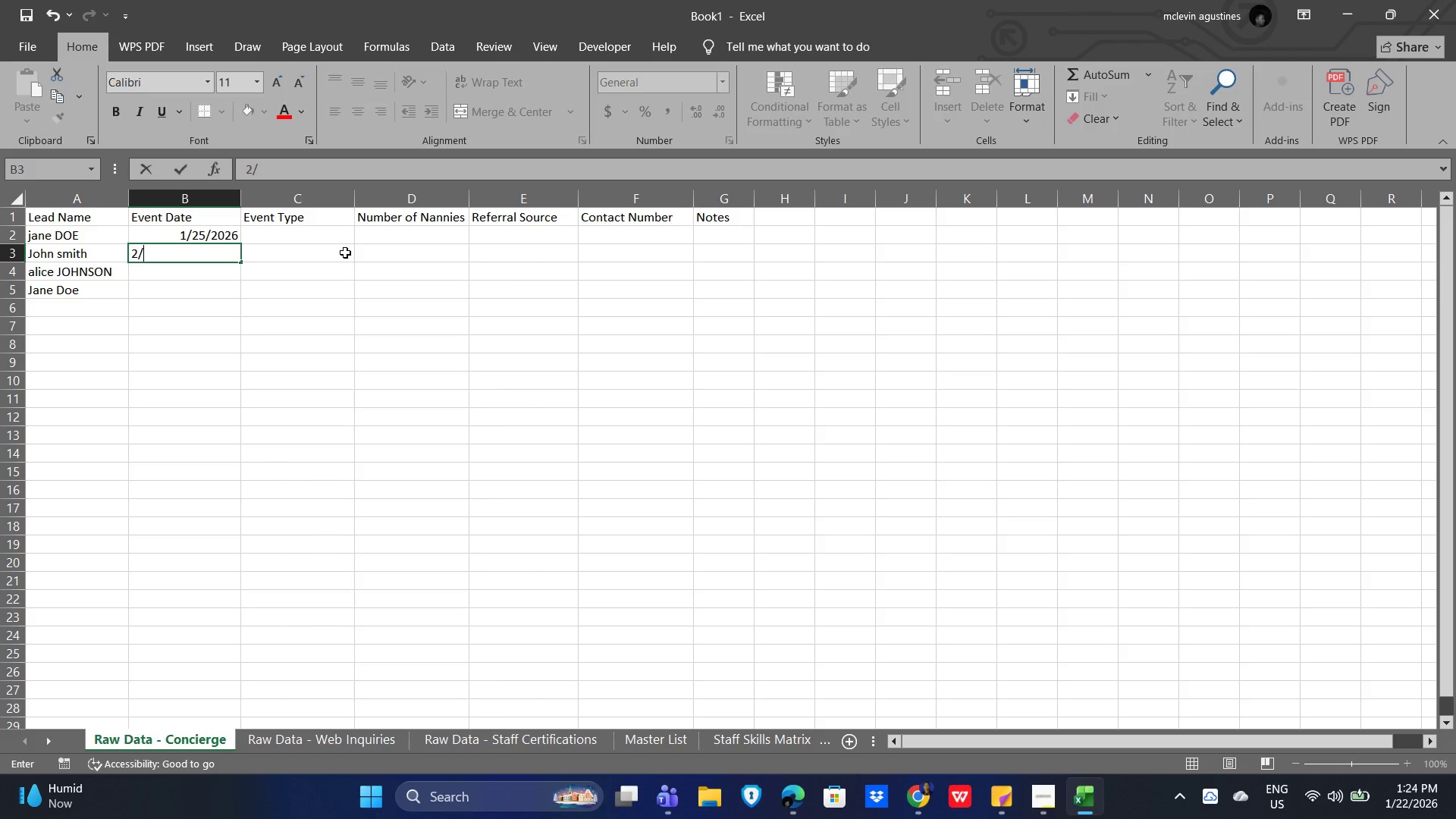 
key(Numpad5)
 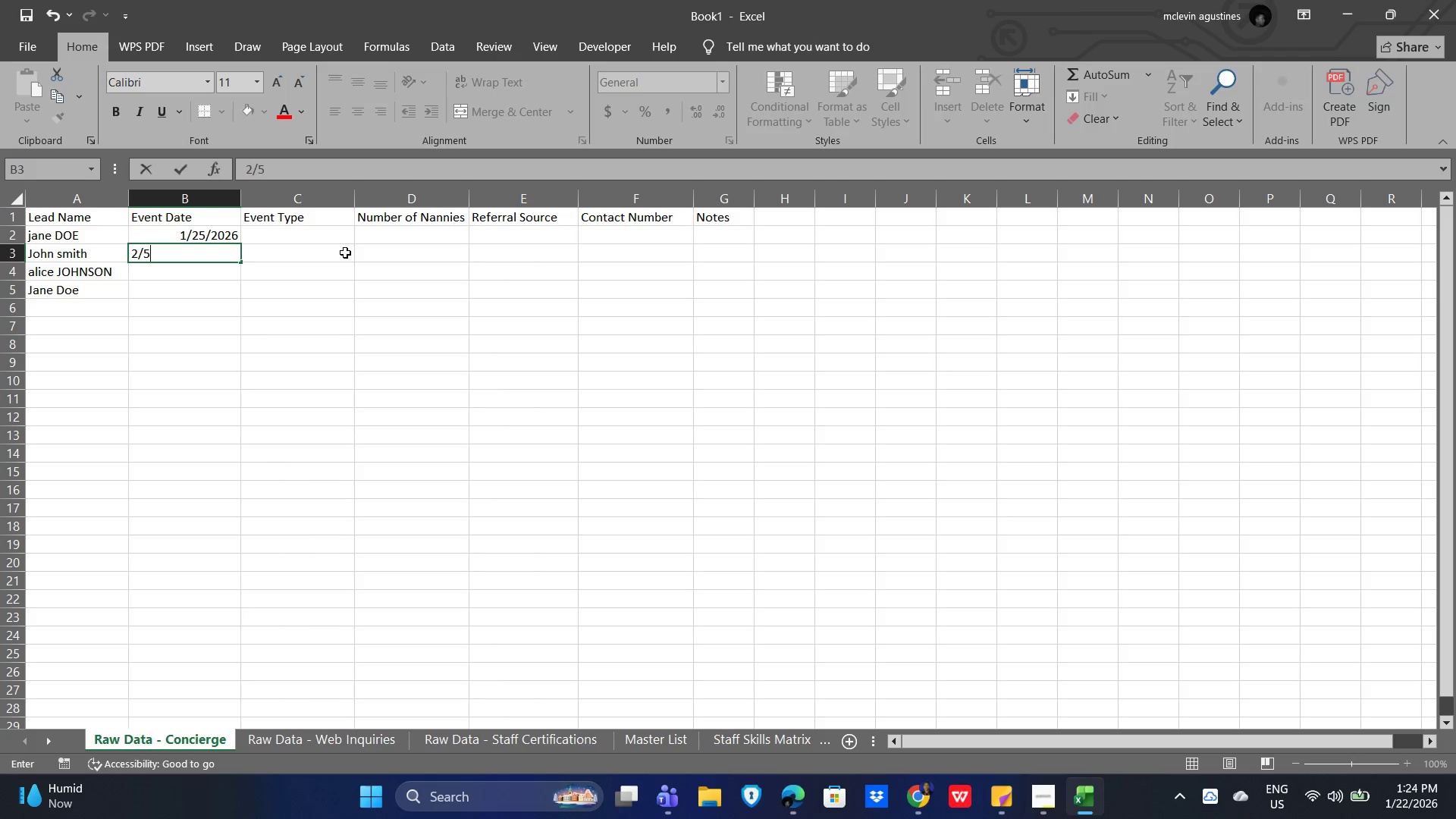 
key(NumpadDivide)
 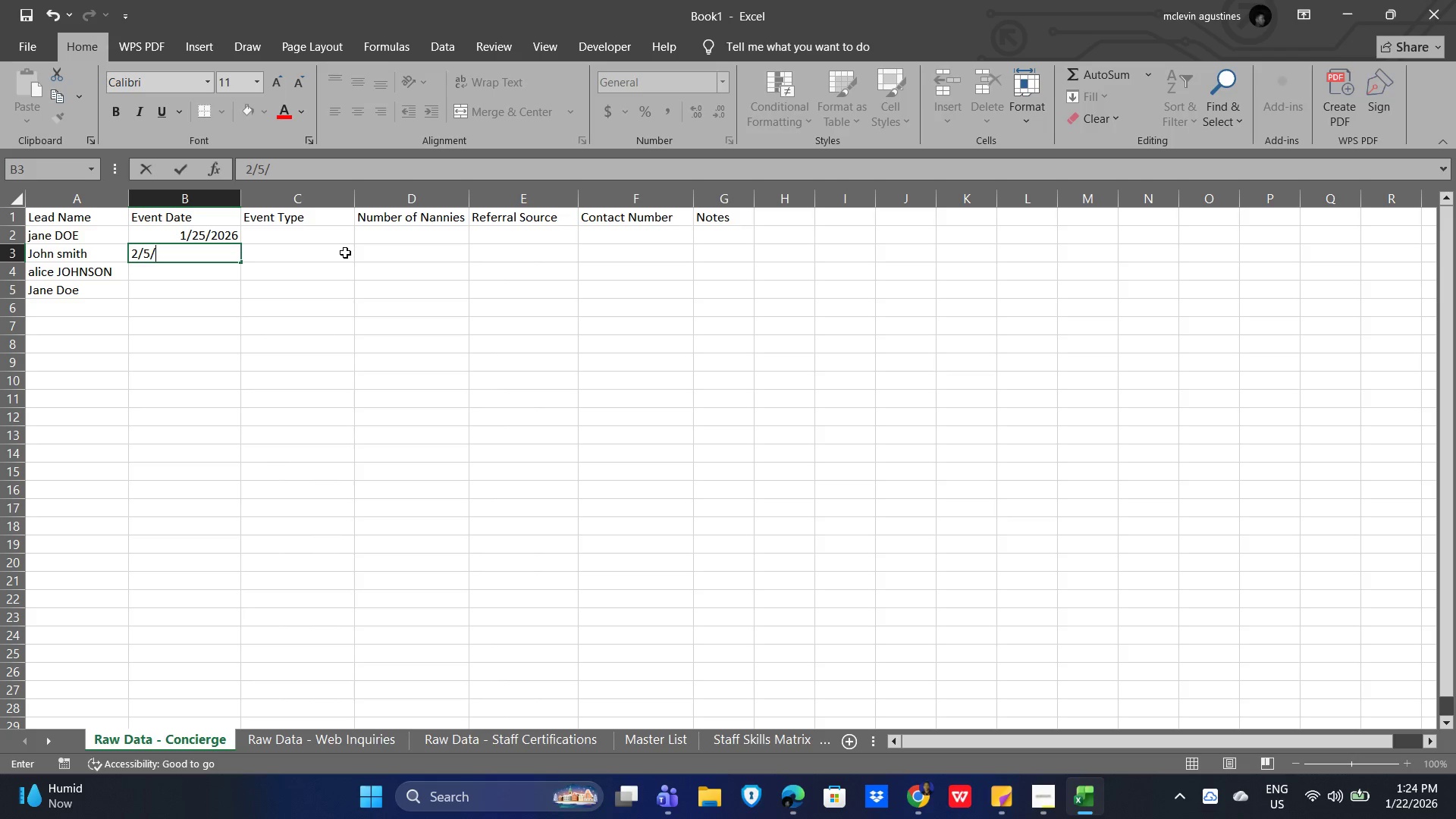 
key(Numpad2)
 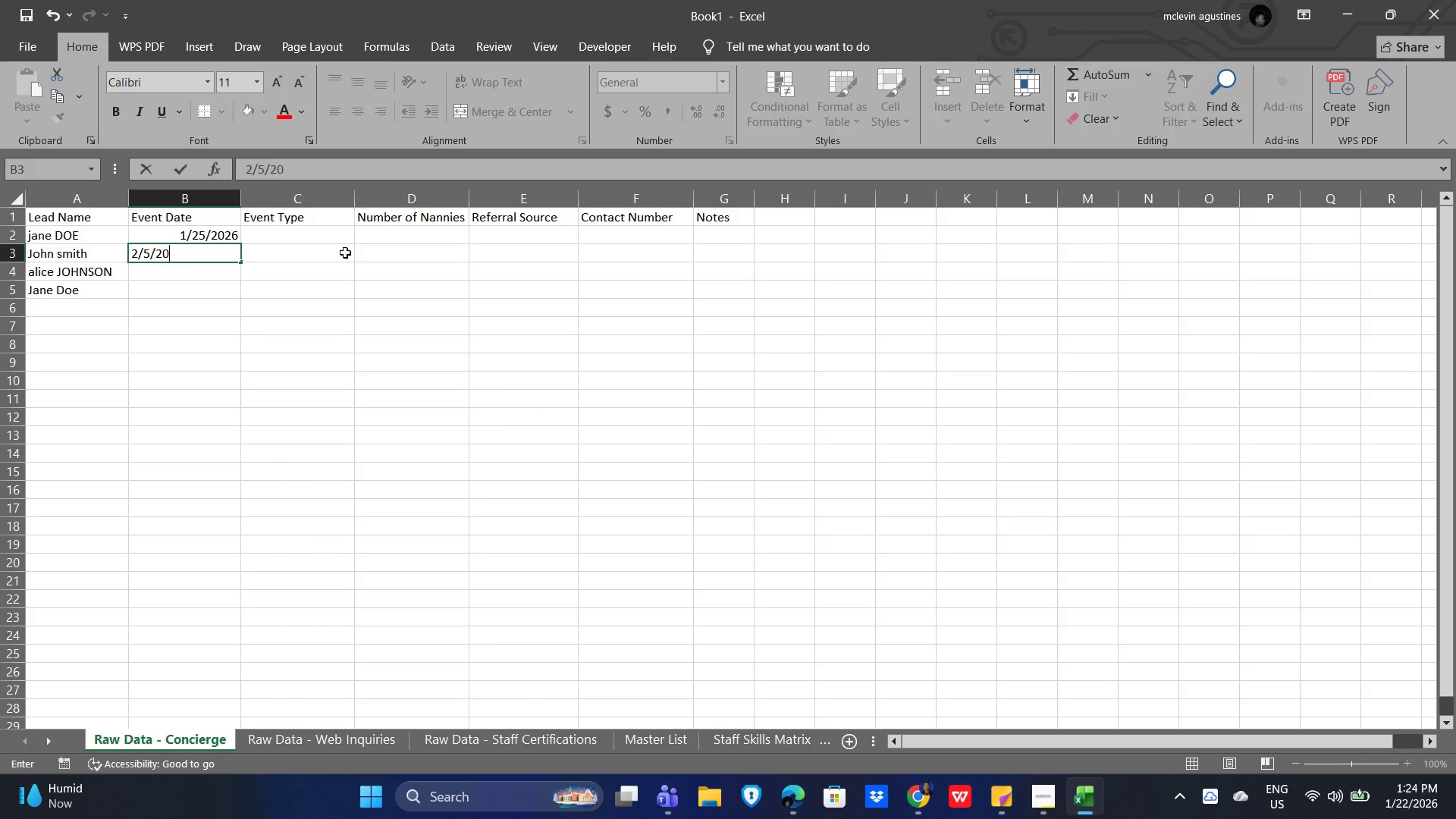 
key(Numpad0)
 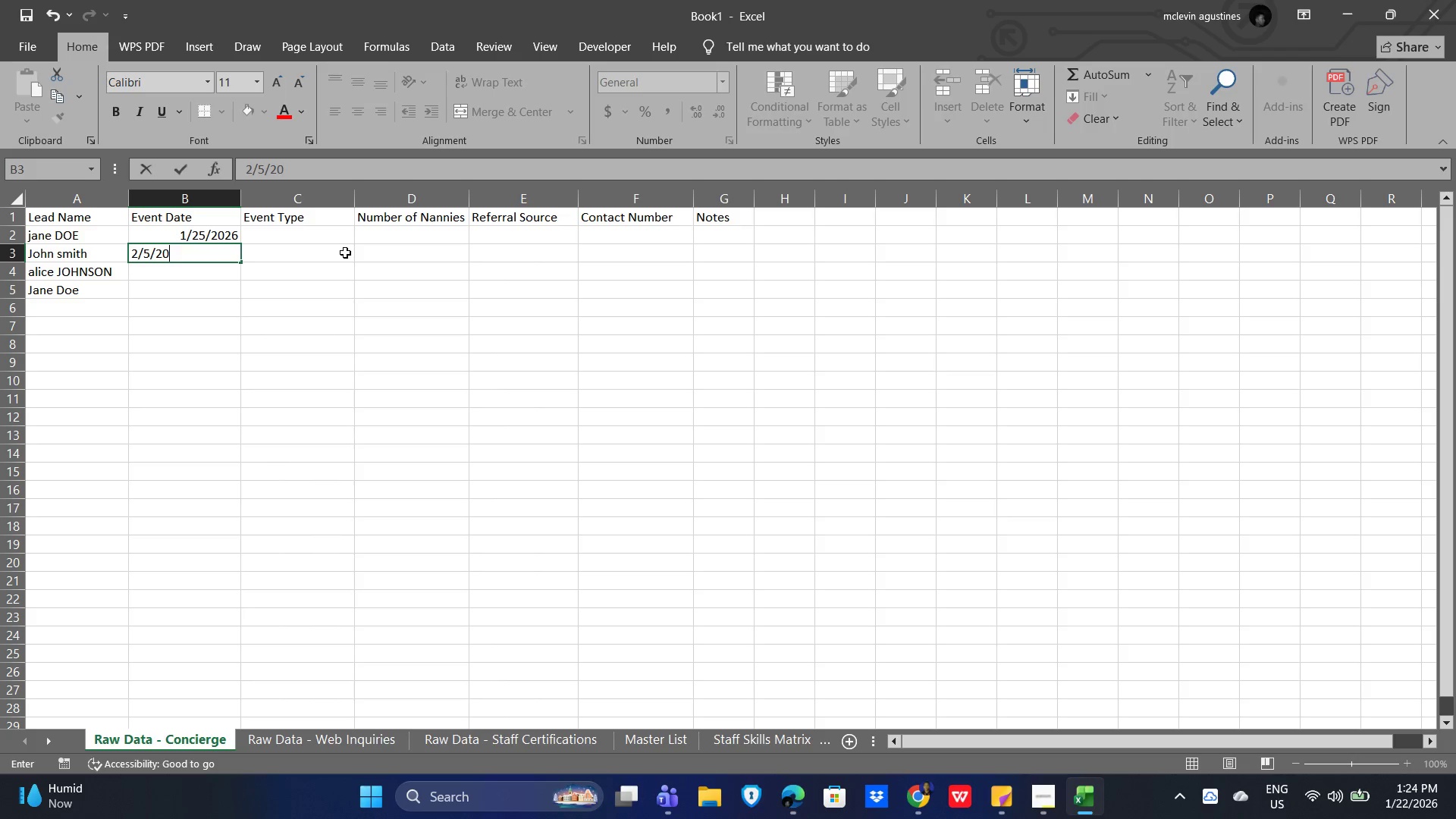 
key(Numpad2)
 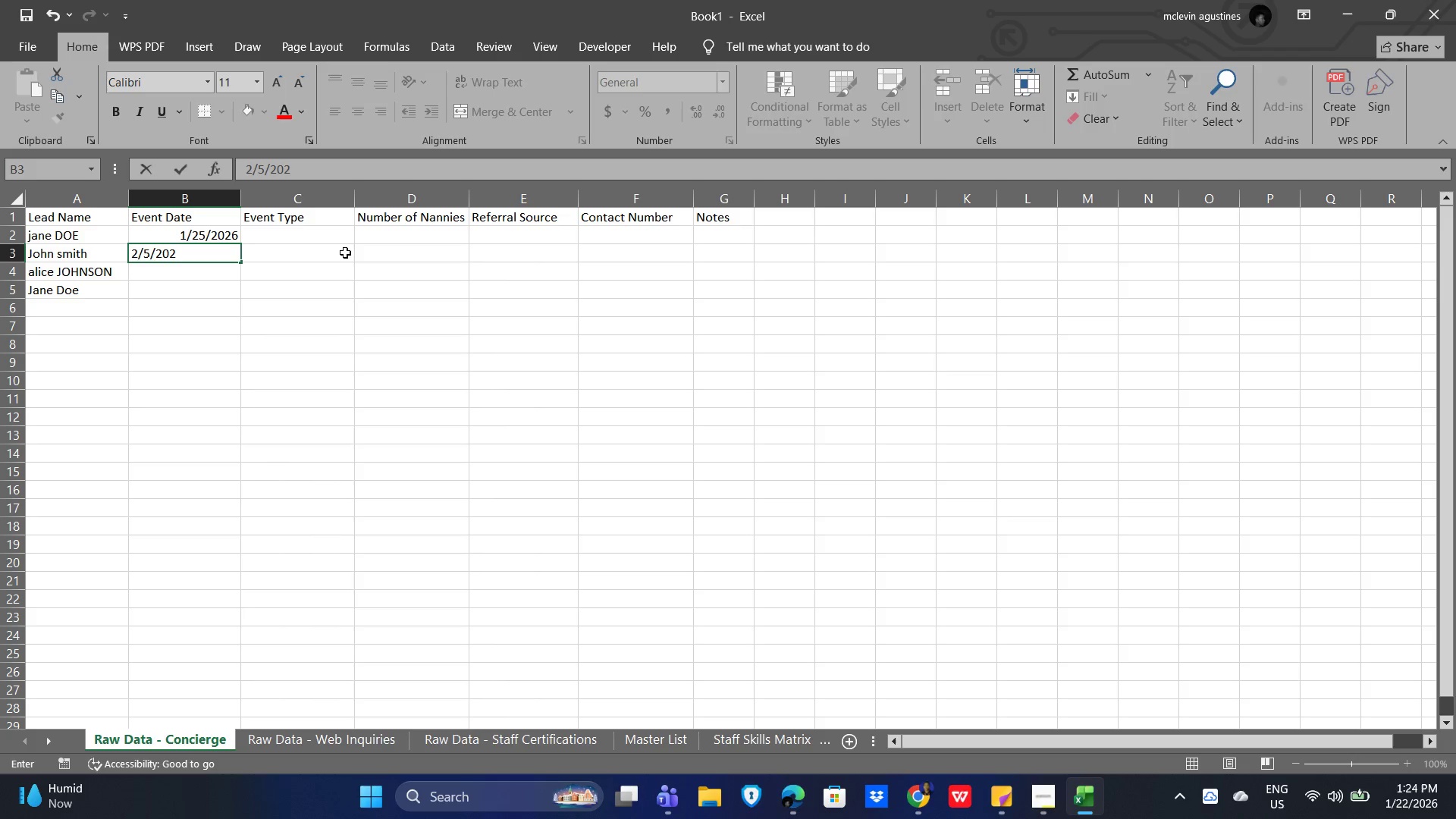 
key(Numpad6)
 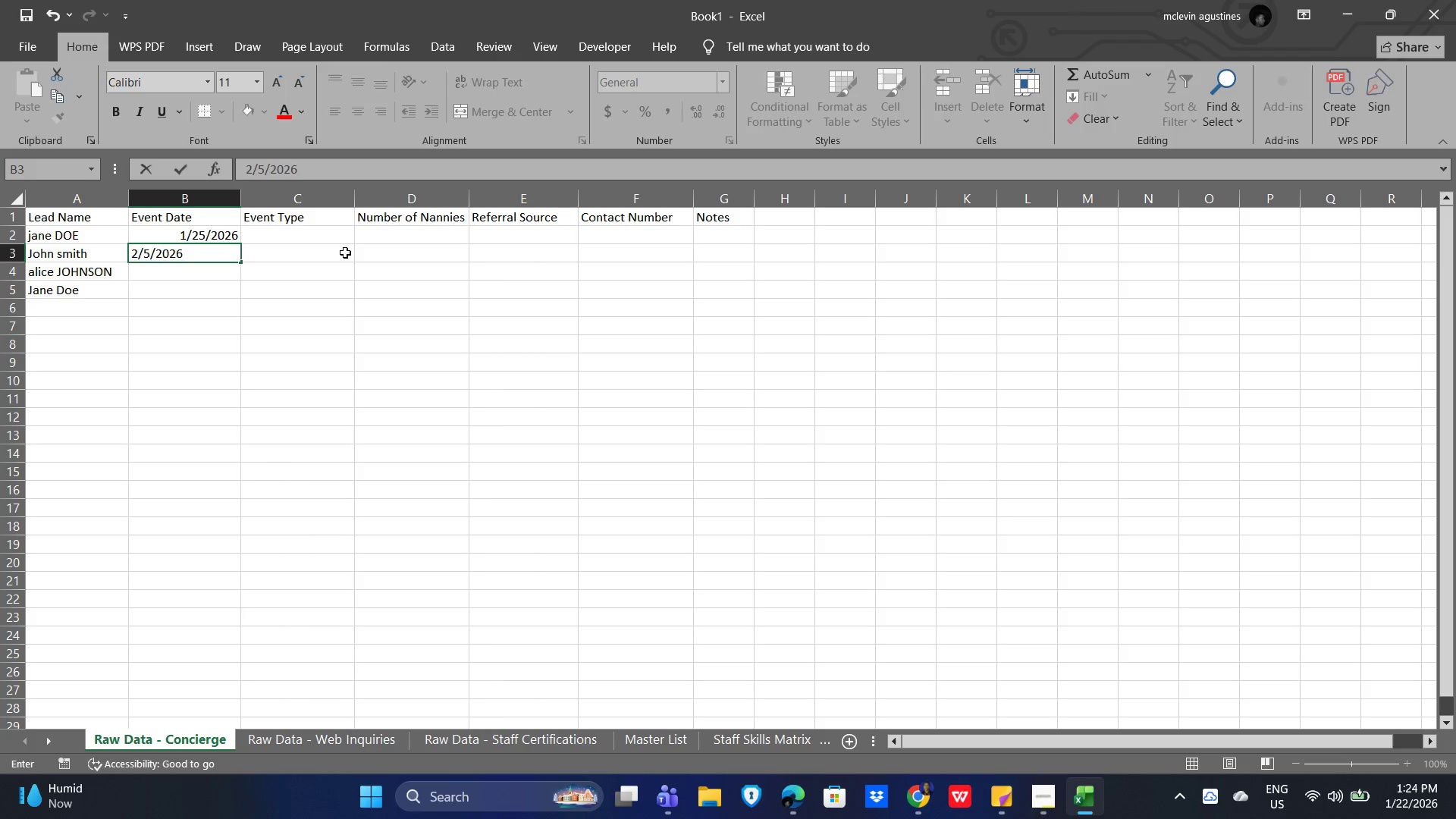 
key(NumpadEnter)
 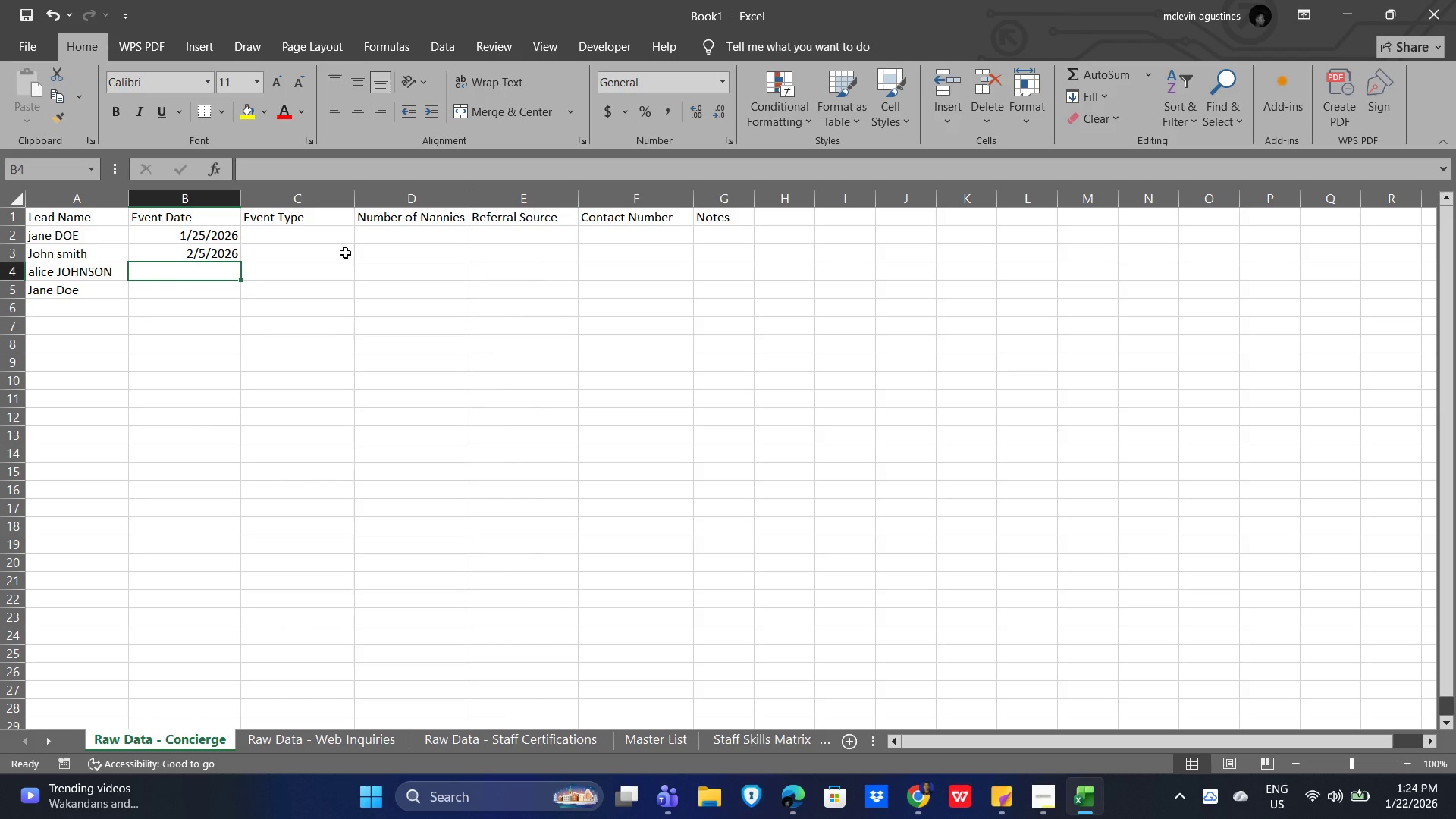 
wait(5.69)
 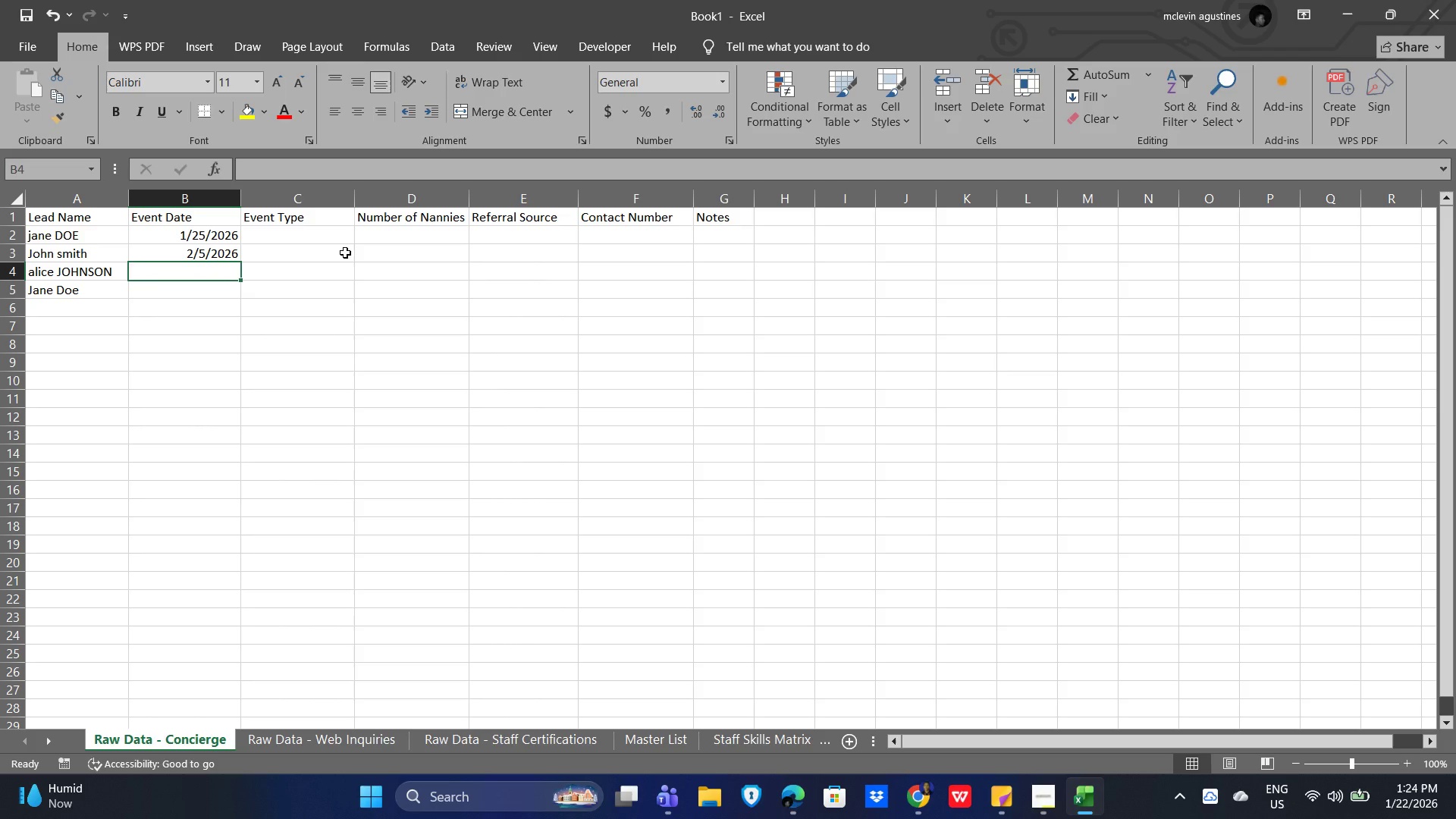 
key(Numpad1)
 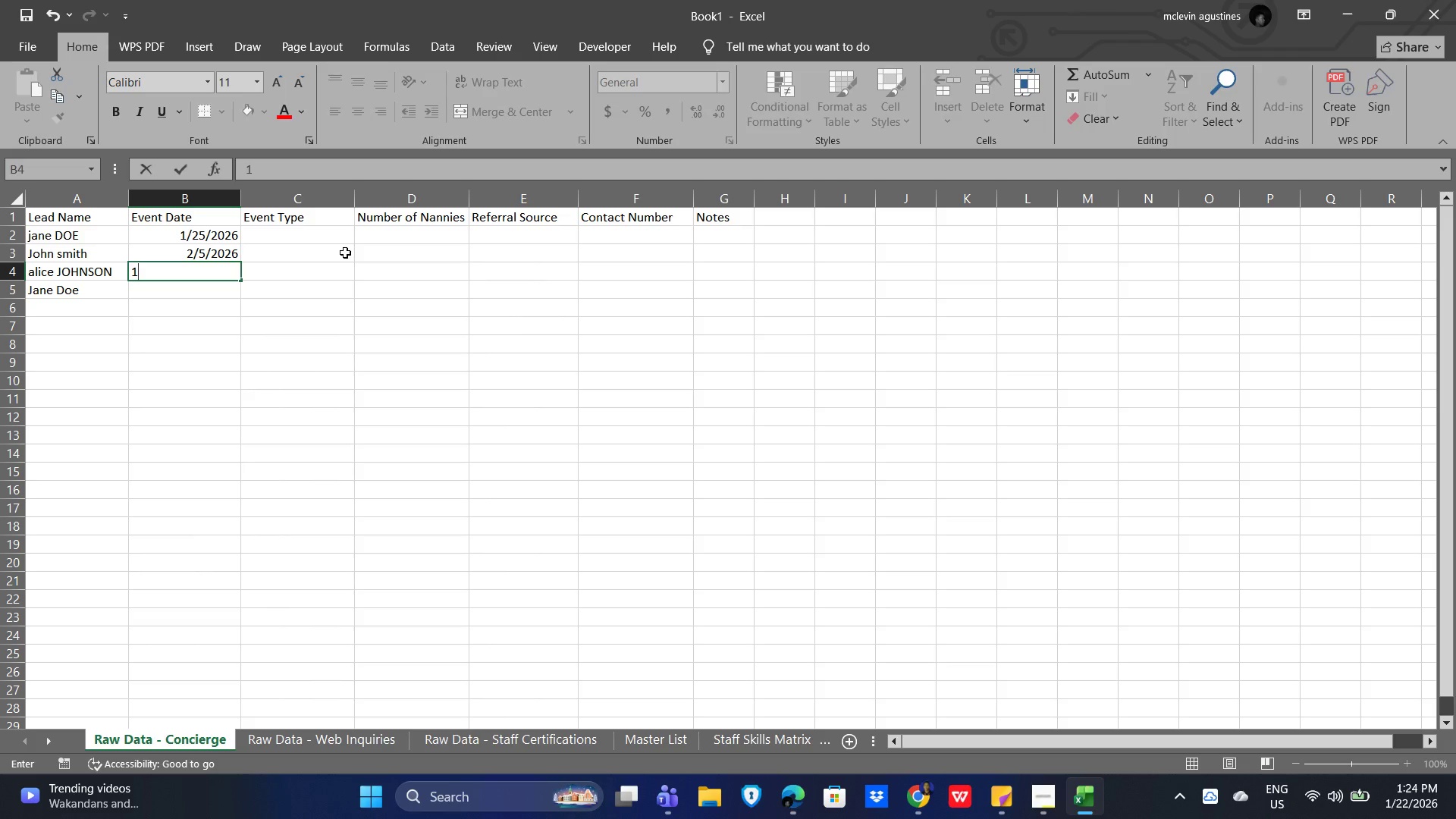 
key(NumpadDivide)
 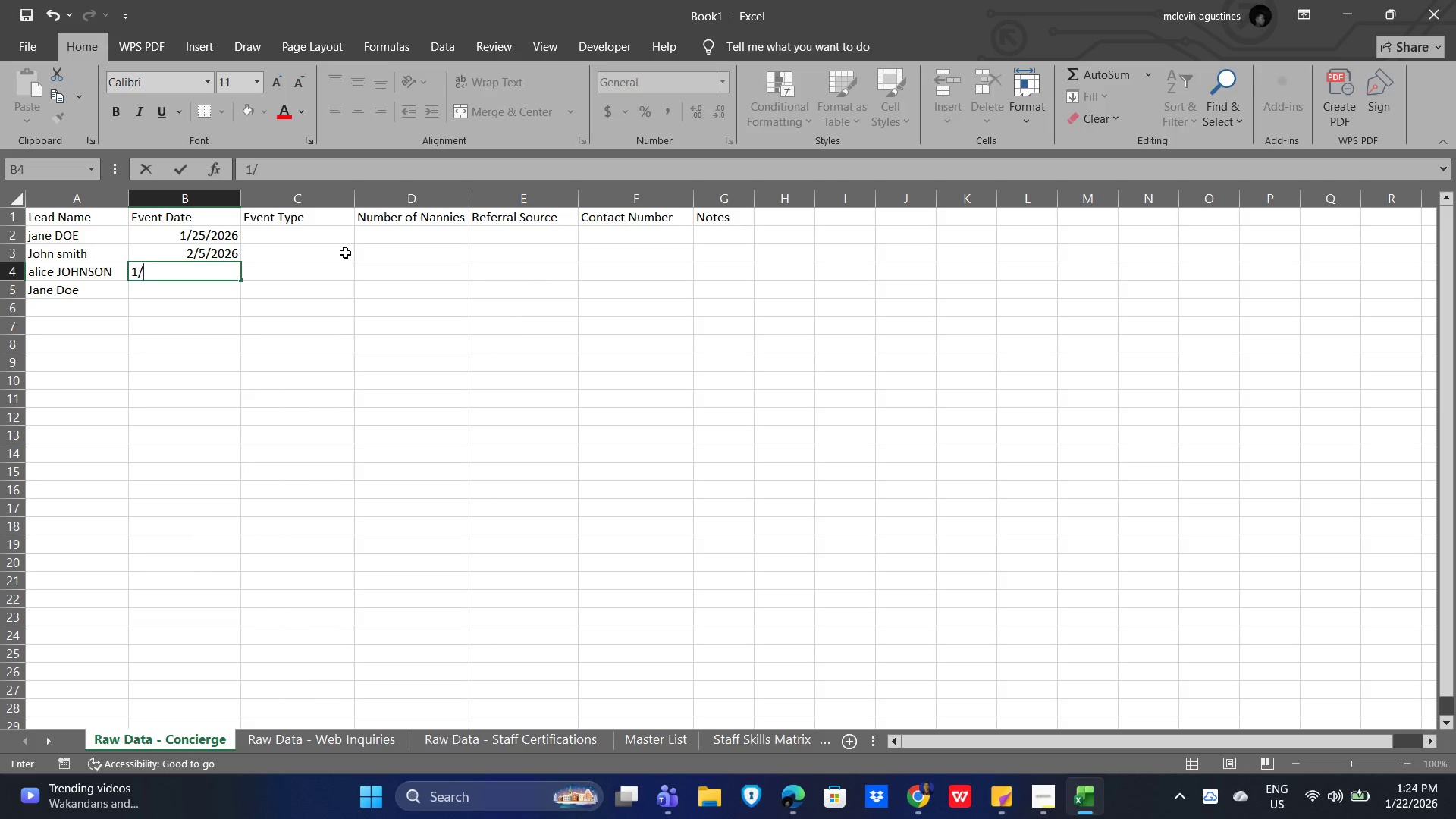 
key(Numpad2)
 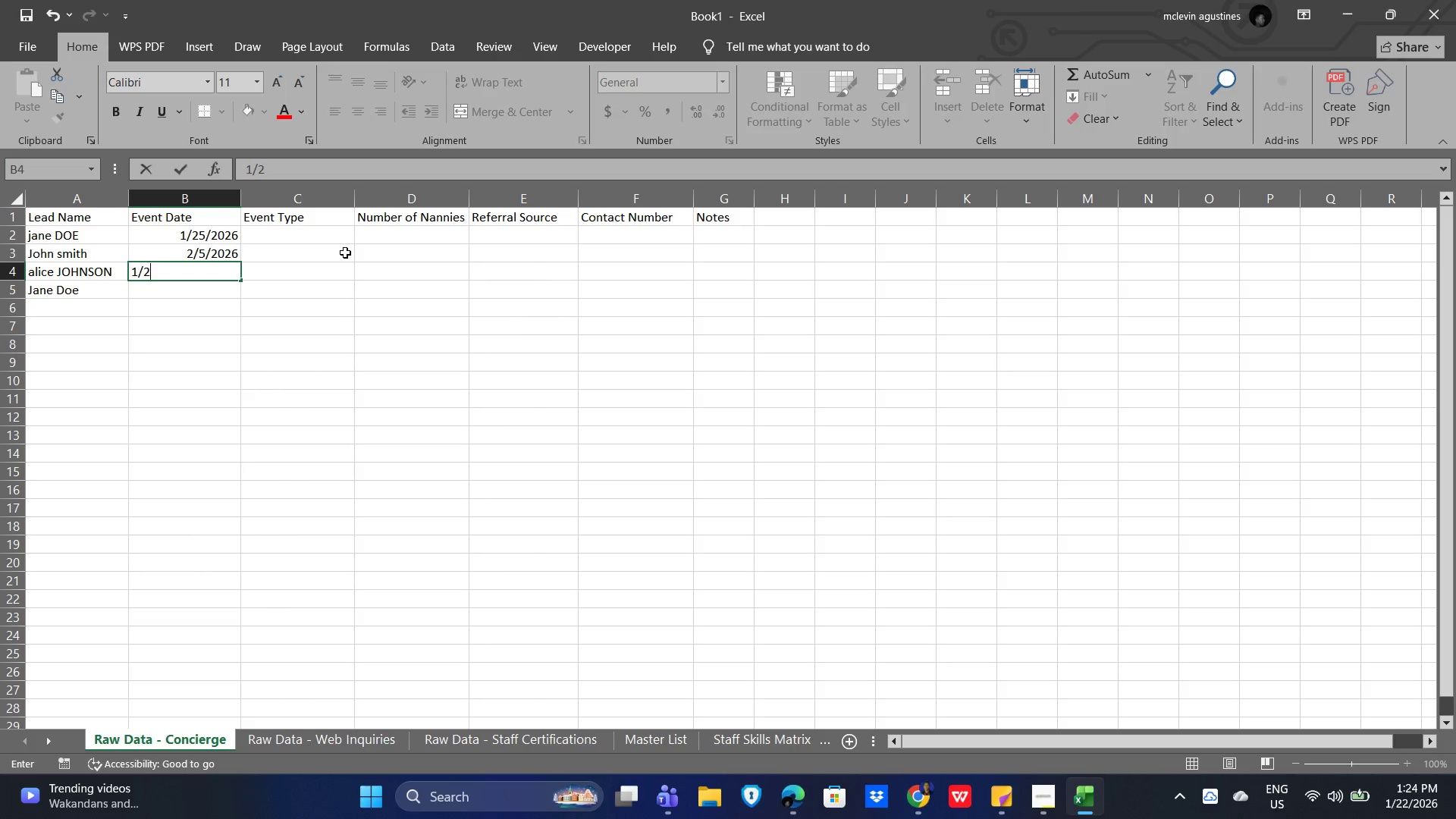 
key(Numpad3)
 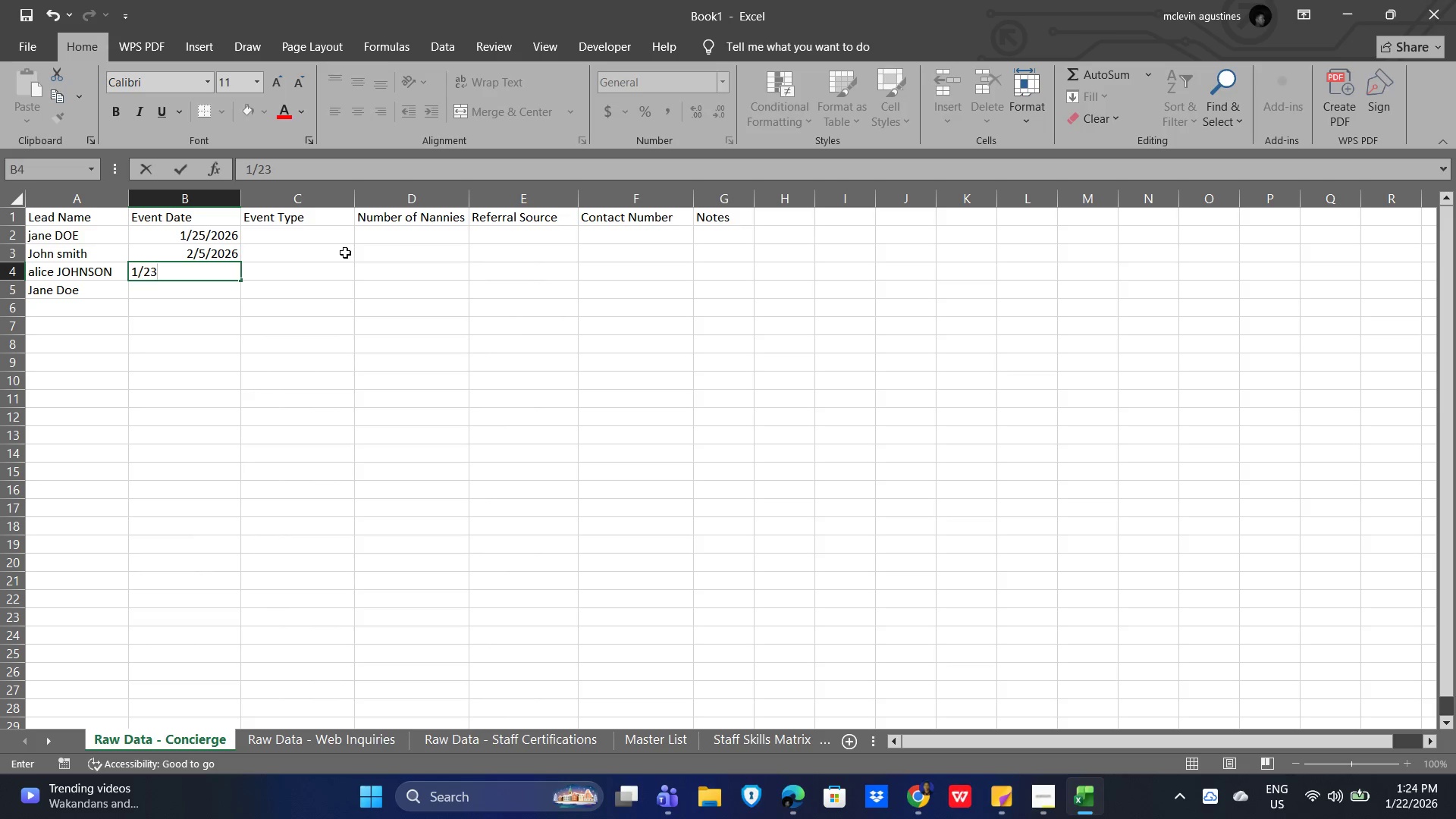 
key(NumpadDivide)
 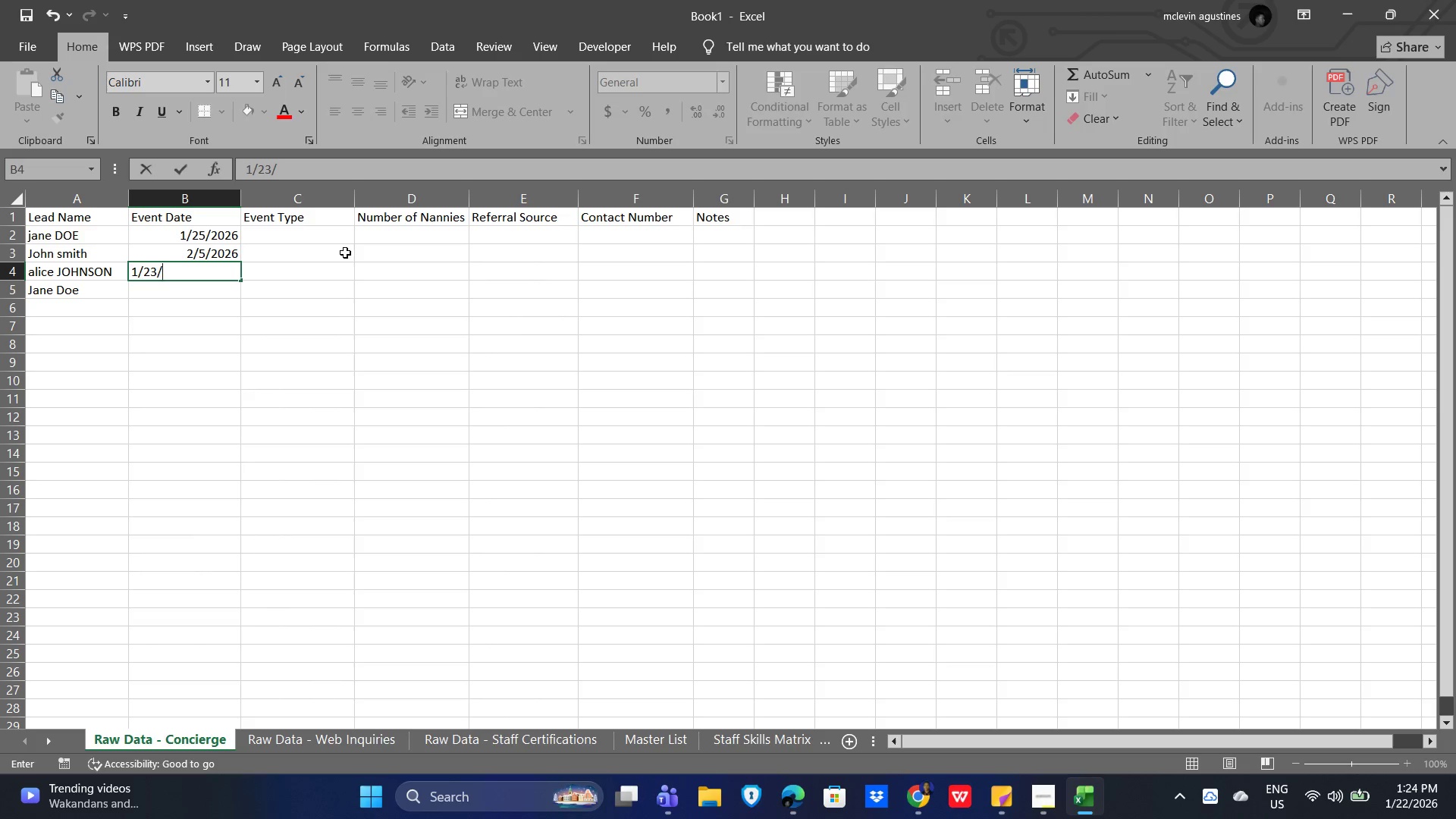 
key(Numpad2)
 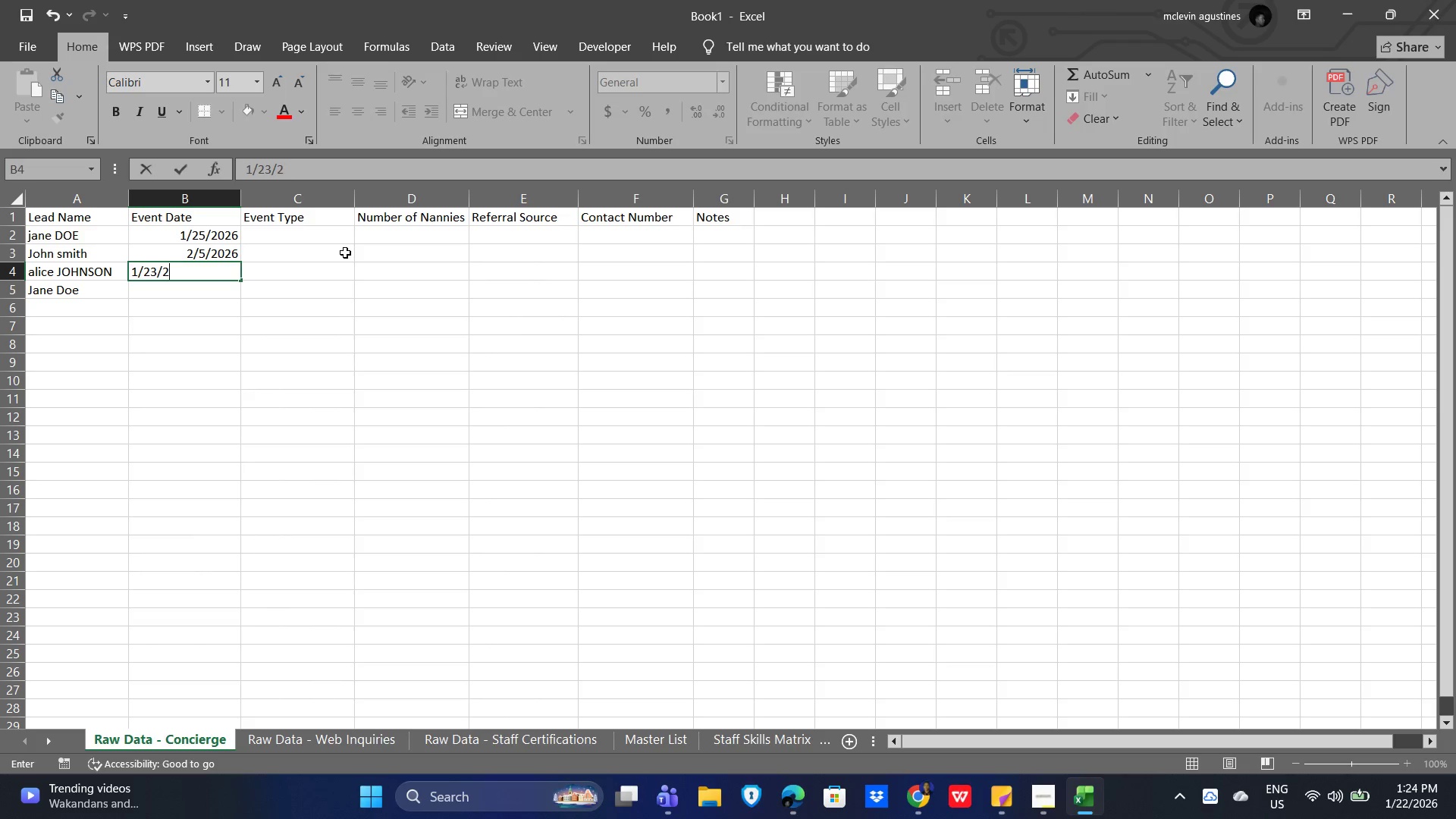 
key(Numpad0)
 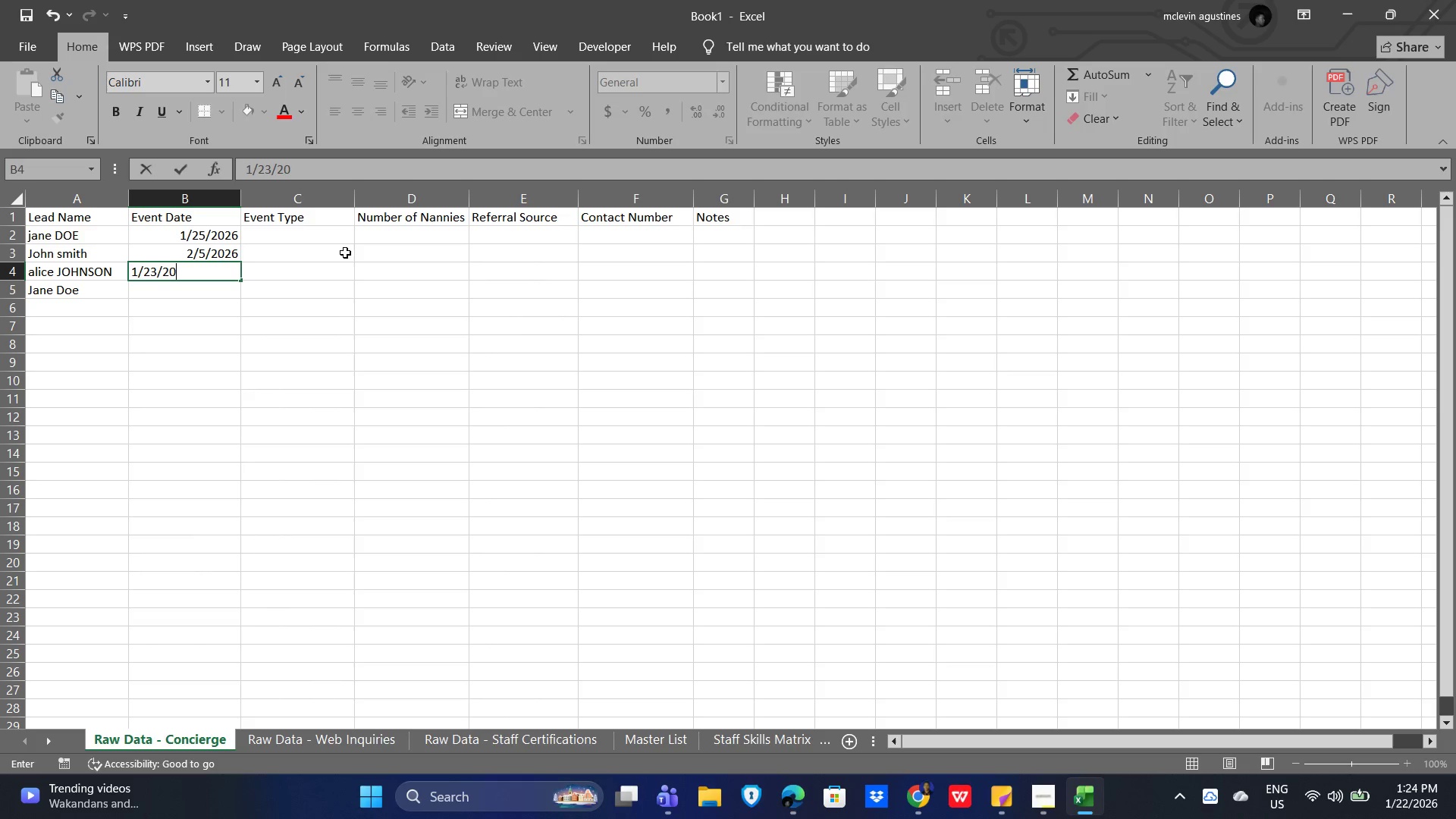 
key(Numpad2)
 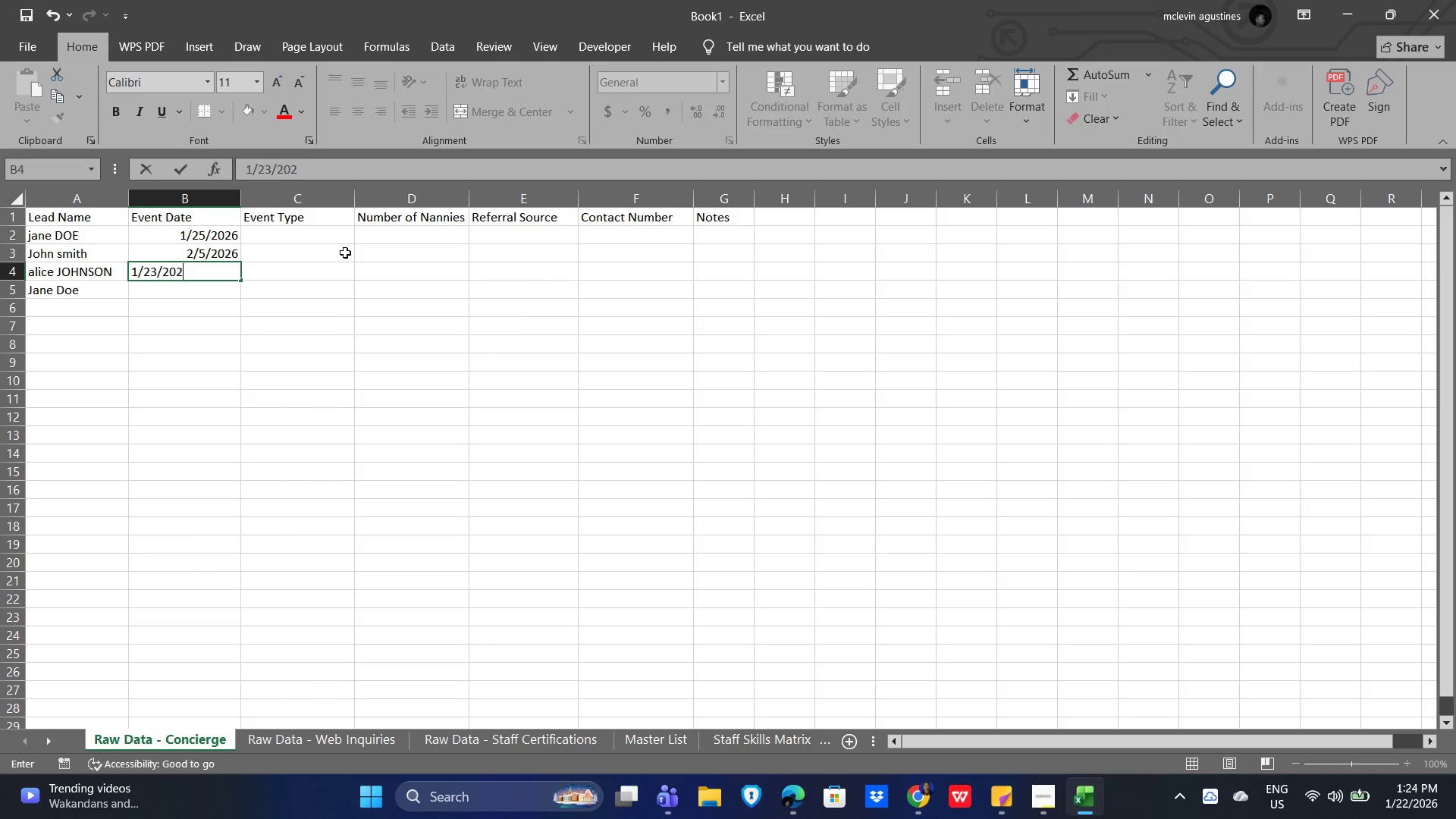 
key(Numpad6)
 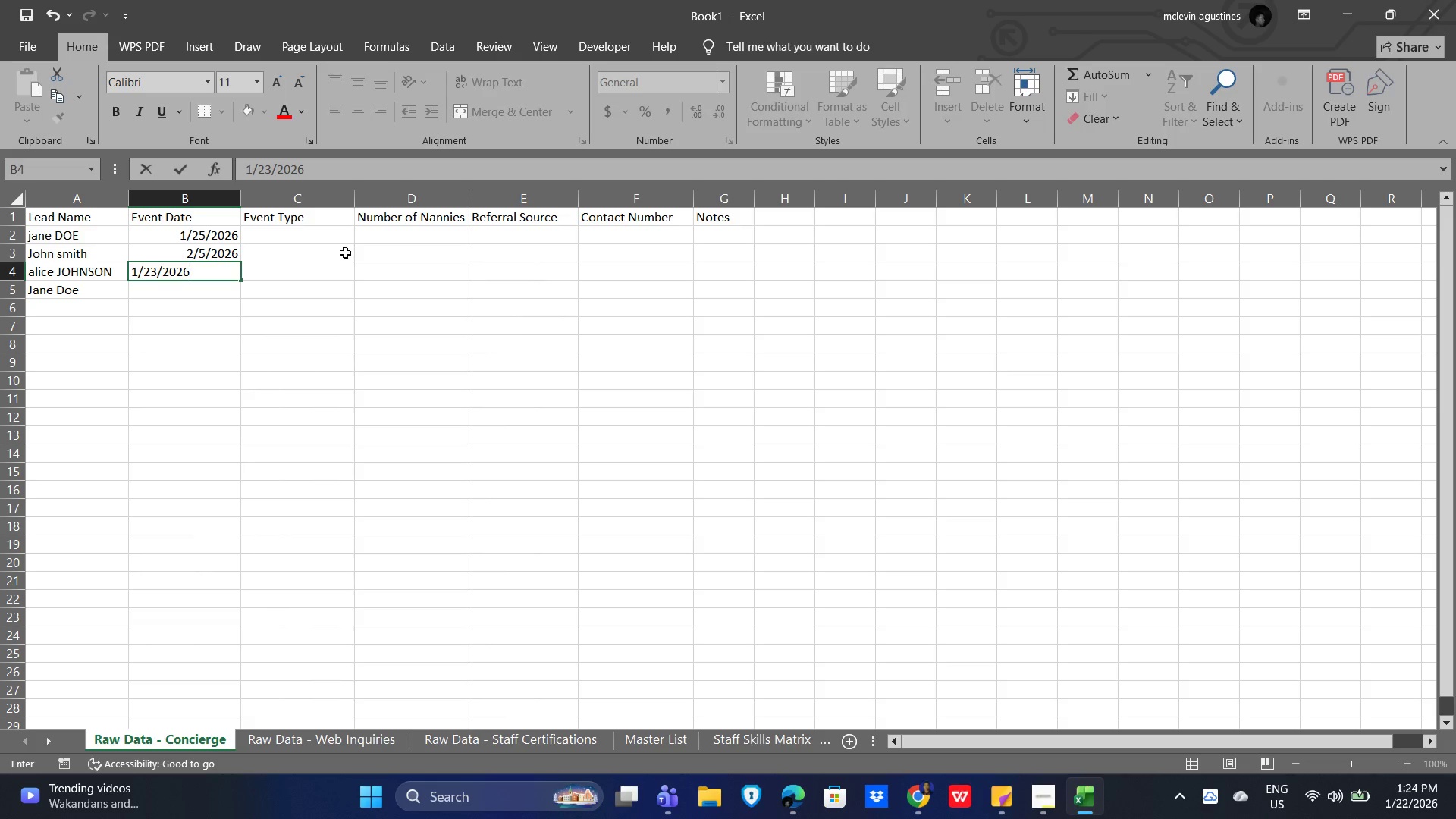 
key(NumpadEnter)
 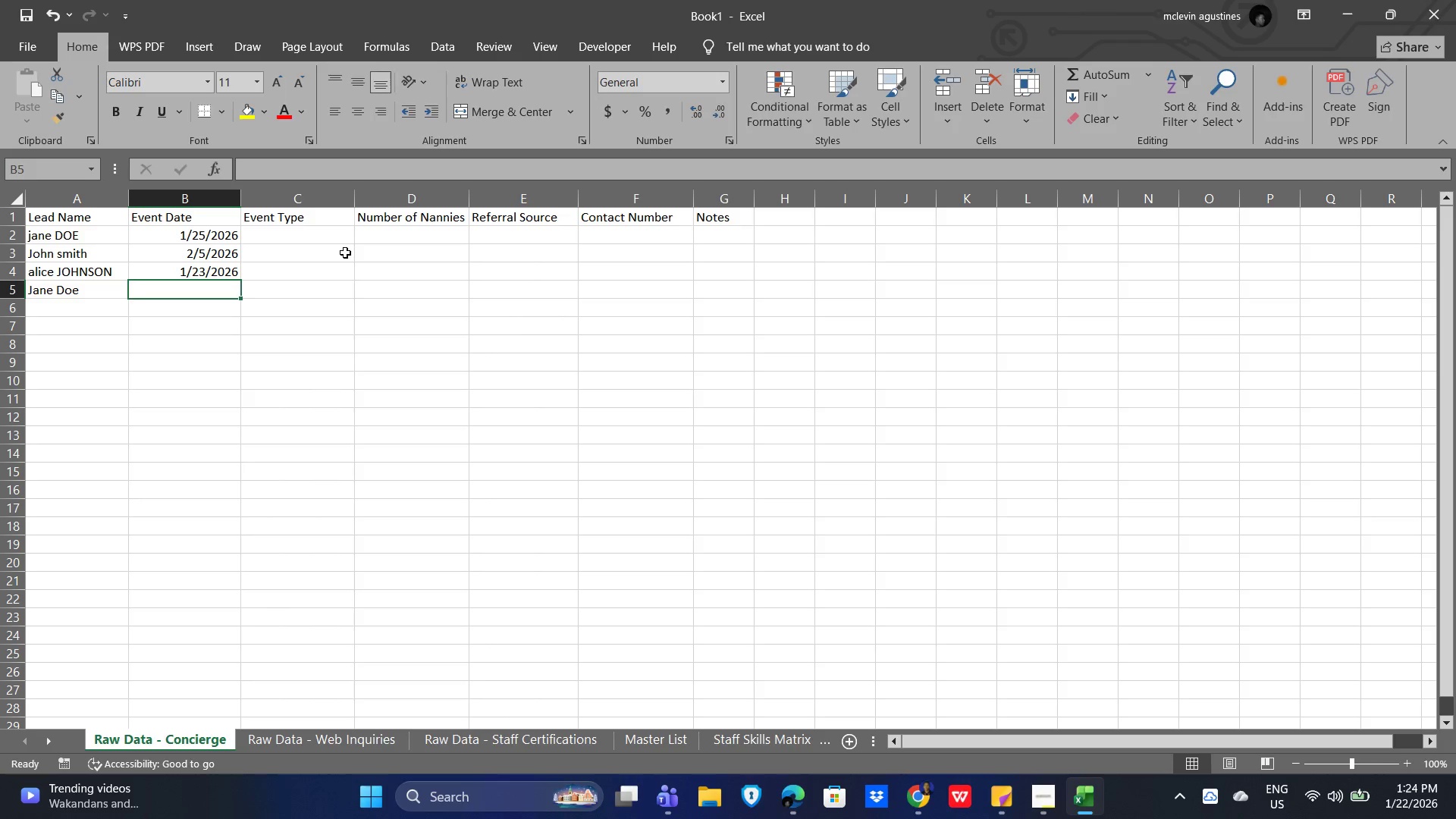 
key(Numpad1)
 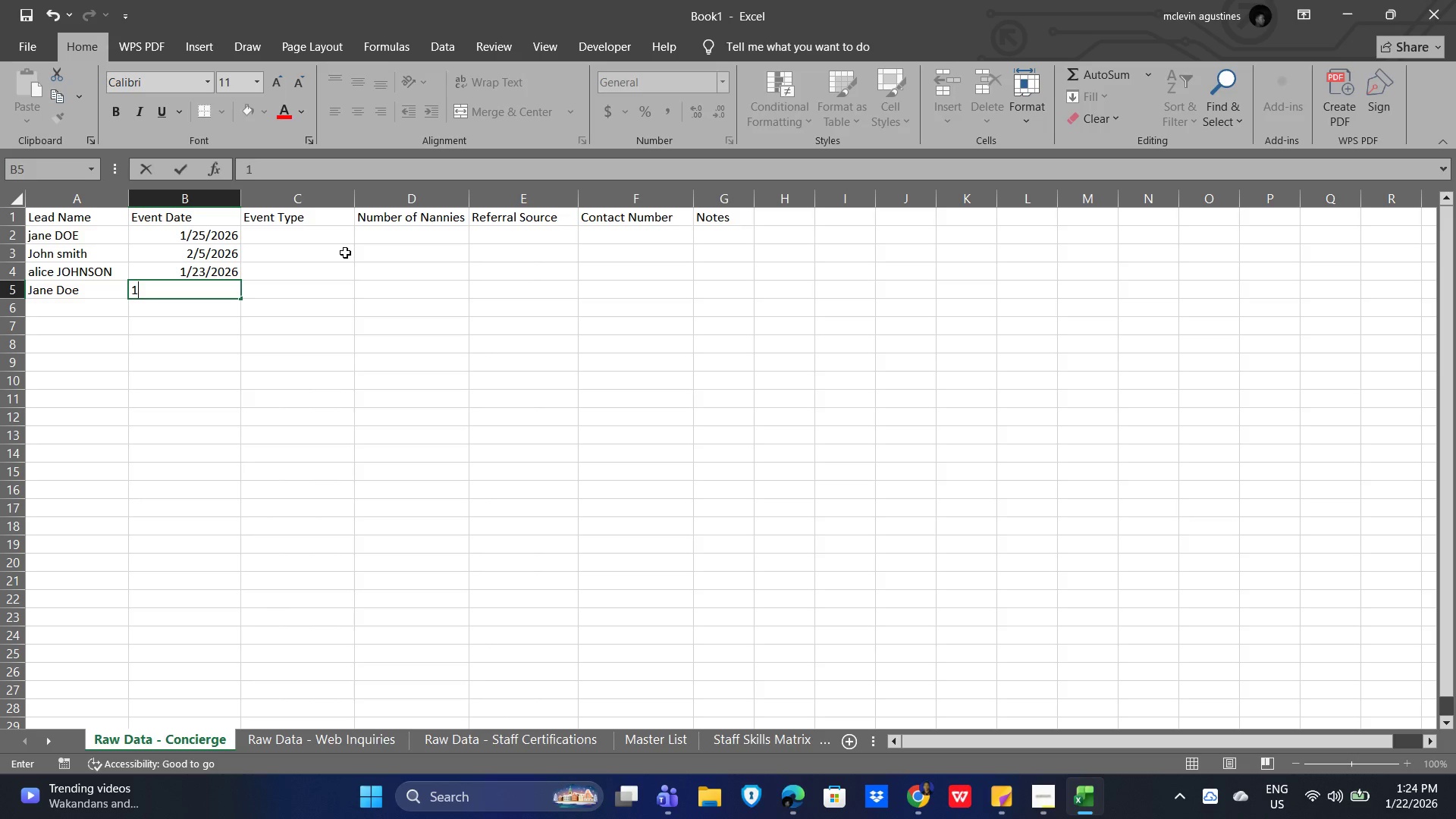 
key(NumpadDivide)
 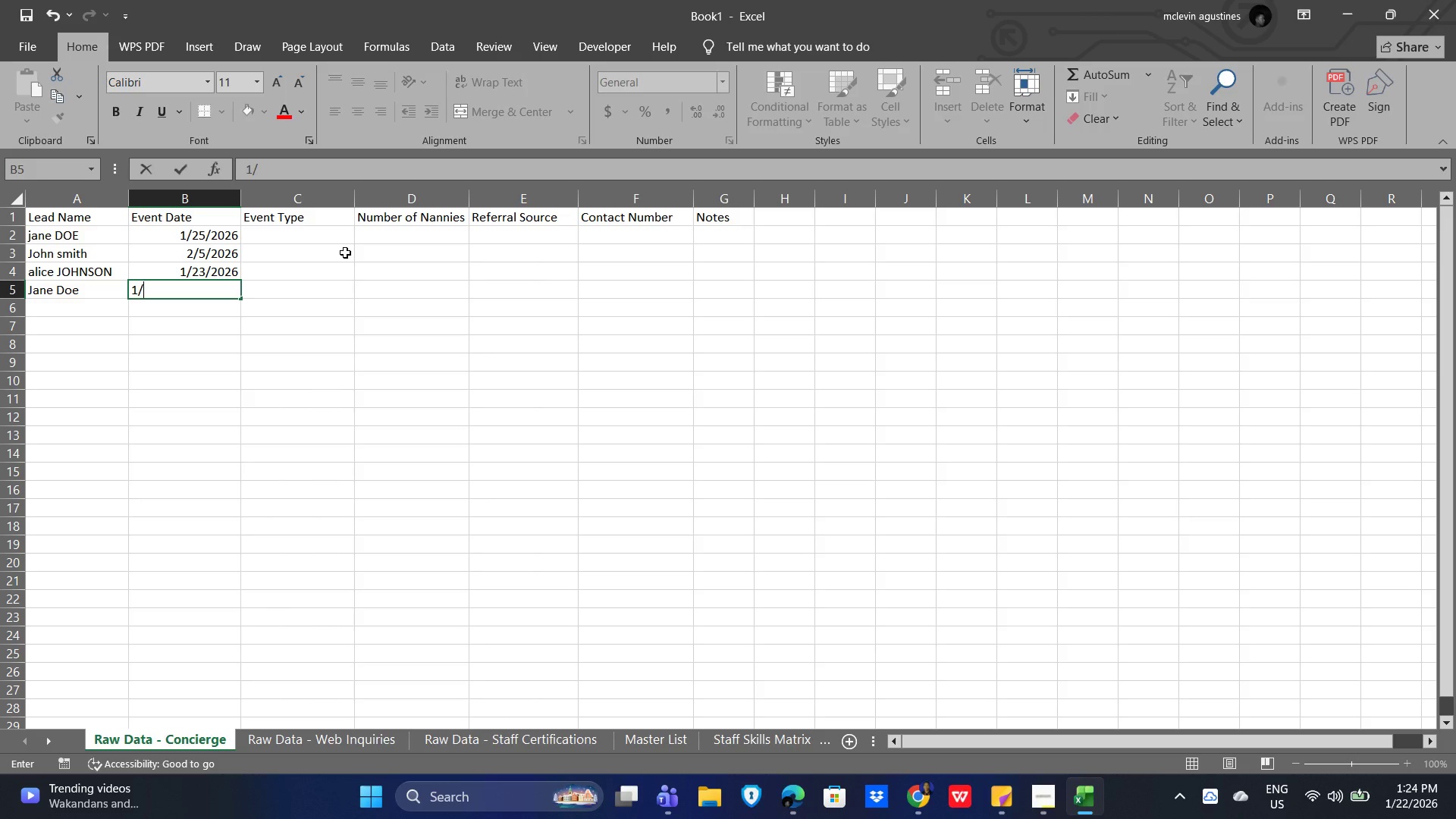 
key(Numpad2)
 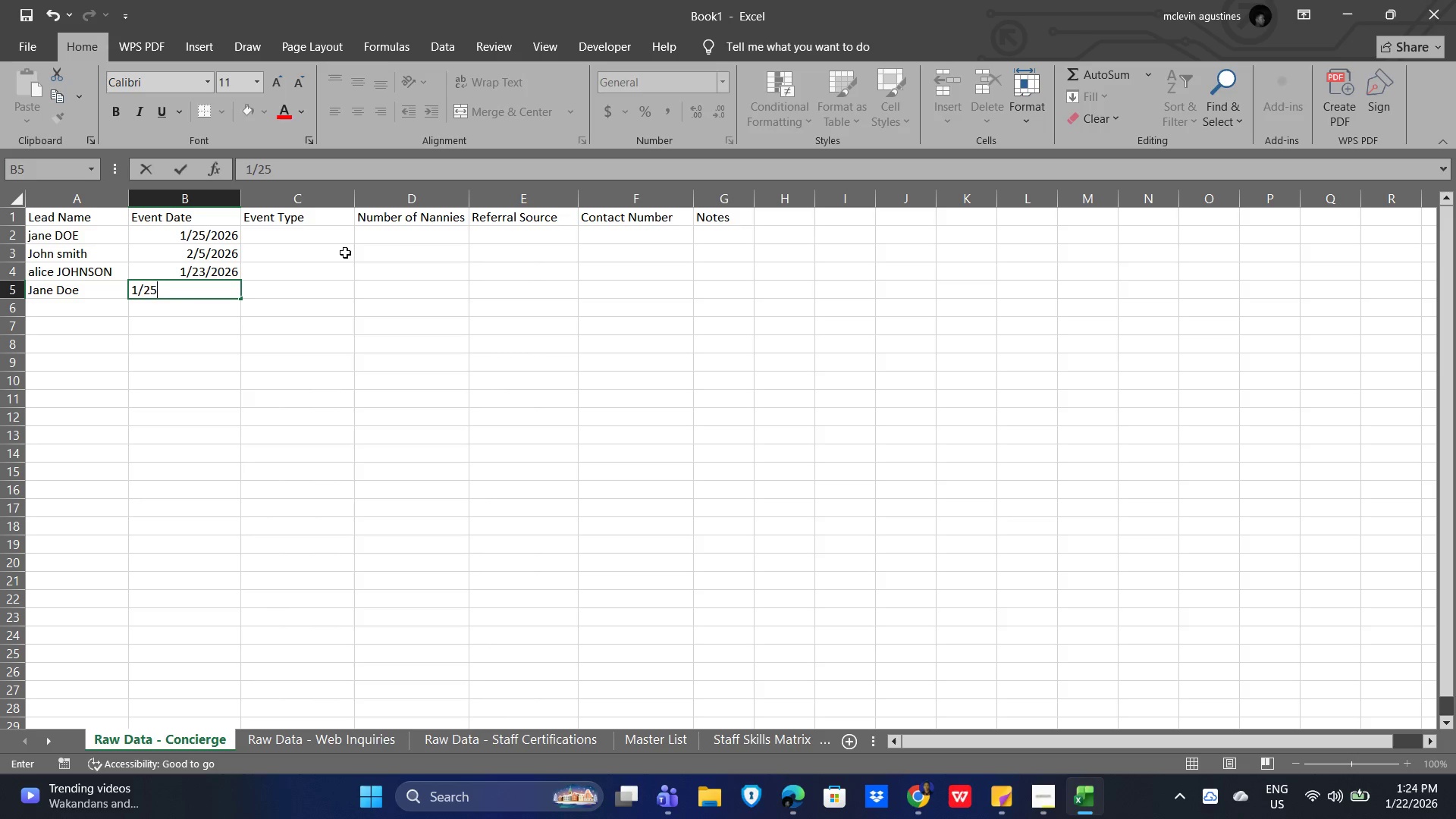 
key(Numpad5)
 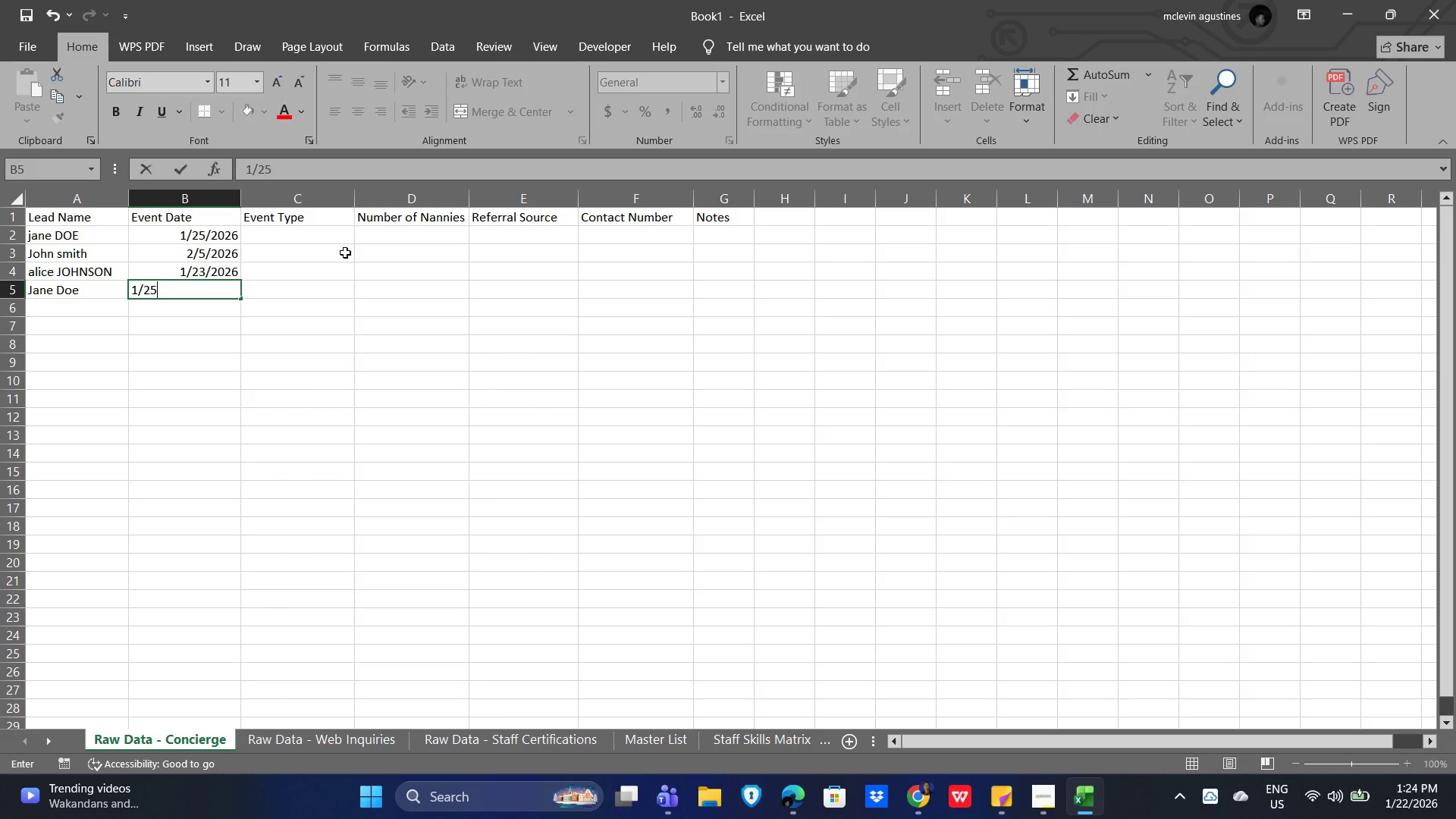 
key(NumpadDivide)
 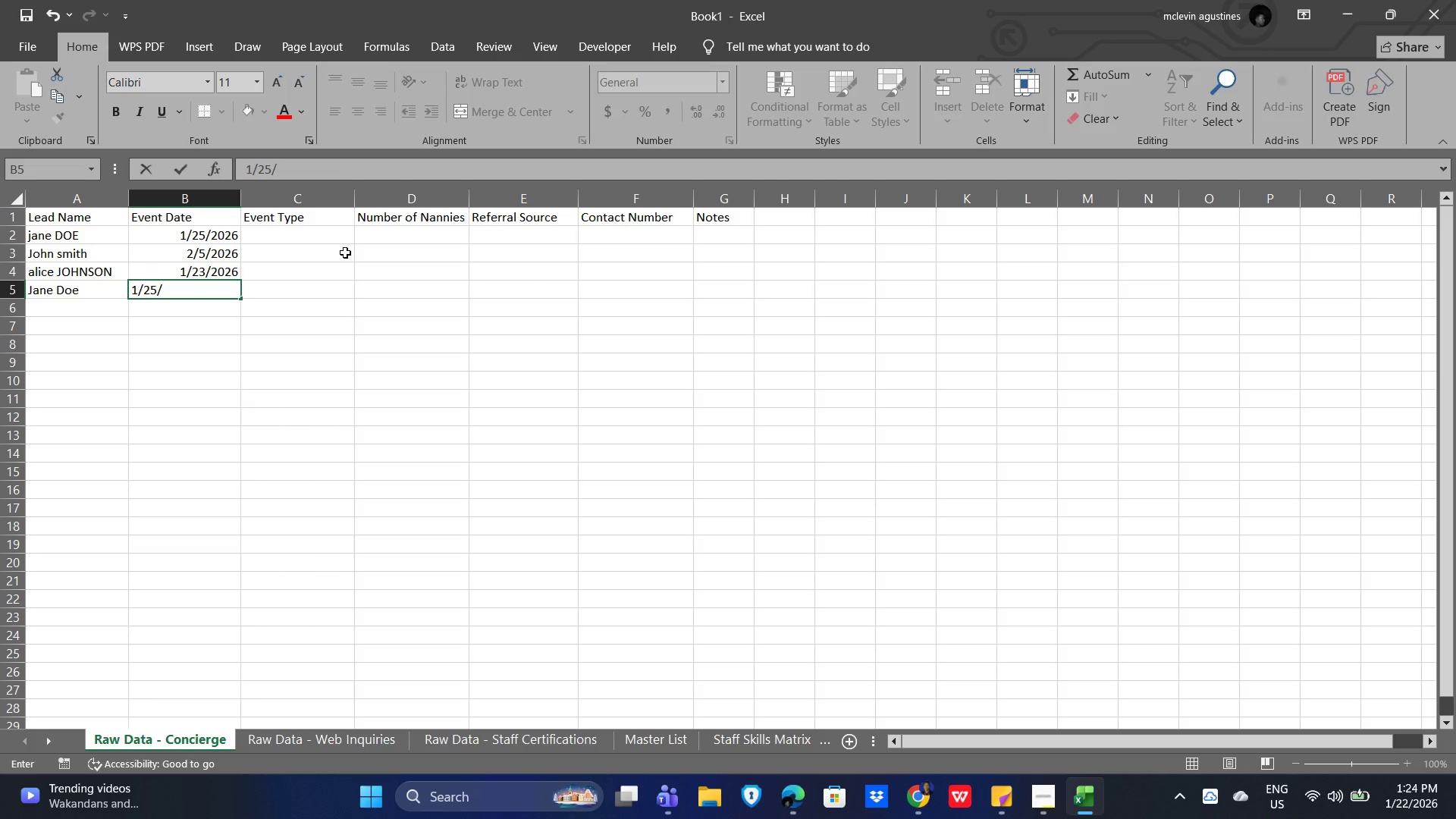 
key(Numpad2)
 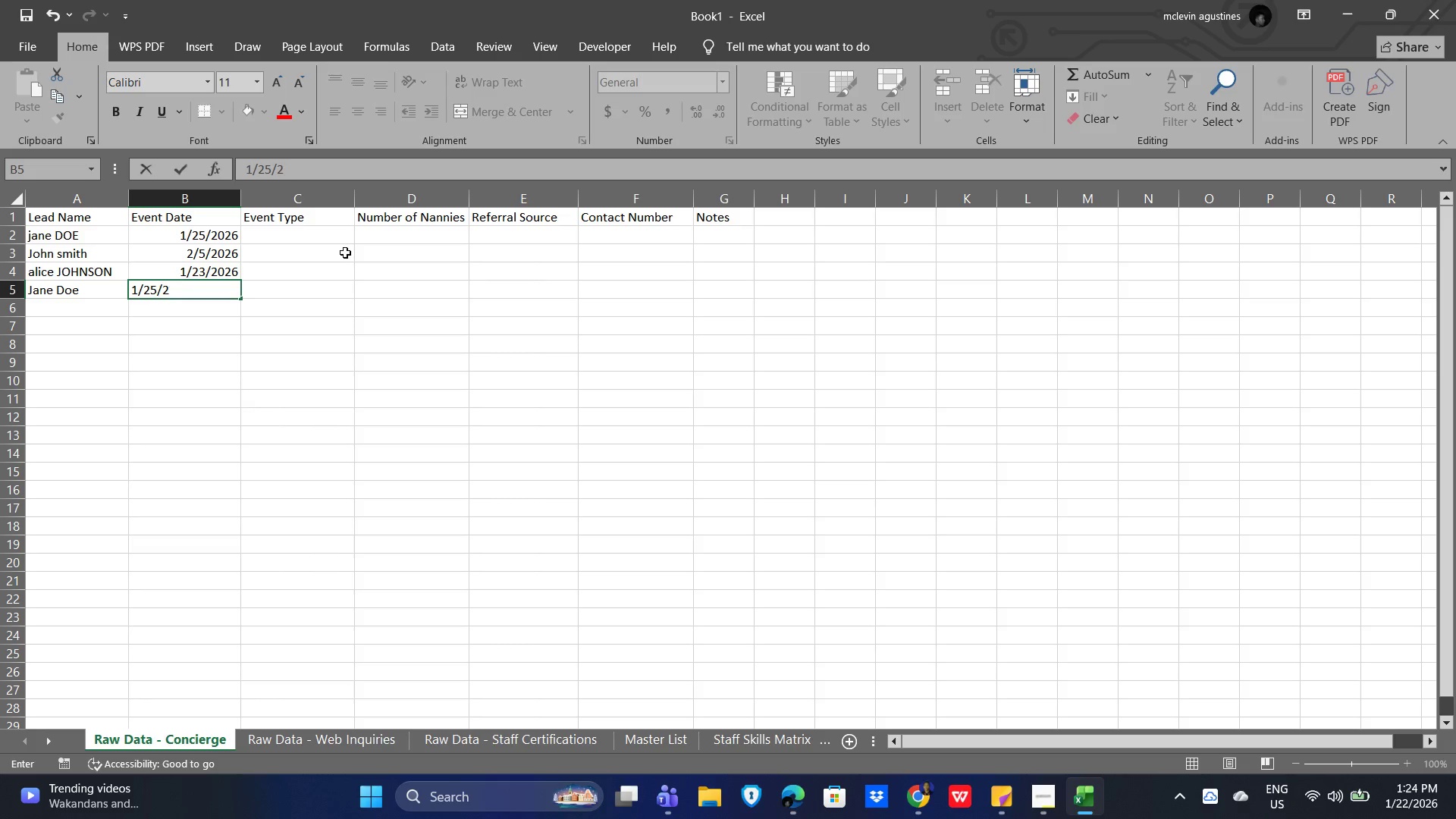 
key(Numpad0)
 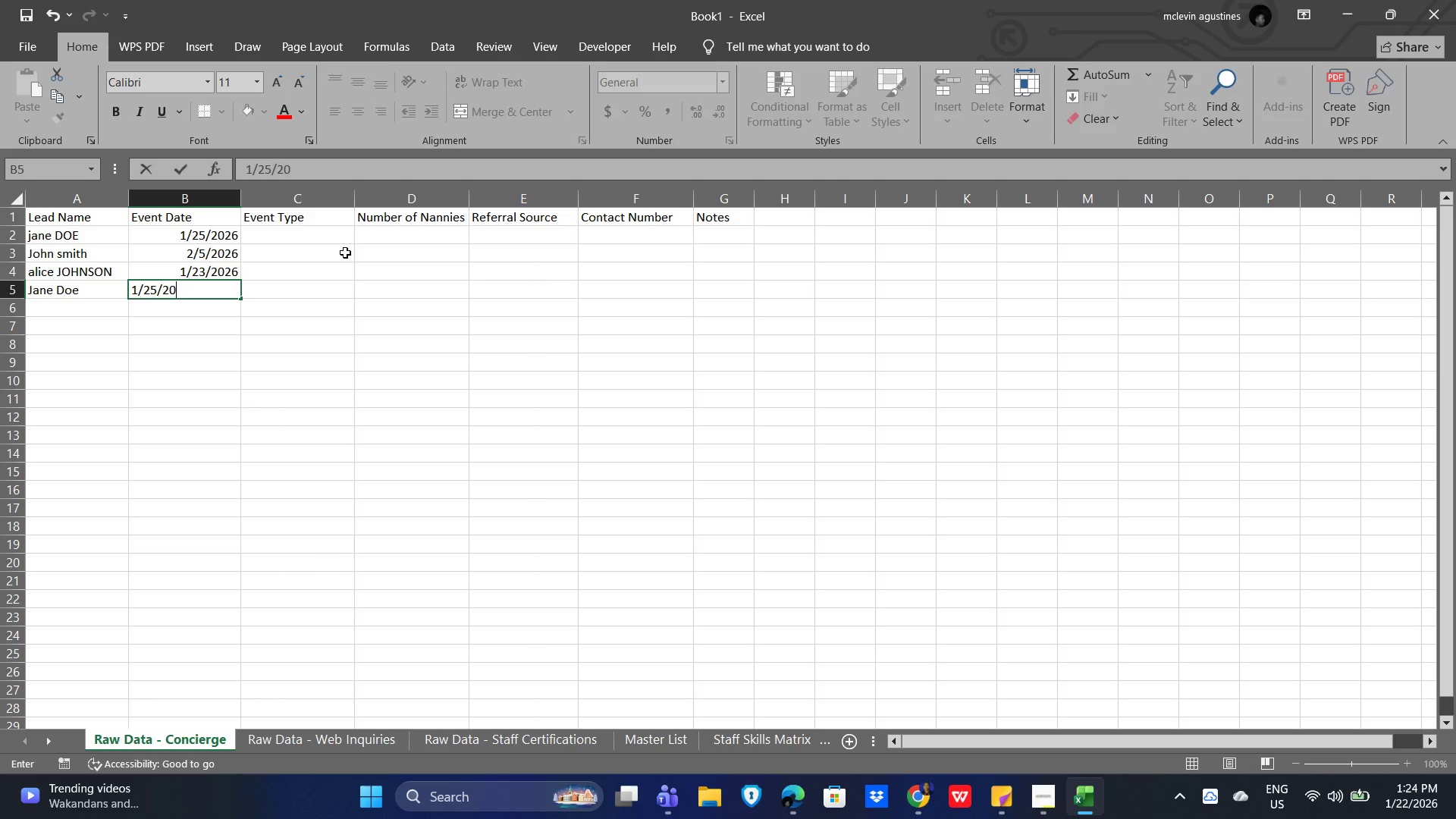 
key(Numpad2)
 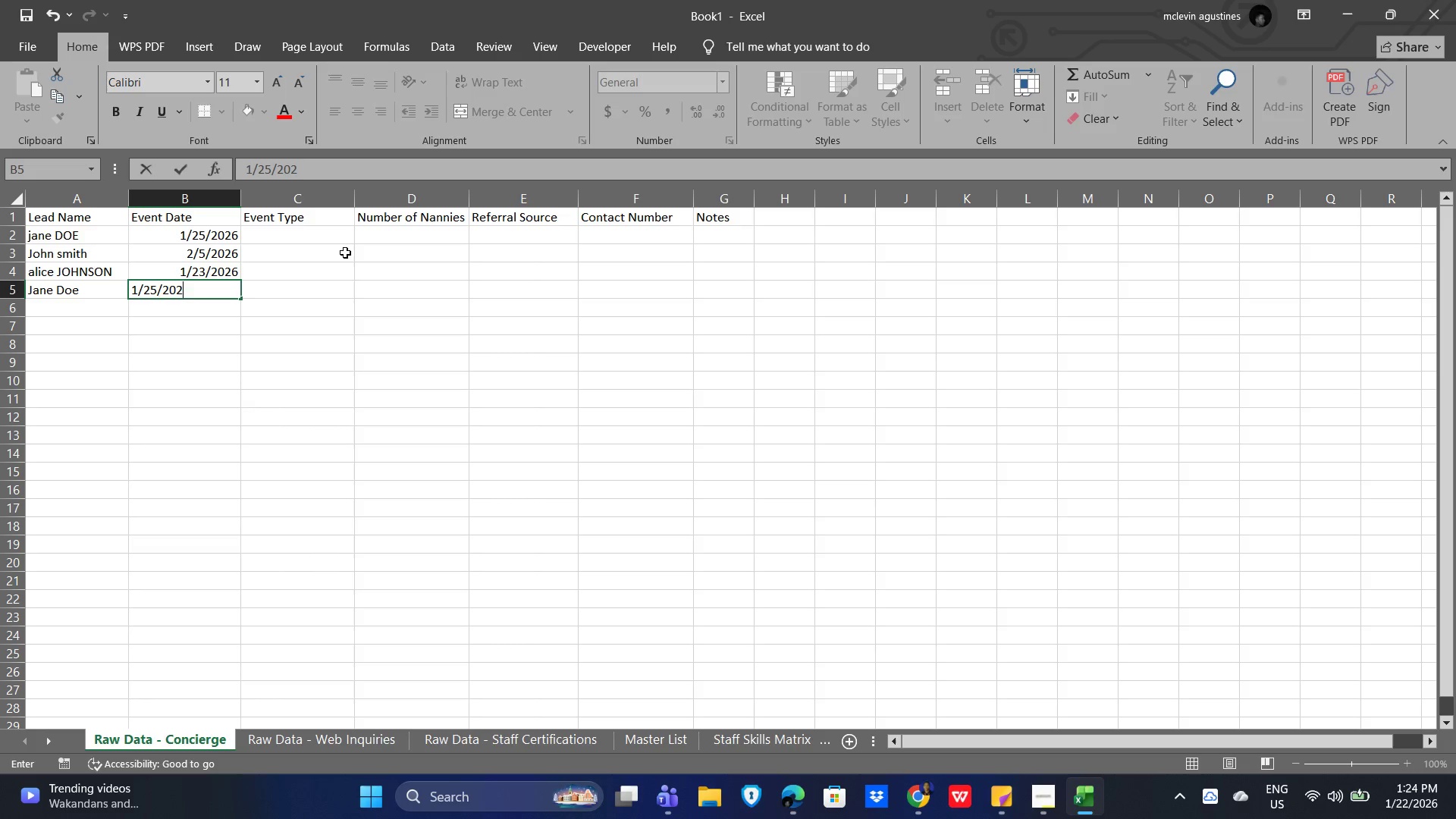 
key(Numpad6)
 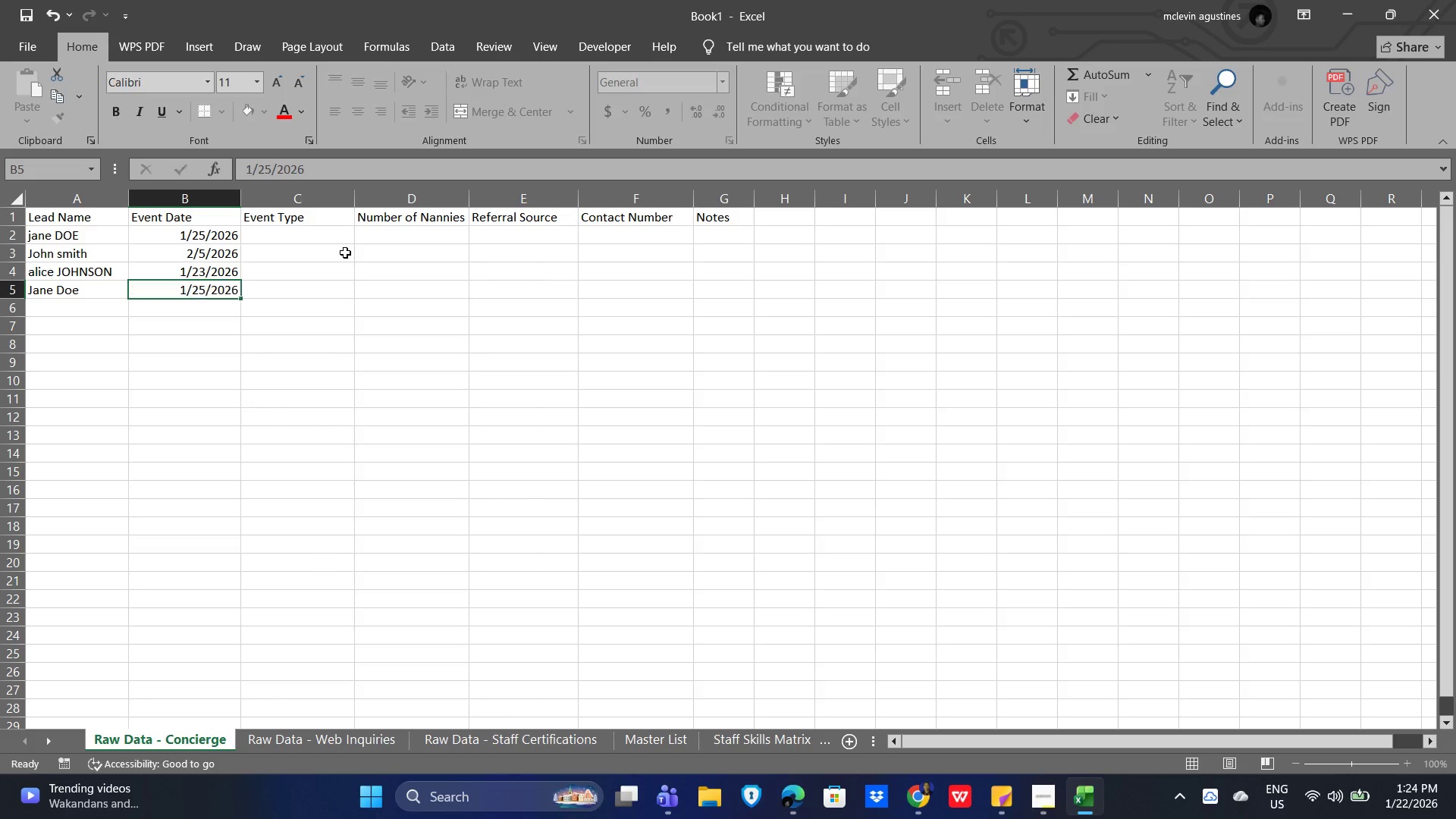 
key(NumpadEnter)
 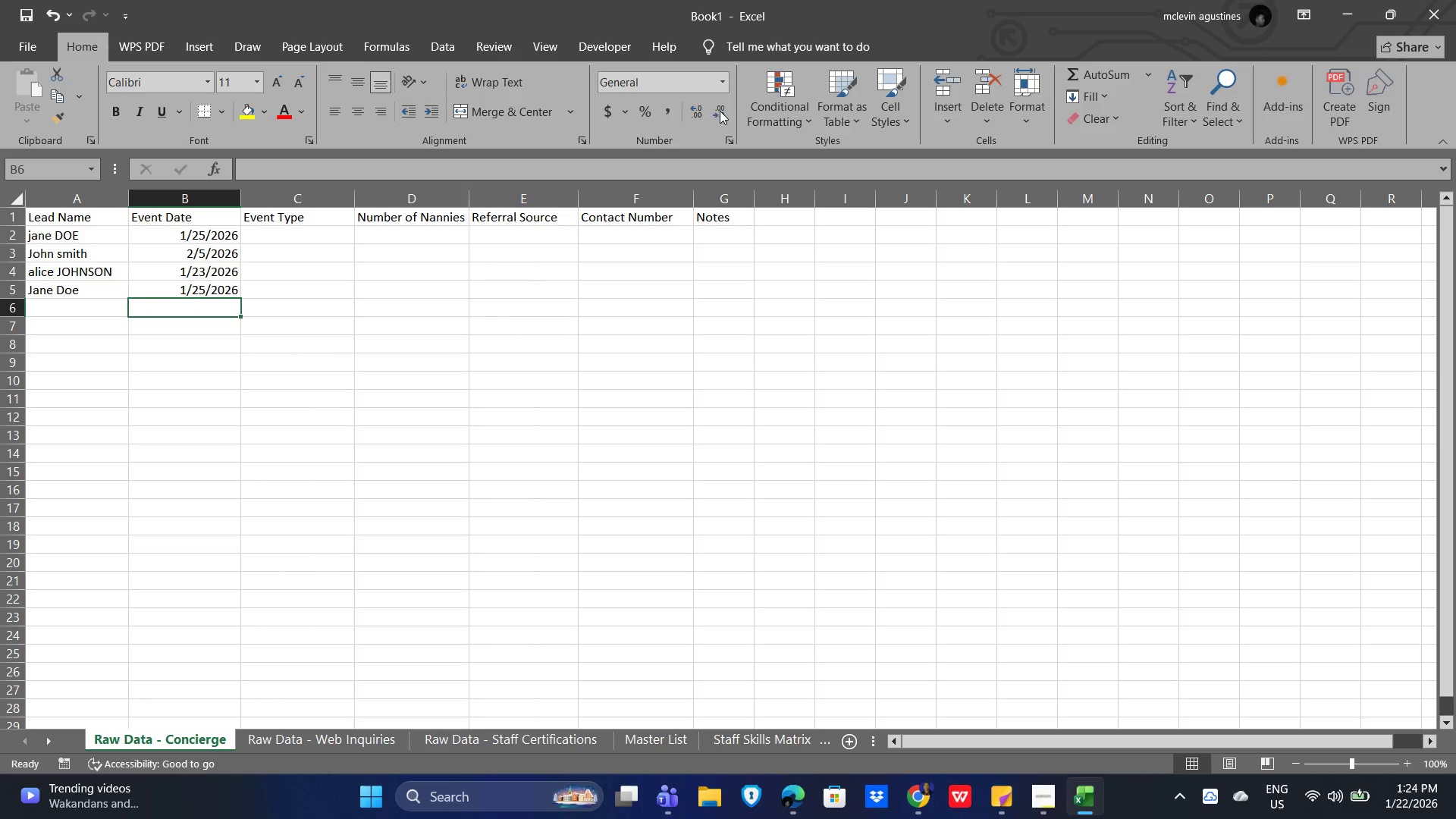 
left_click([317, 234])
 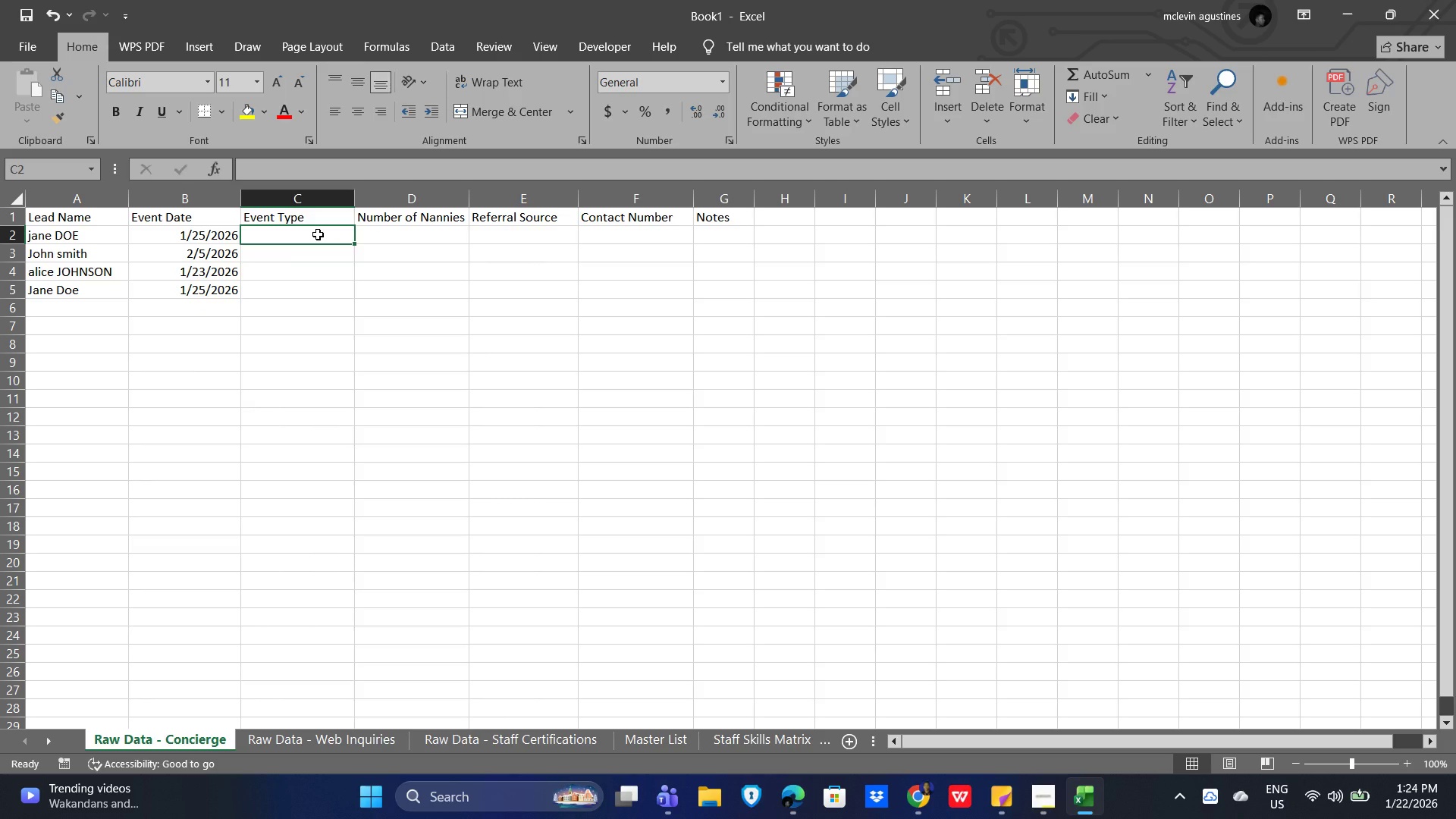 
type(Wedding)
 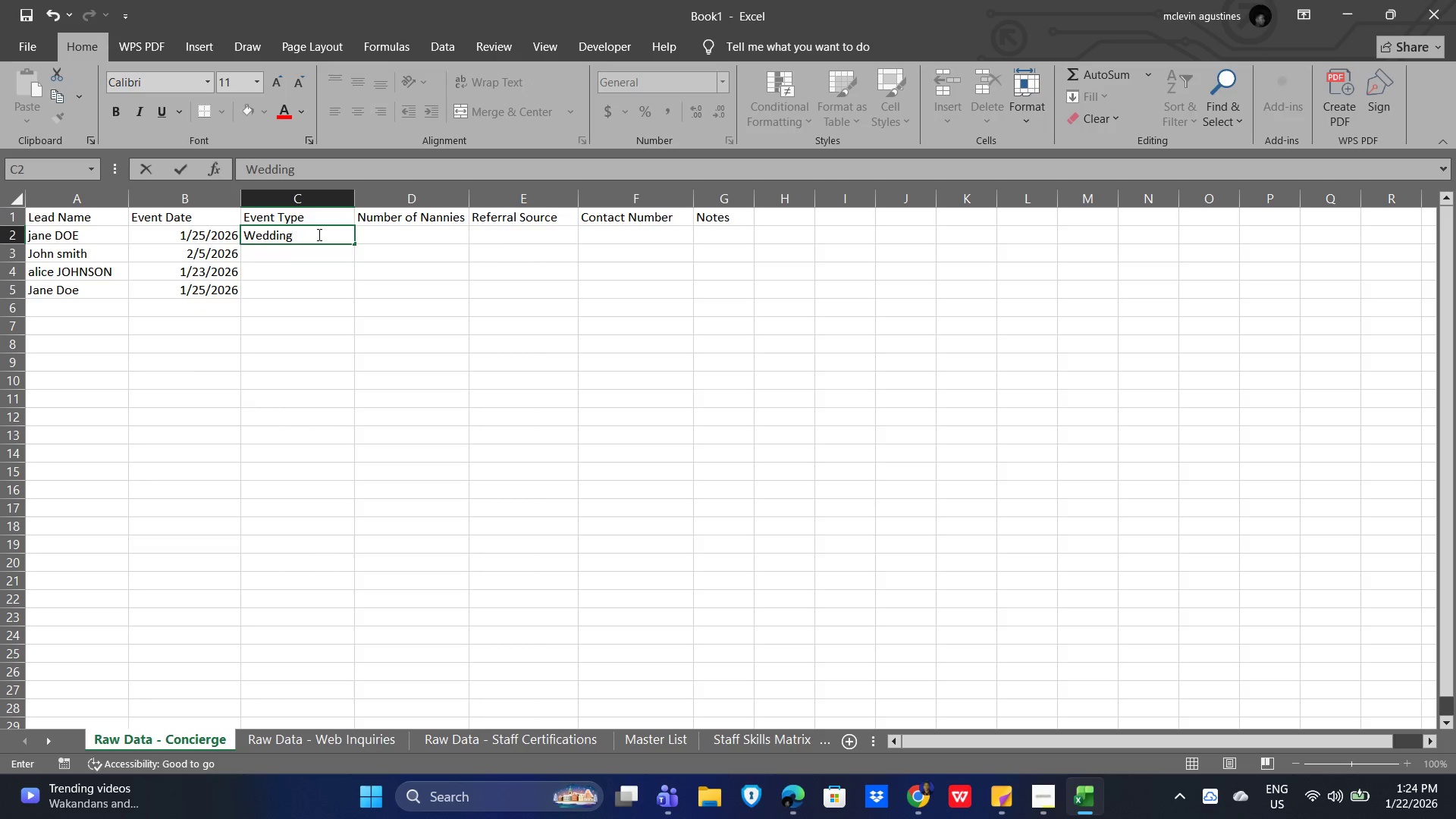 
key(Enter)
 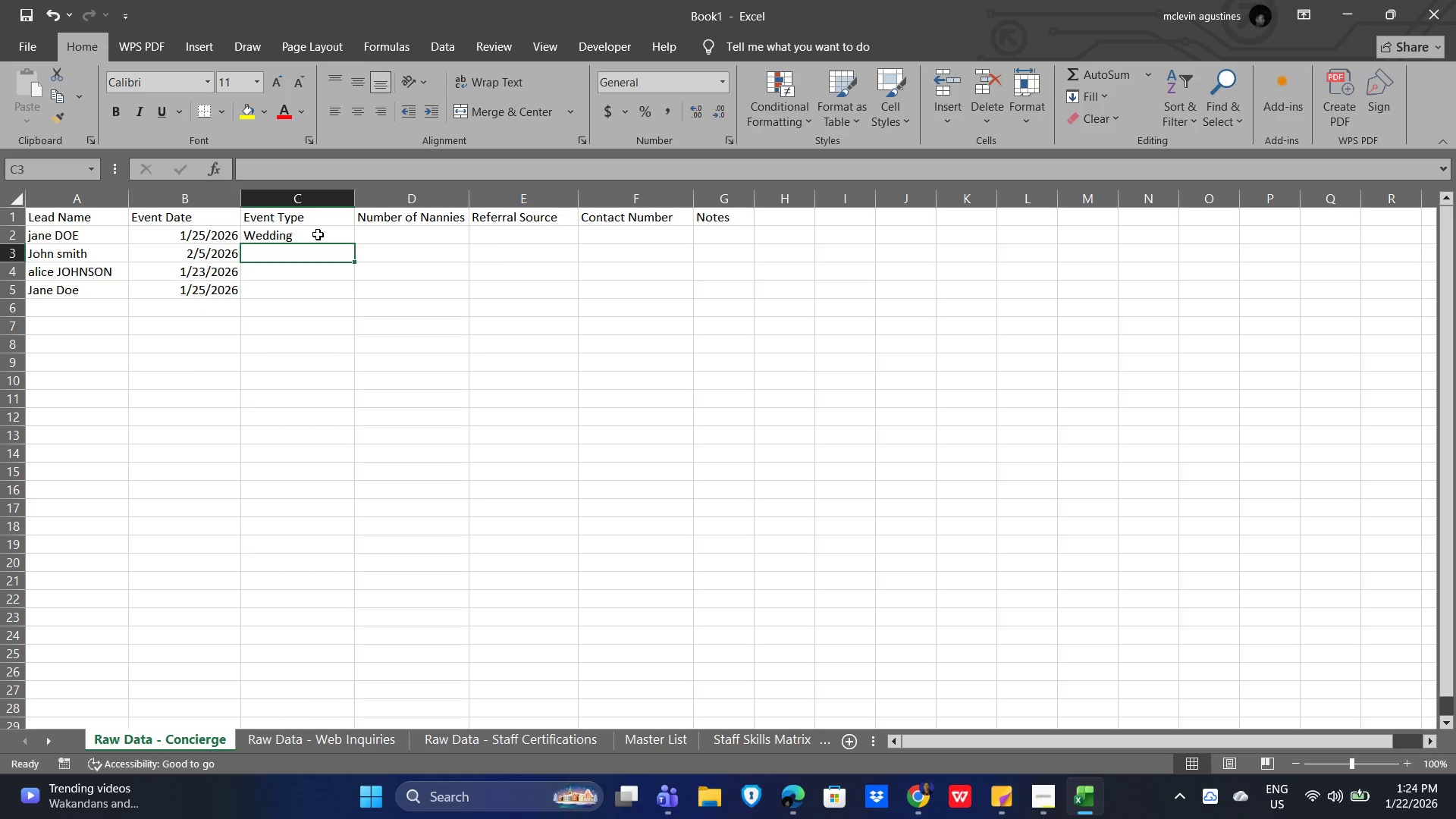 
type(Corporate Retreat)
 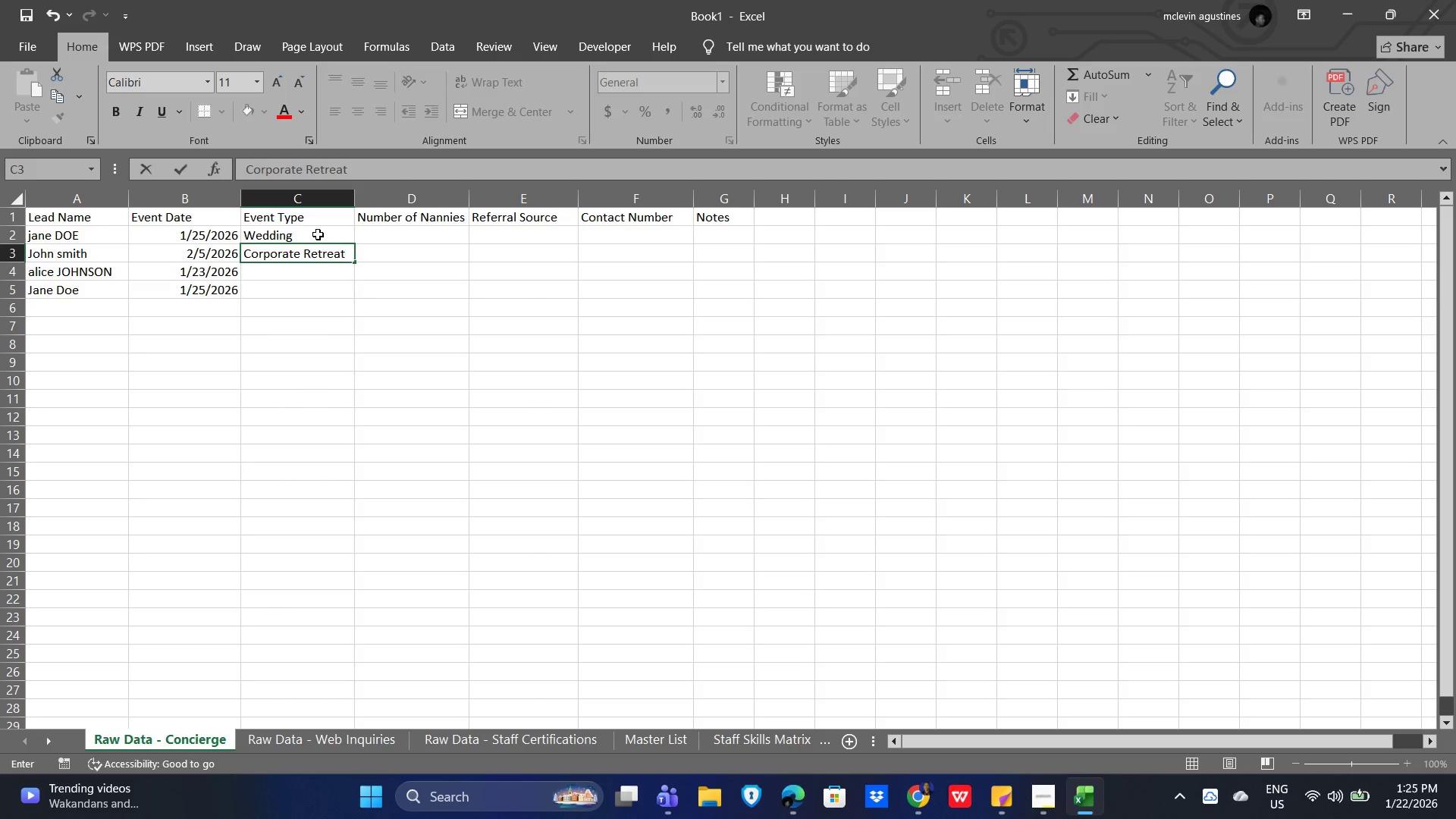 
key(Enter)
 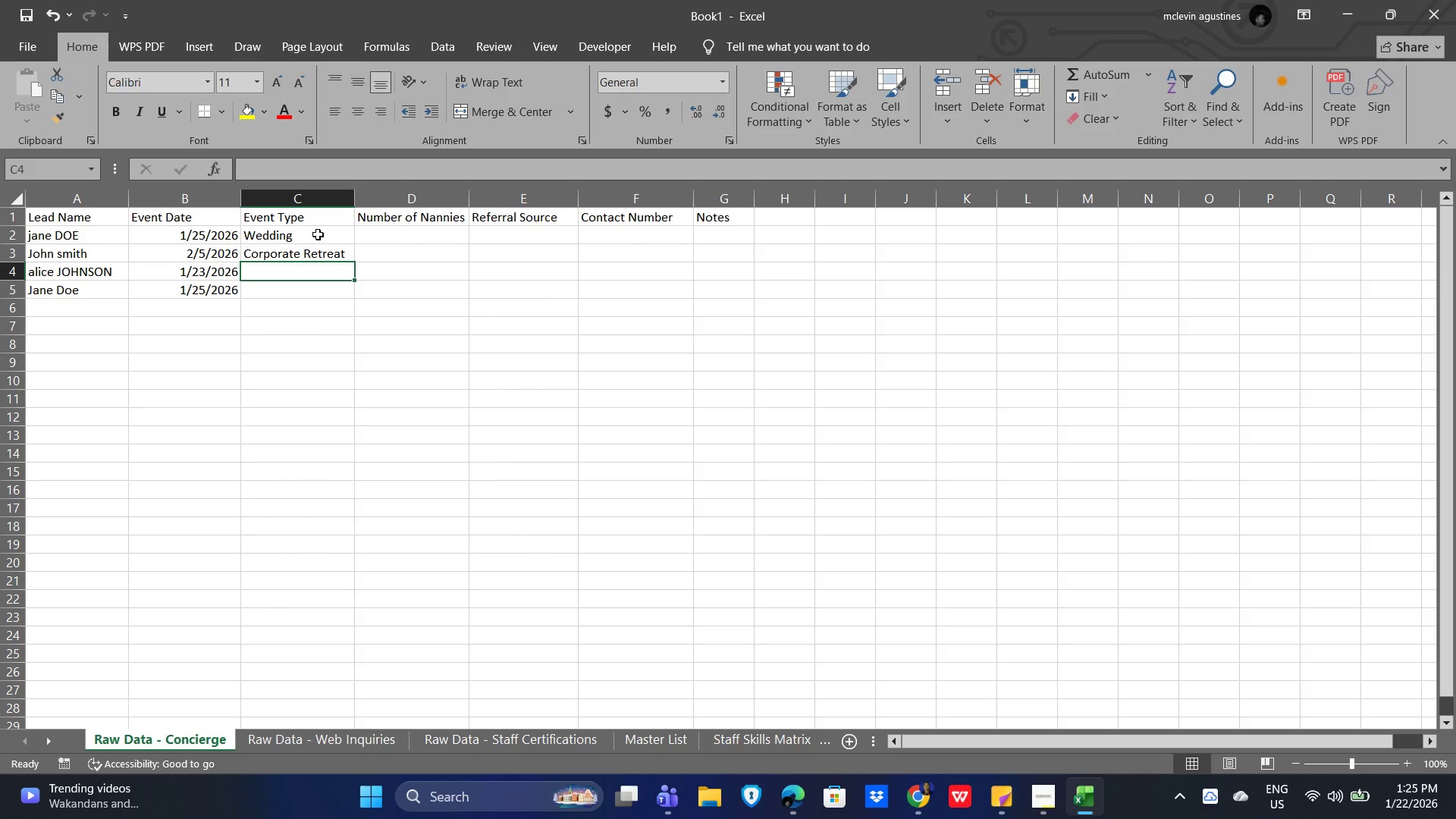 
type(Wedding)
 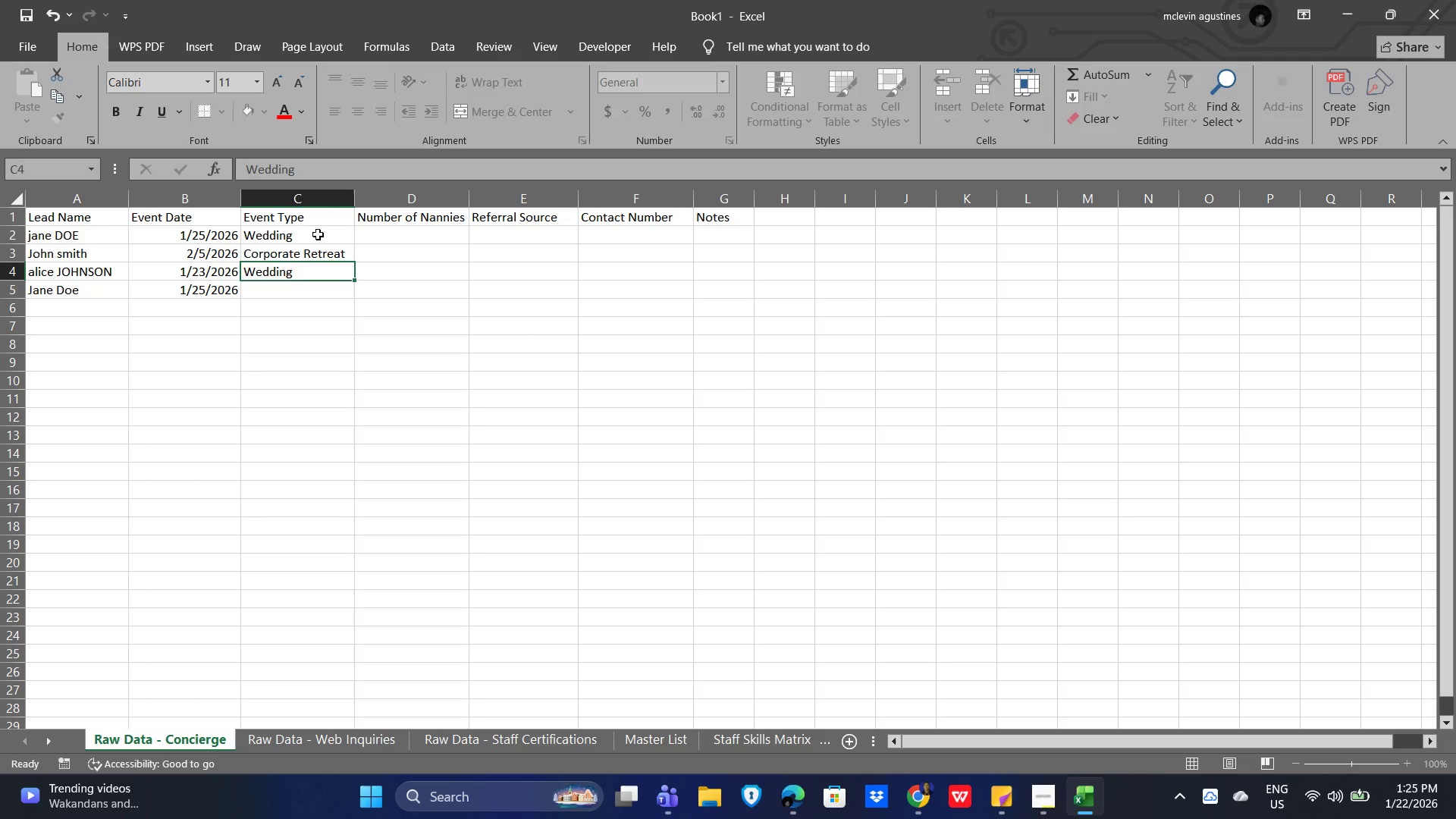 
key(Enter)
 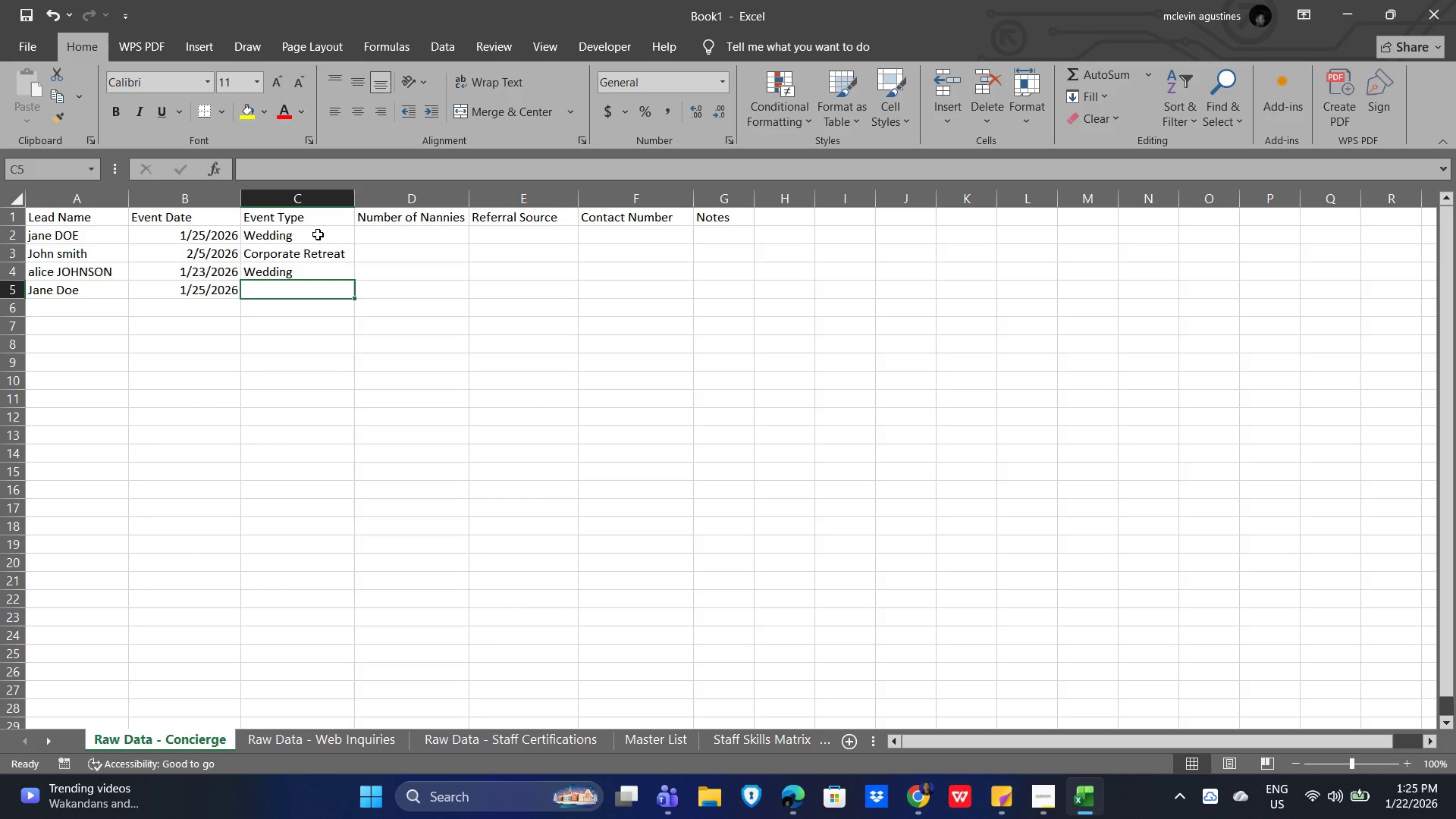 
type(Wed)
 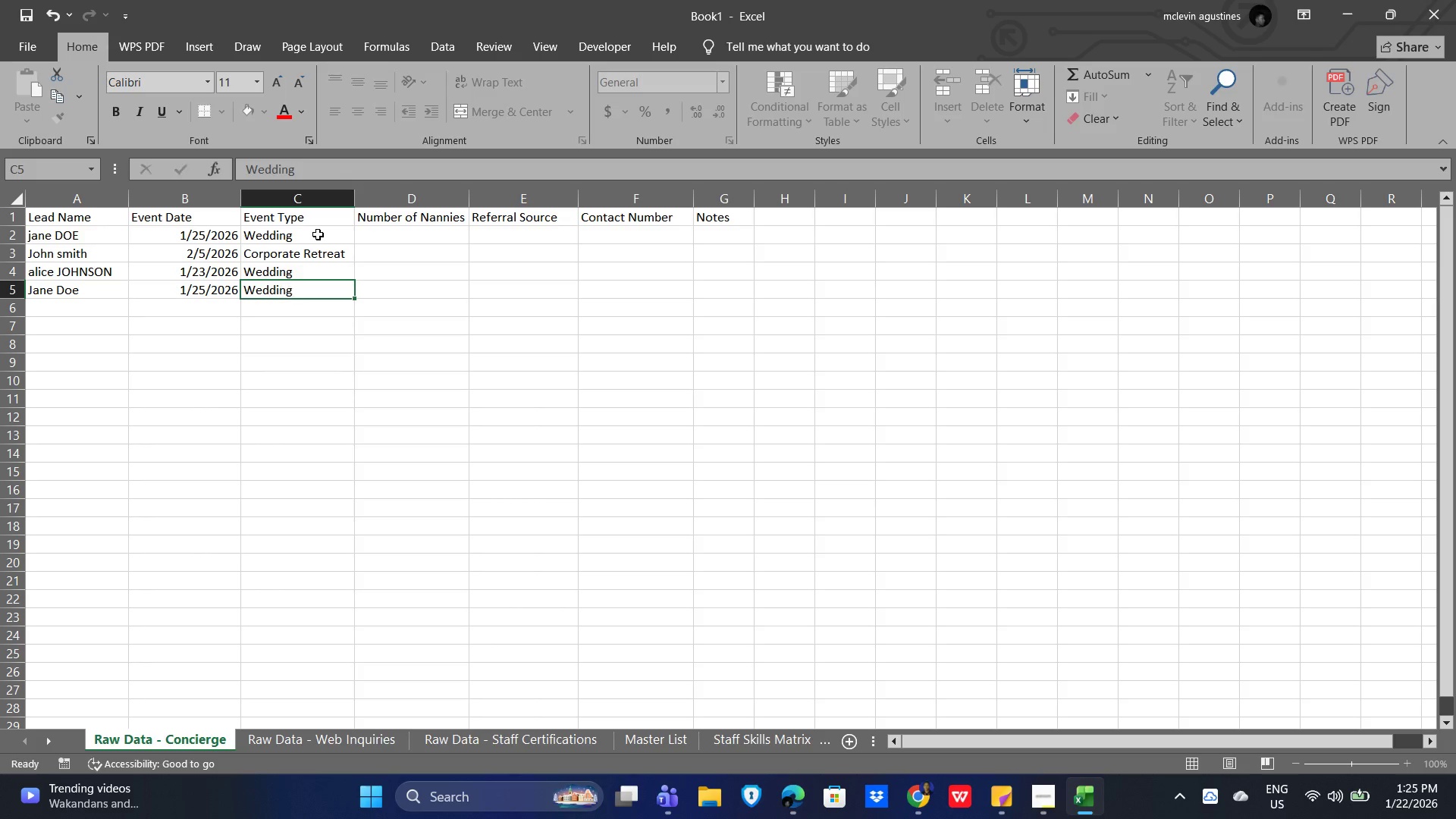 
key(Enter)
 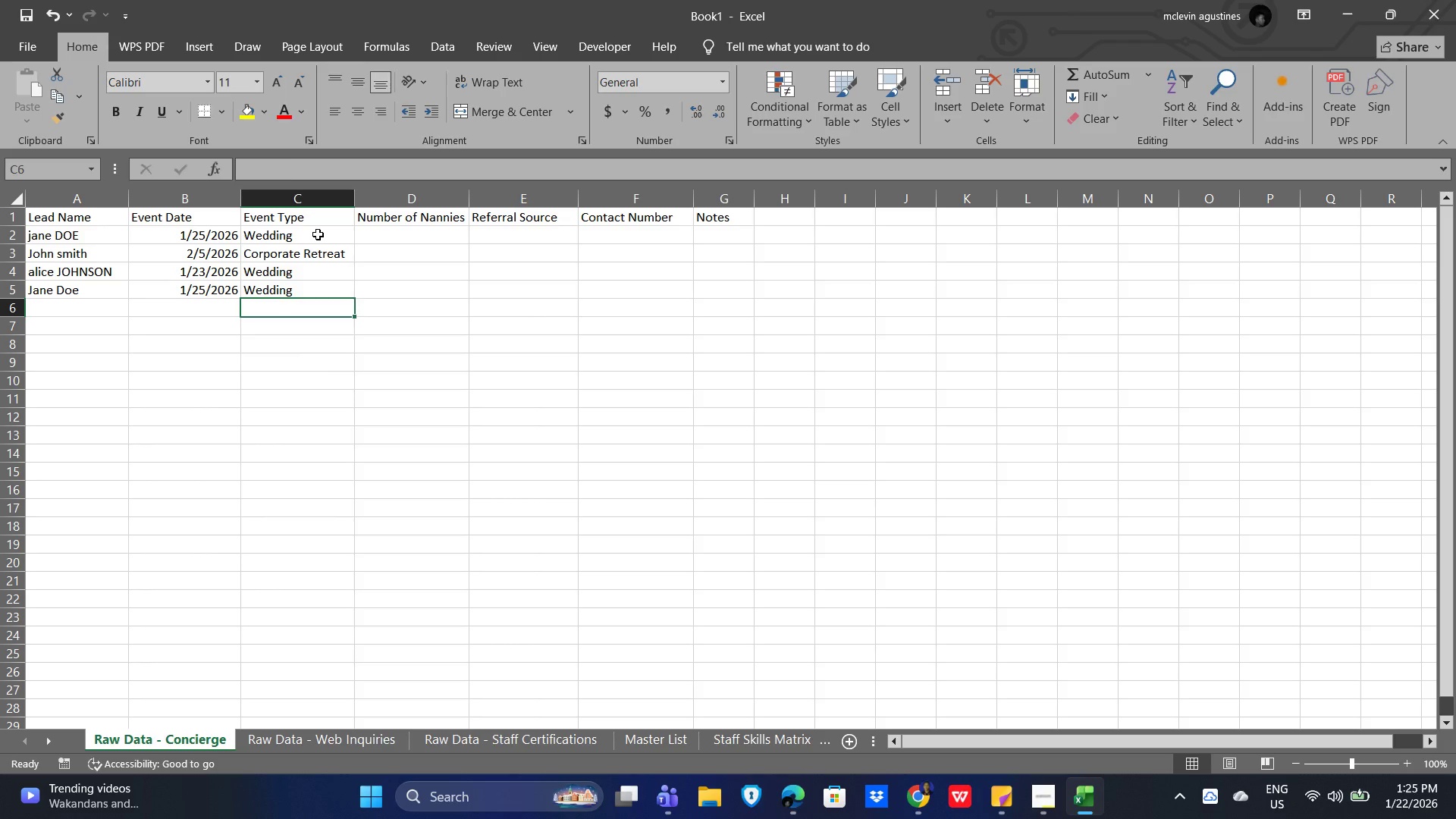 
key(ArrowUp)
 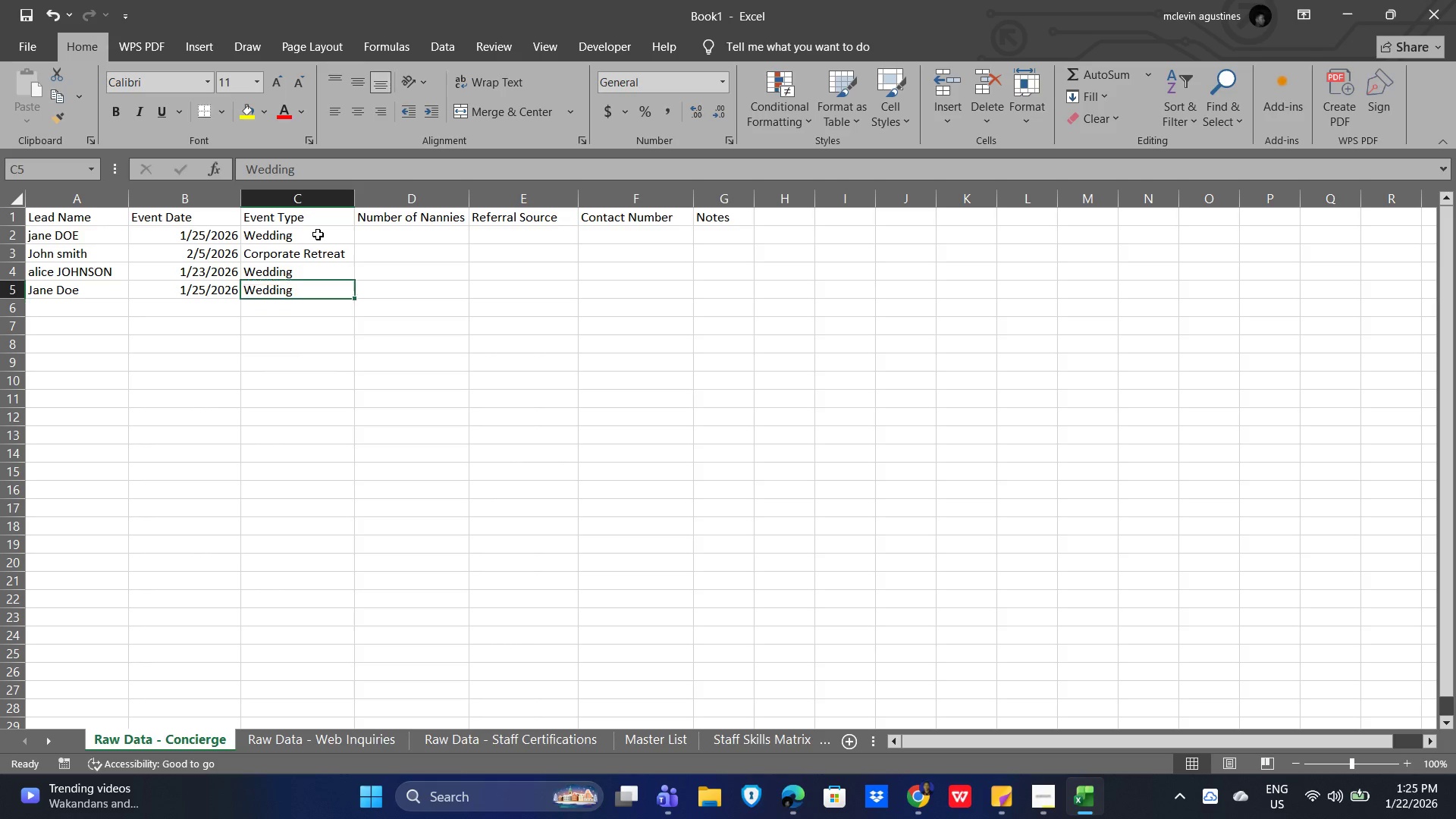 
key(ArrowUp)
 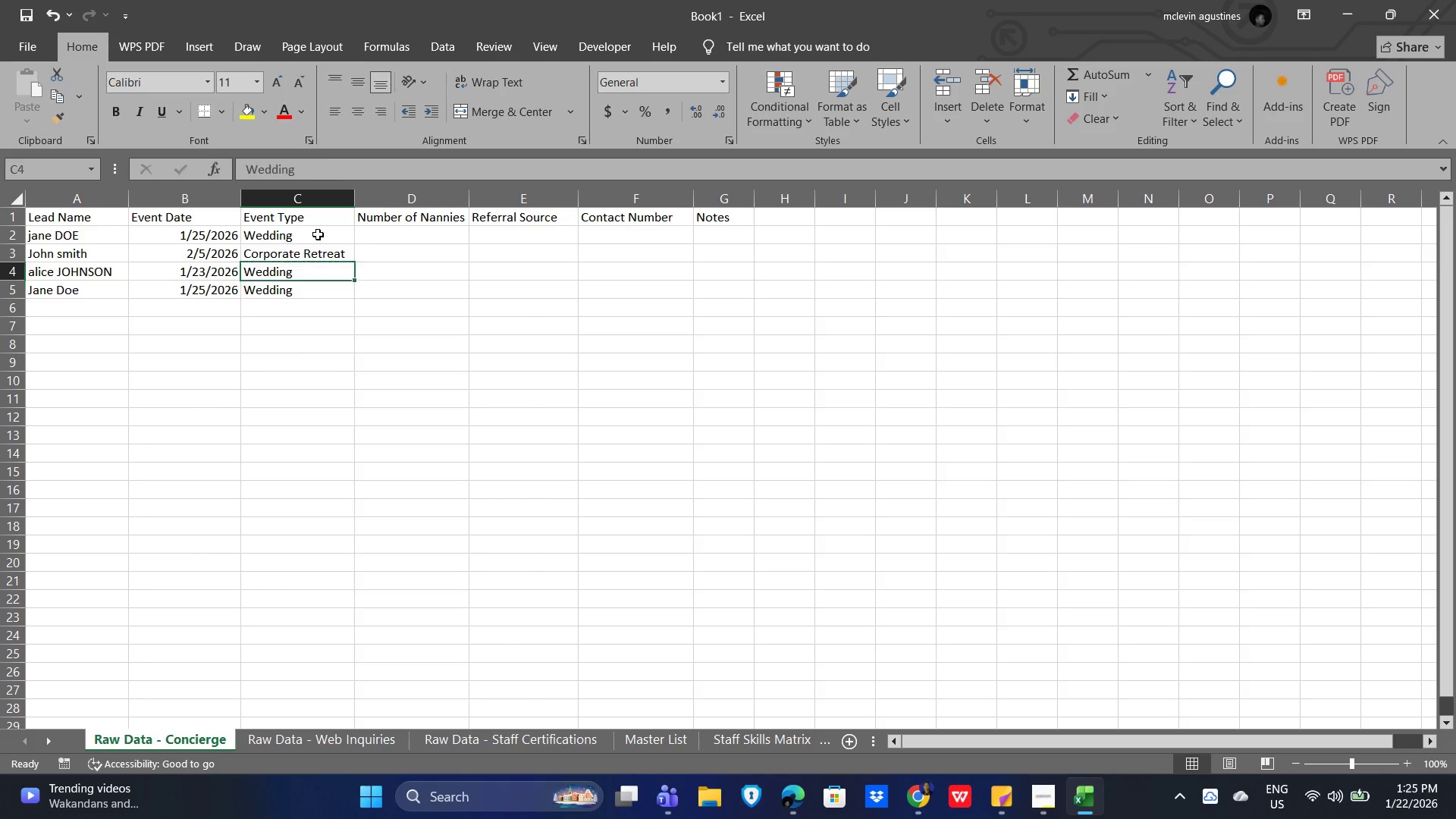 
key(ArrowUp)
 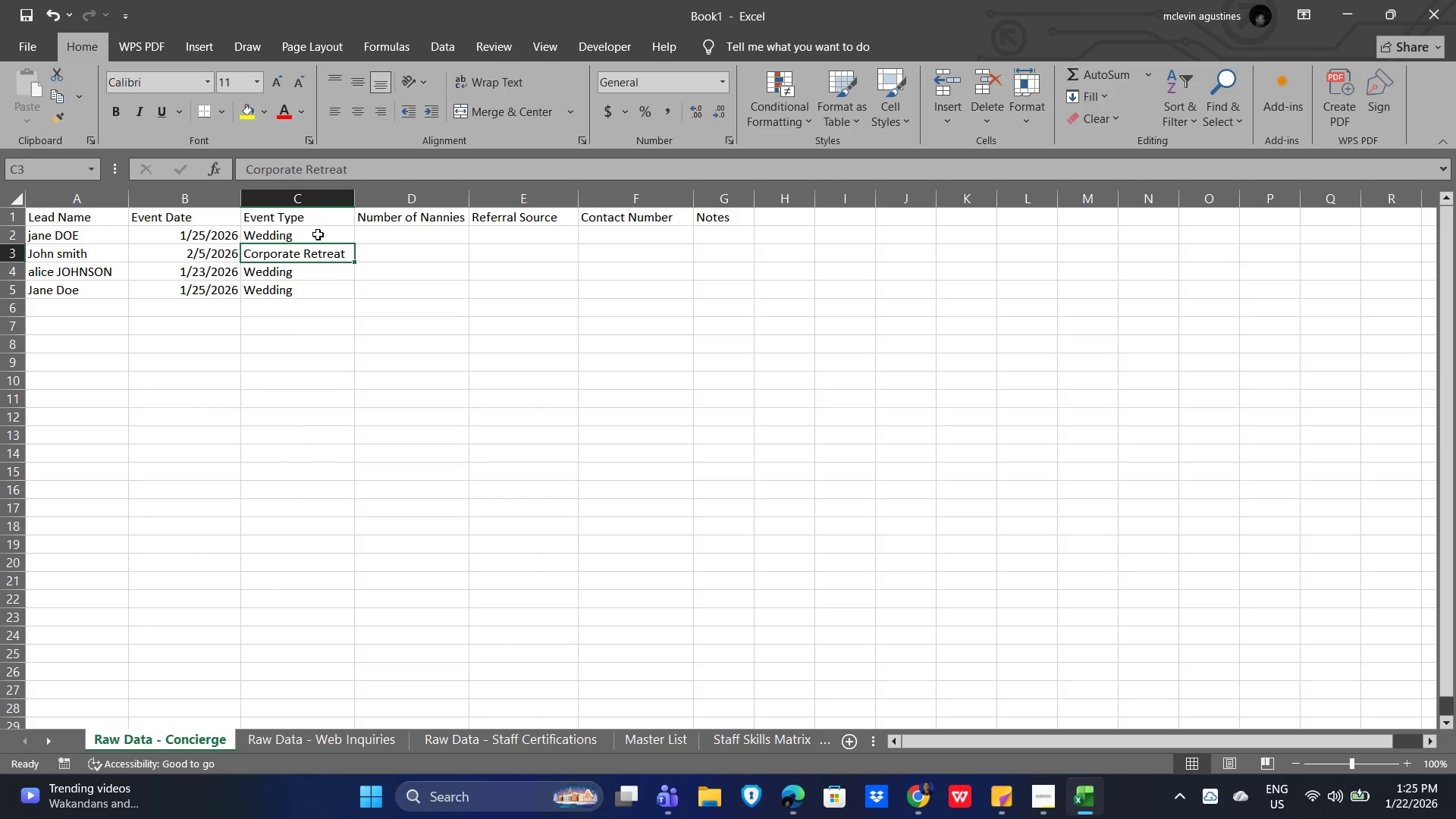 
key(ArrowRight)
 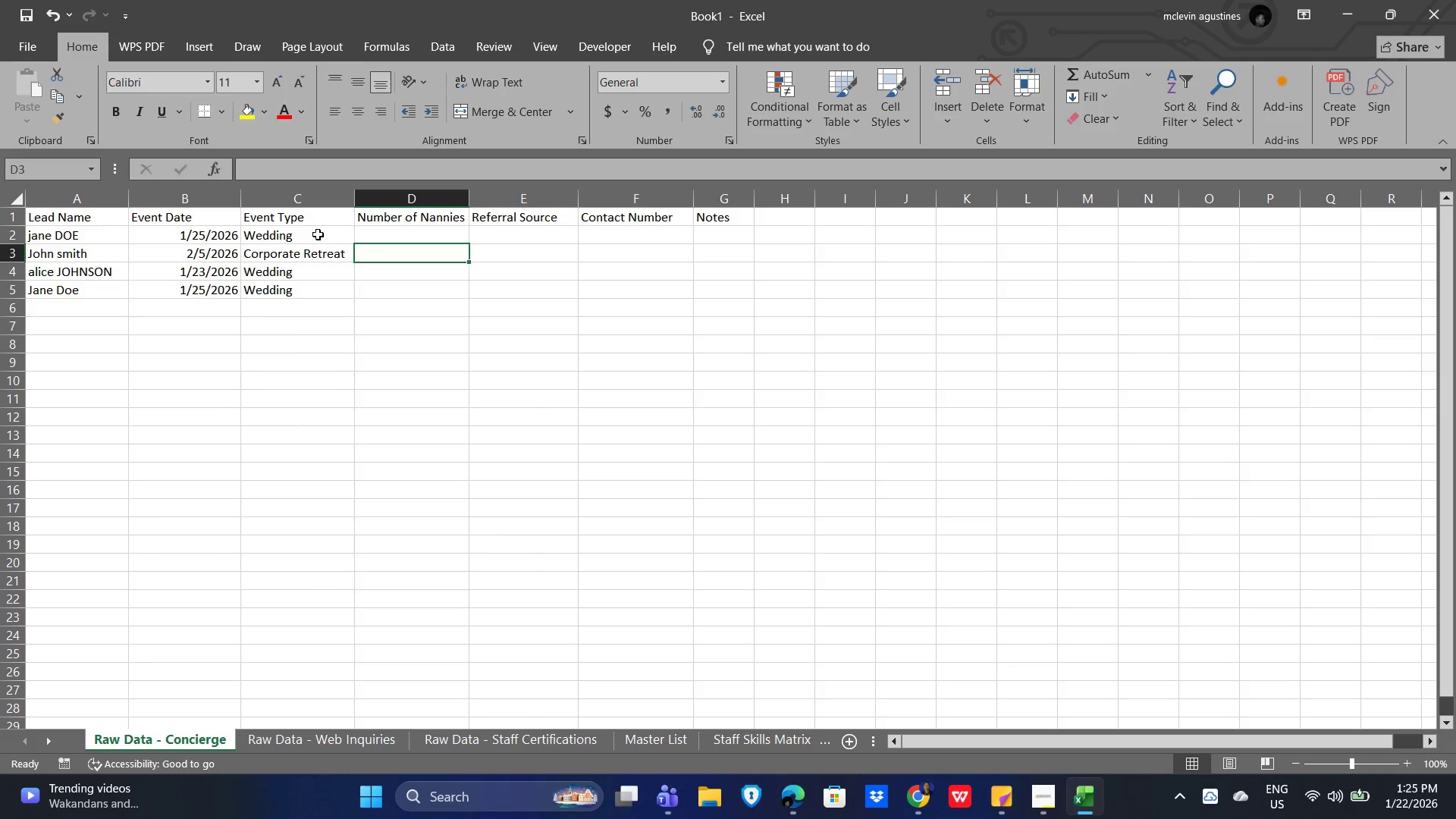 
key(ArrowUp)
 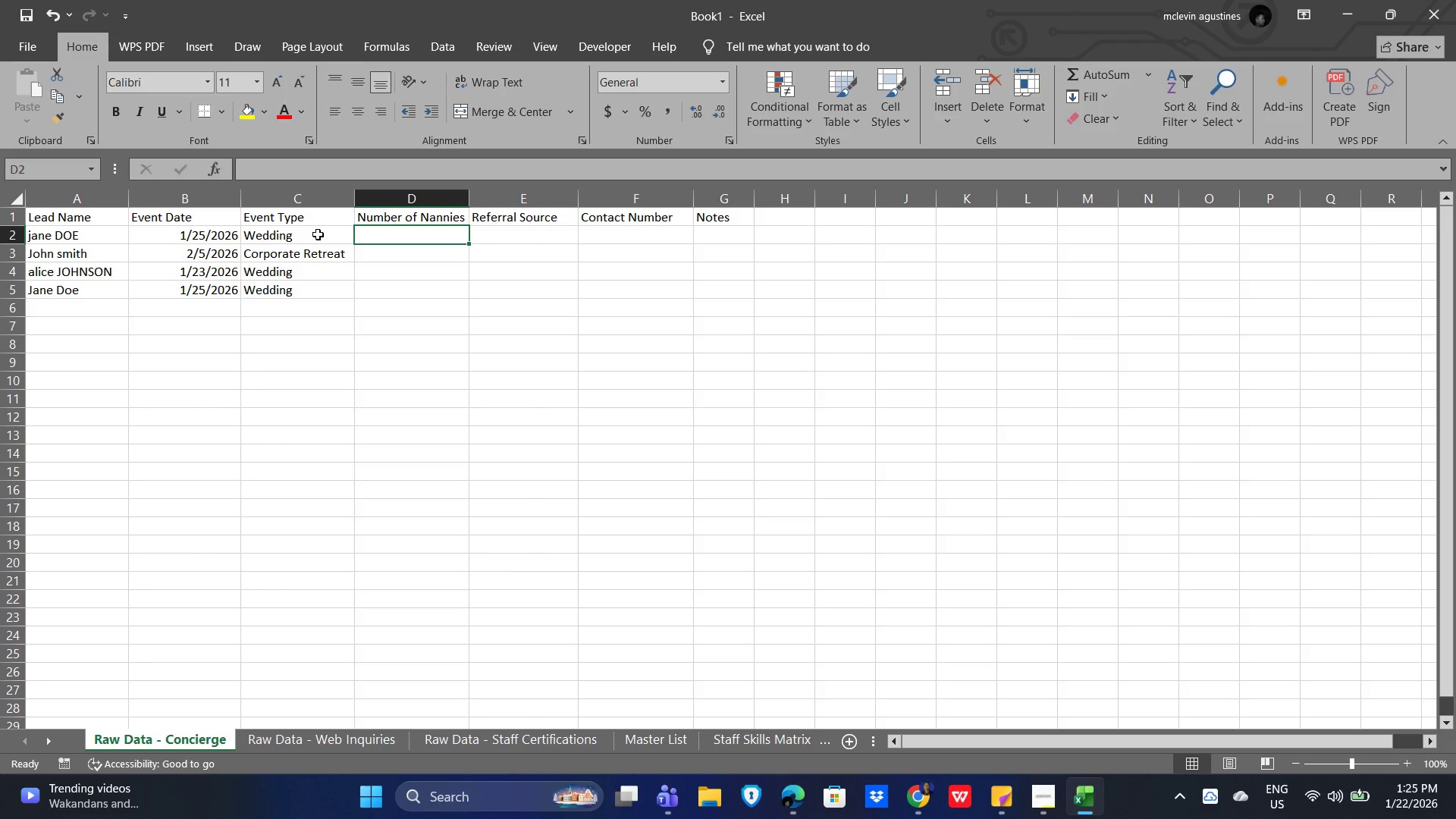 
key(Numpad3)
 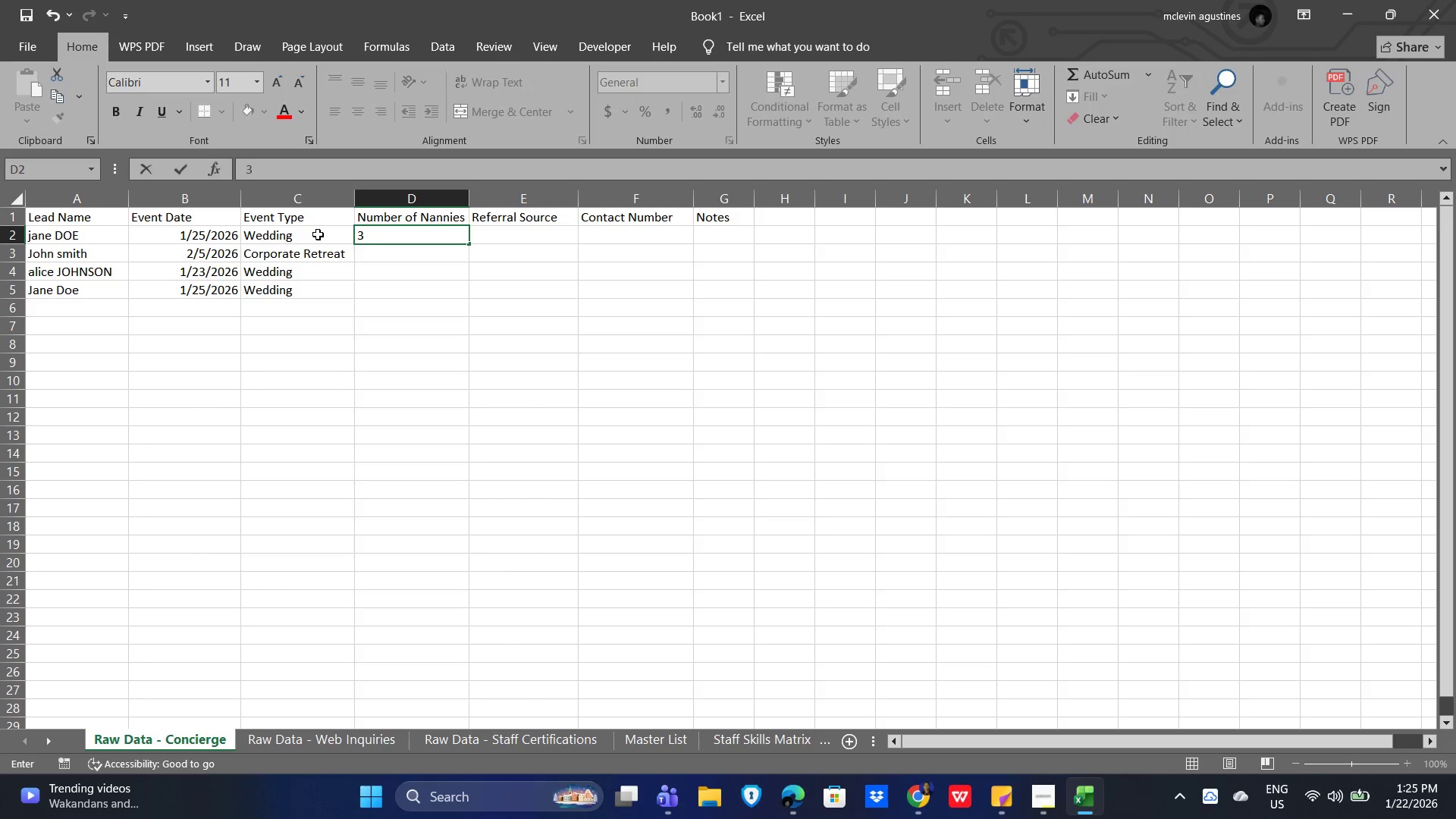 
key(NumpadEnter)
 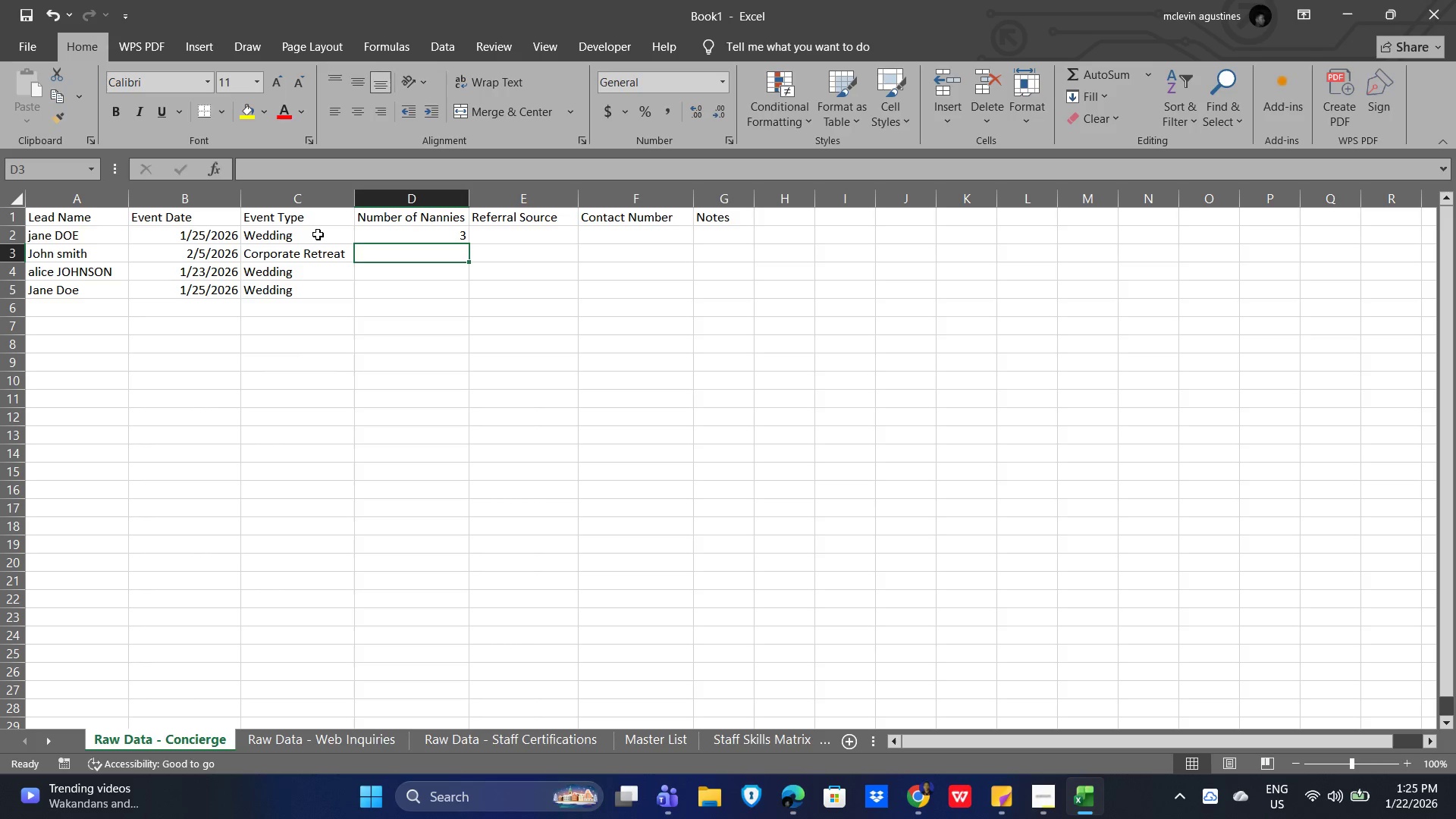 
key(Numpad1)
 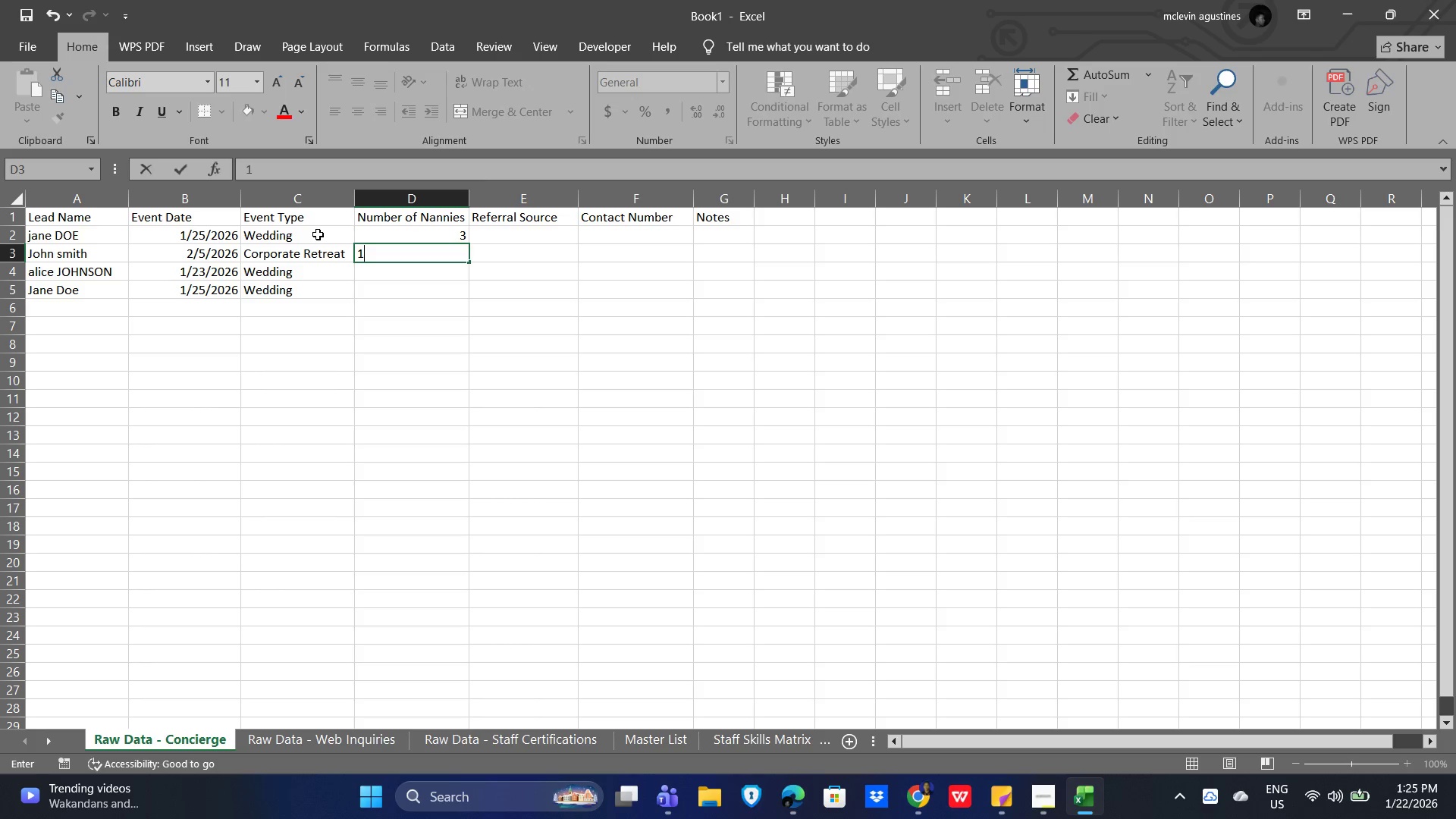 
key(NumpadEnter)
 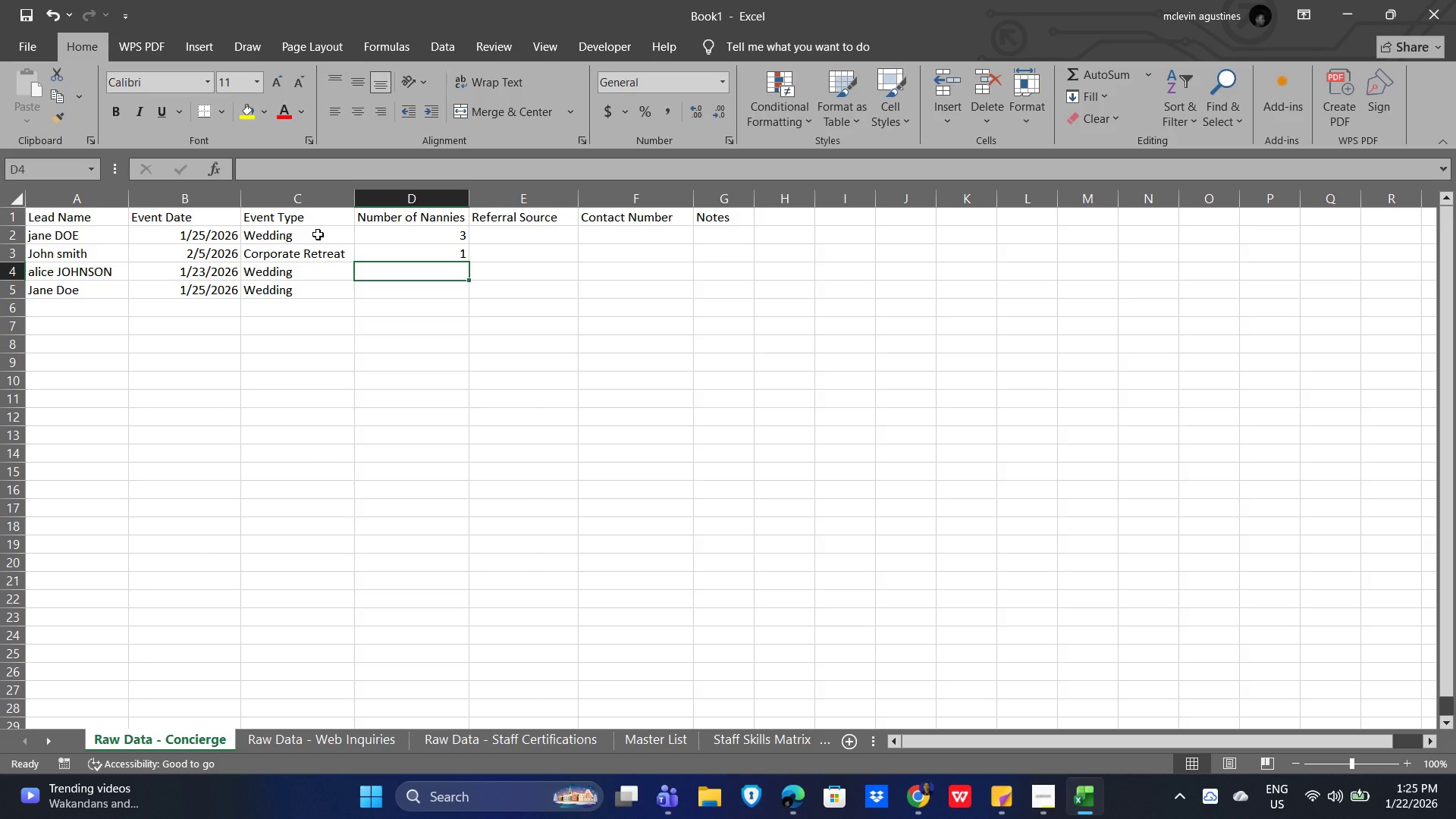 
key(Numpad2)
 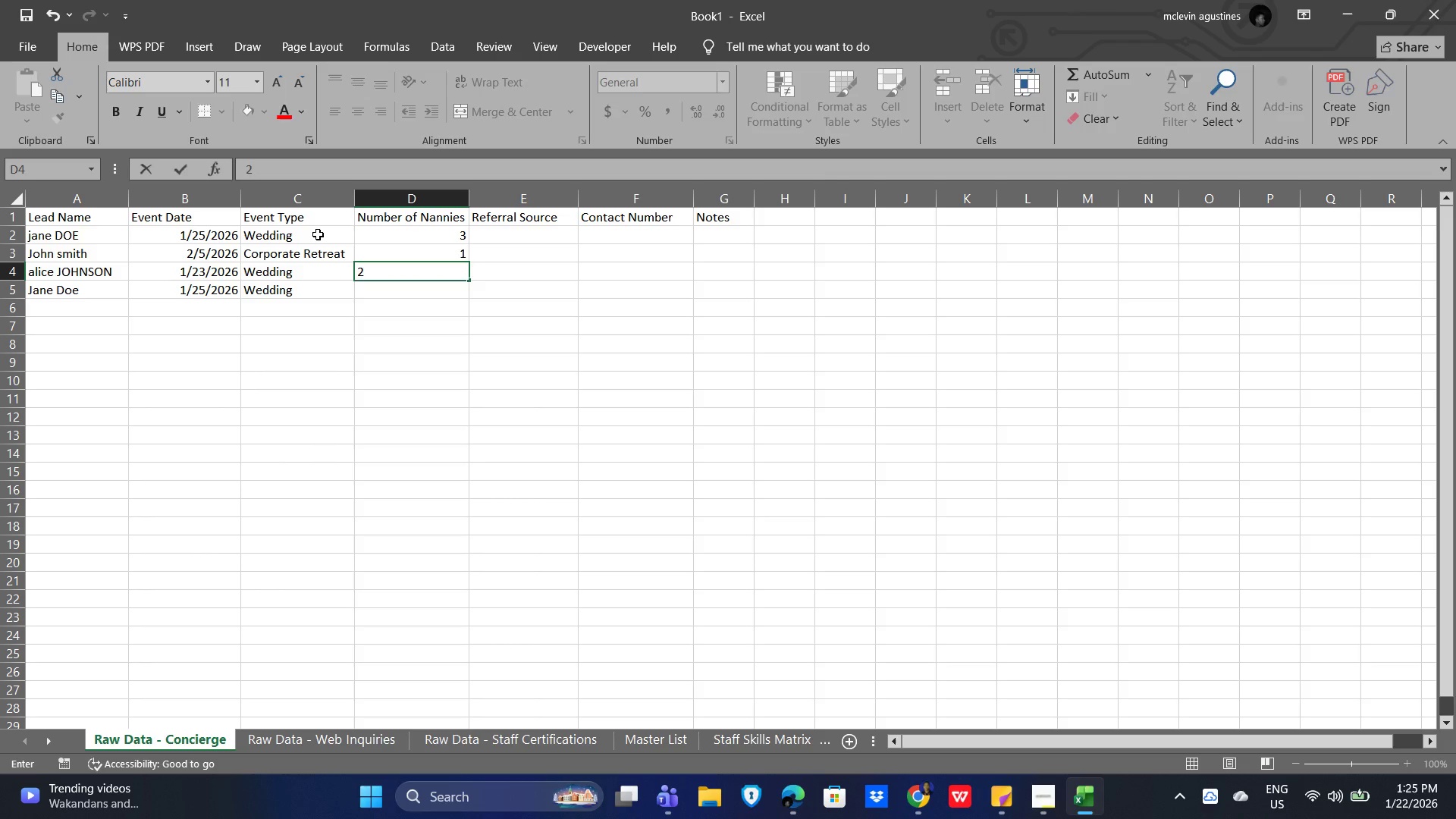 
key(NumpadEnter)
 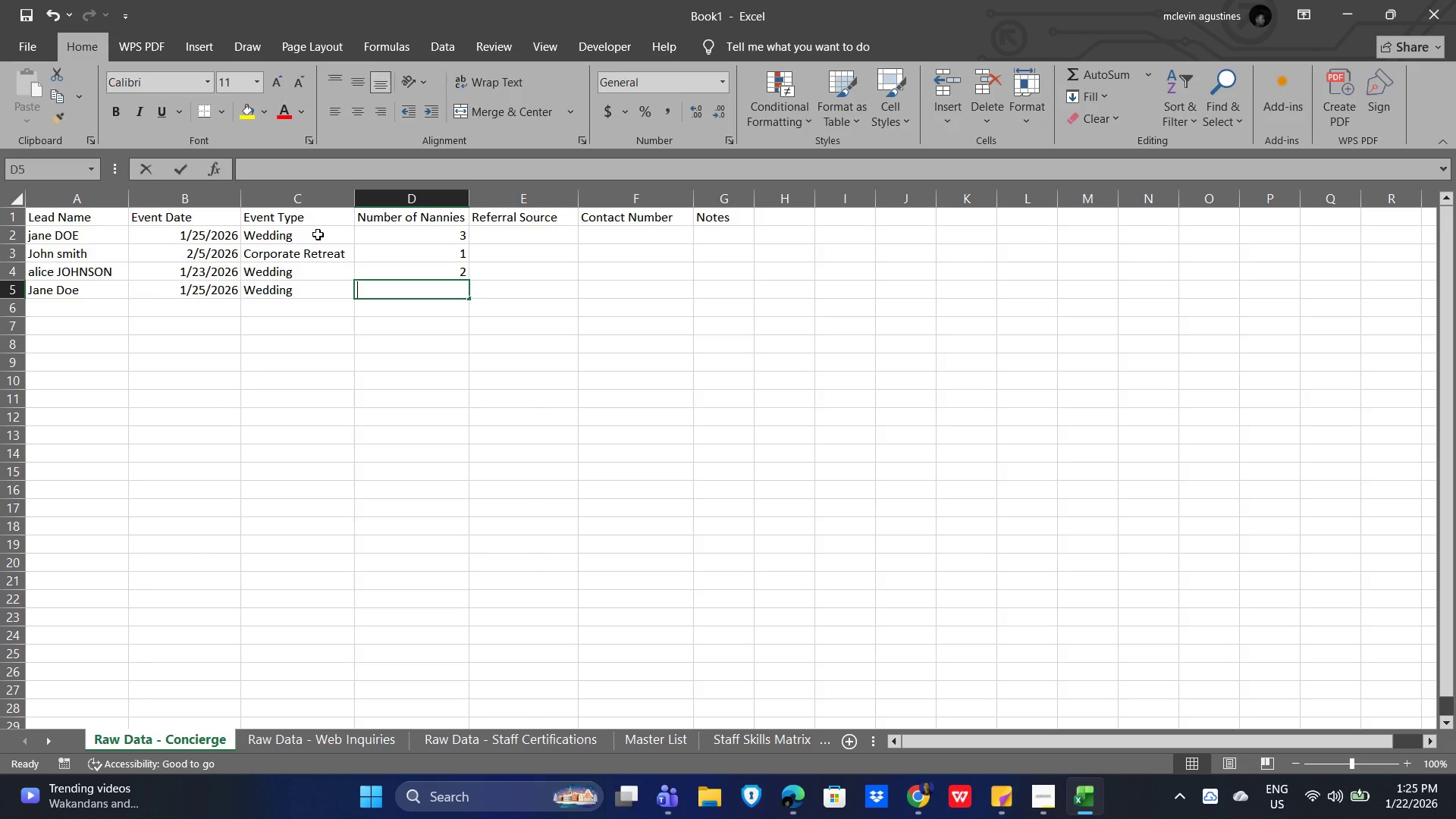 
key(Numpad3)
 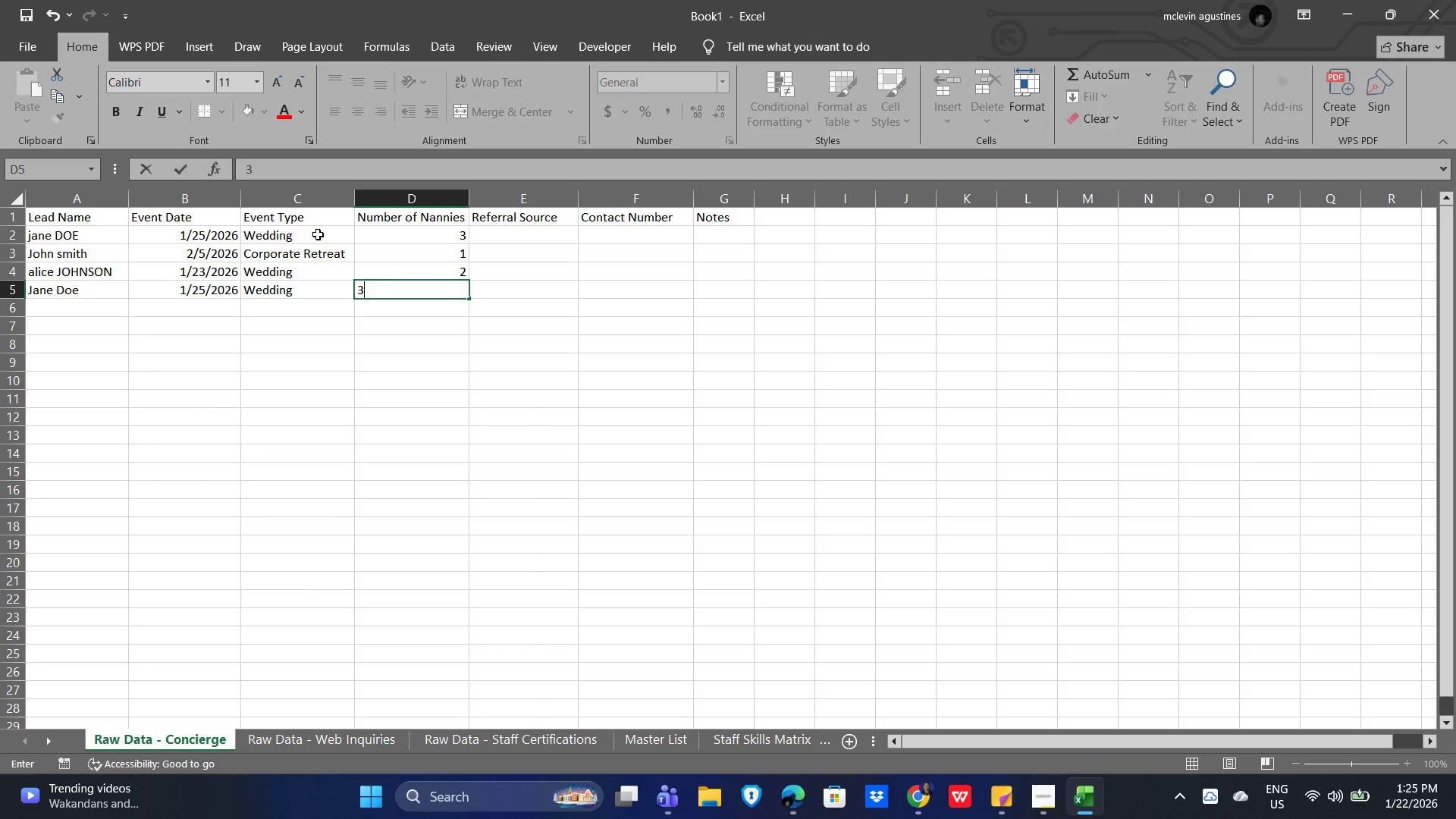 
key(NumpadEnter)
 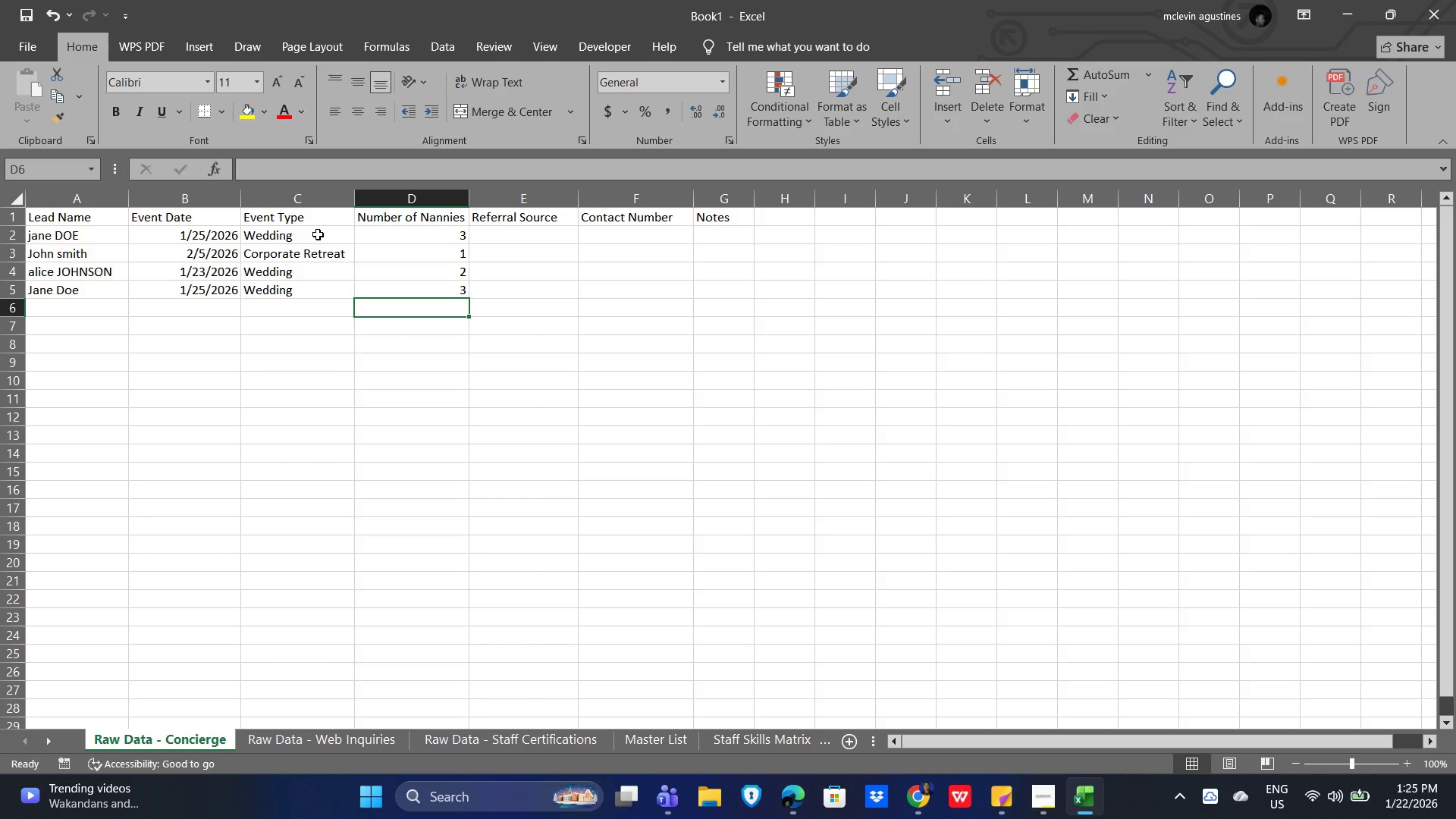 
key(ArrowRight)
 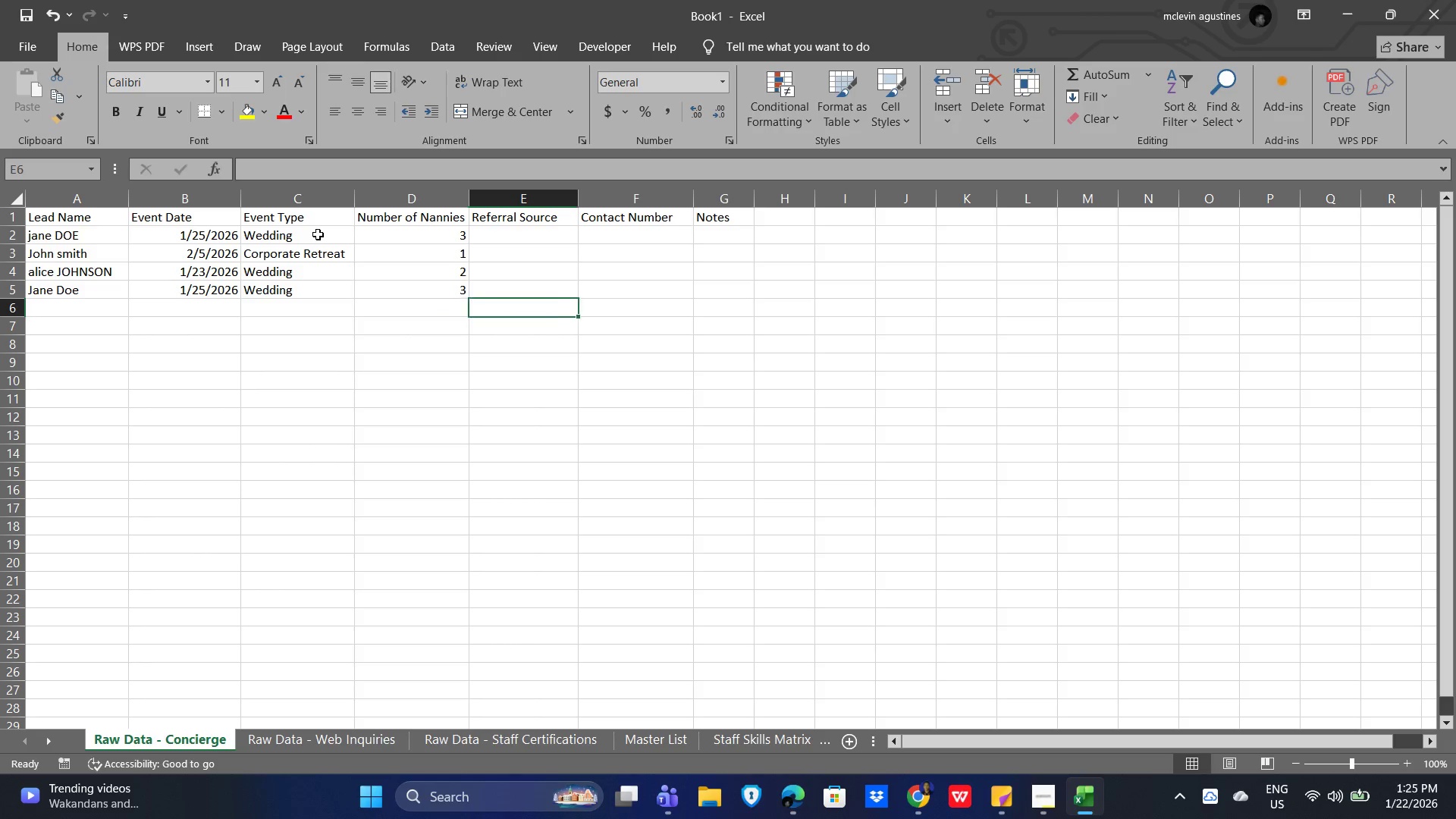 
key(ArrowUp)
 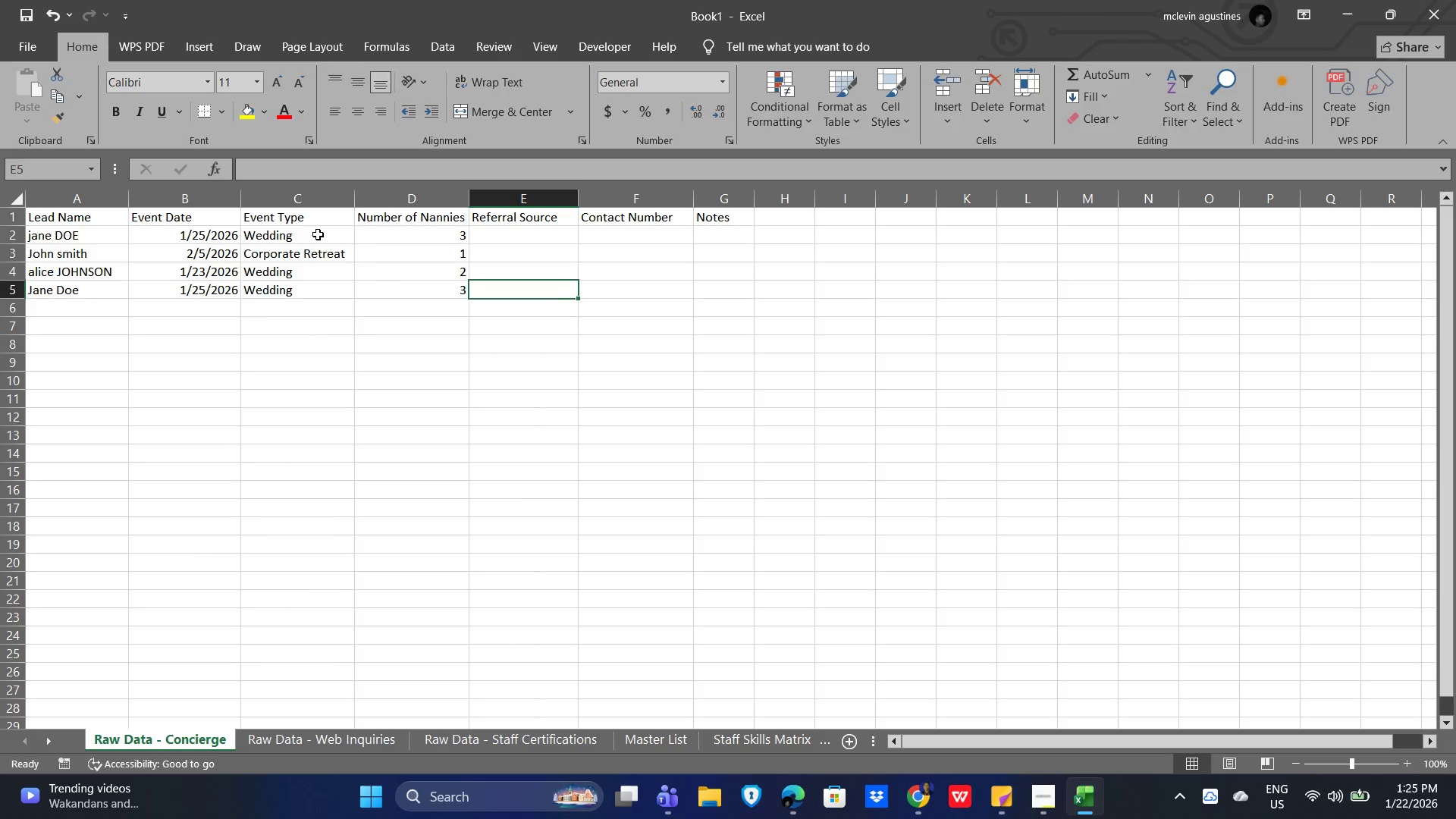 
key(ArrowUp)
 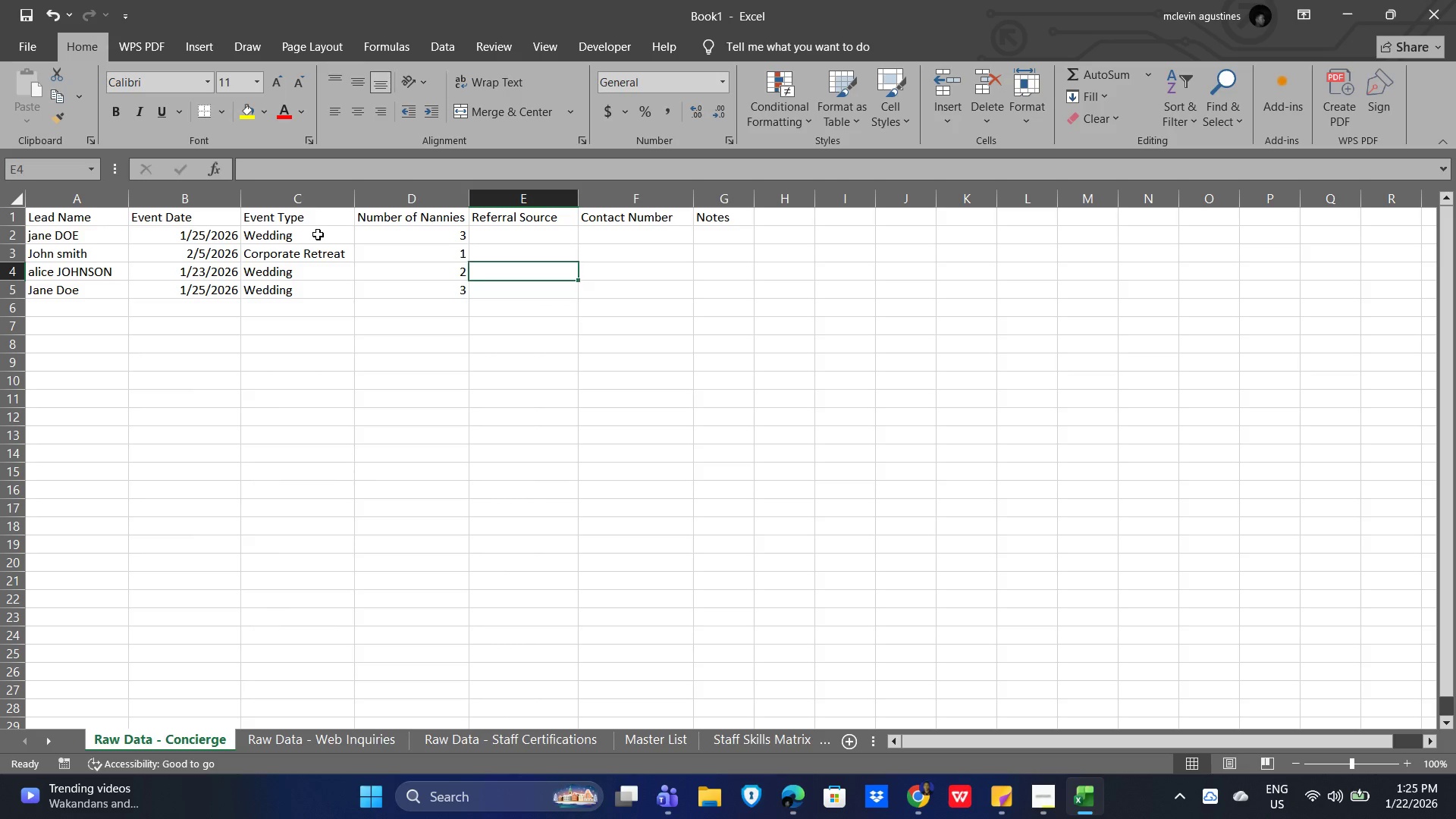 
key(ArrowUp)
 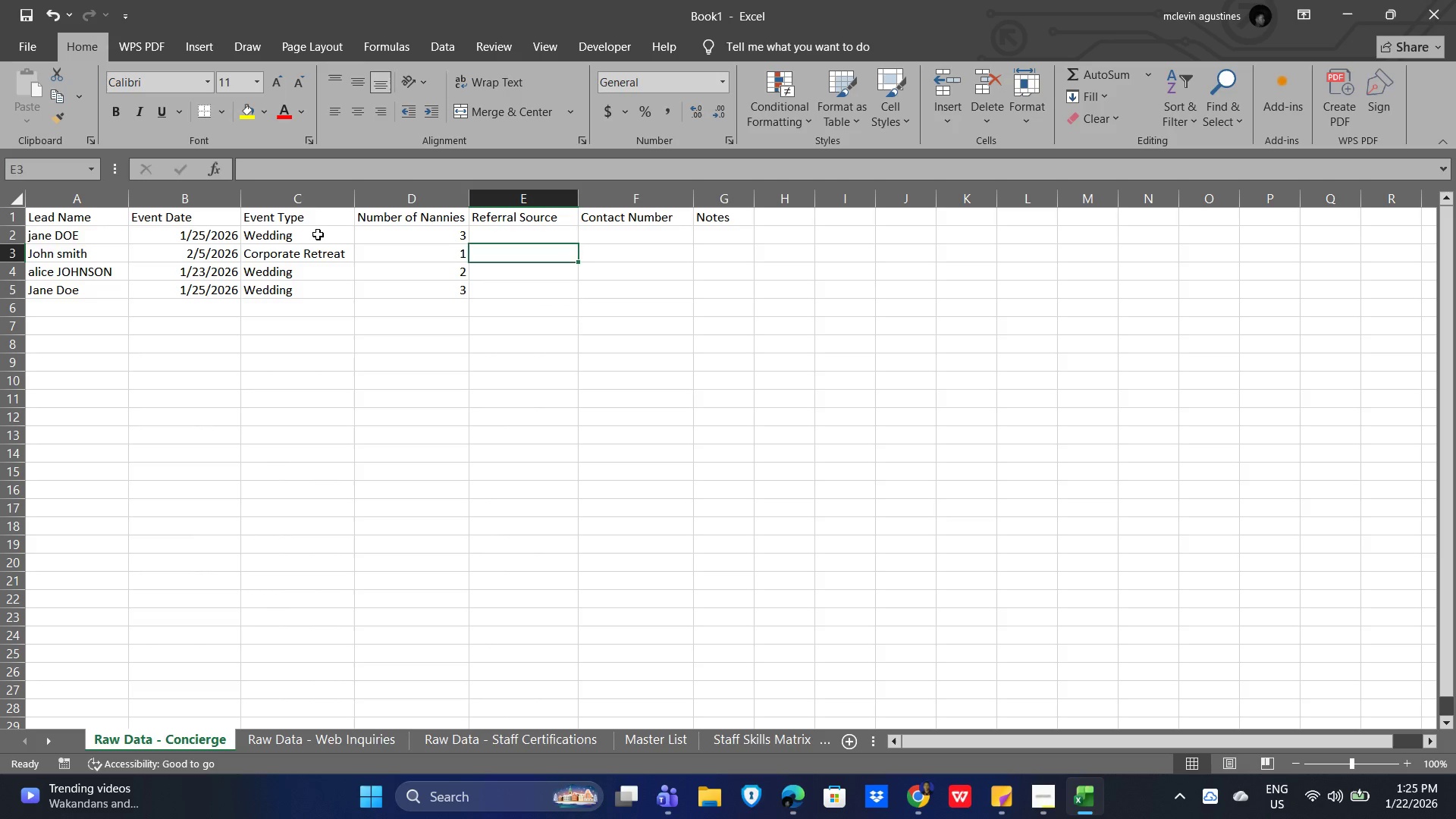 
key(ArrowUp)
 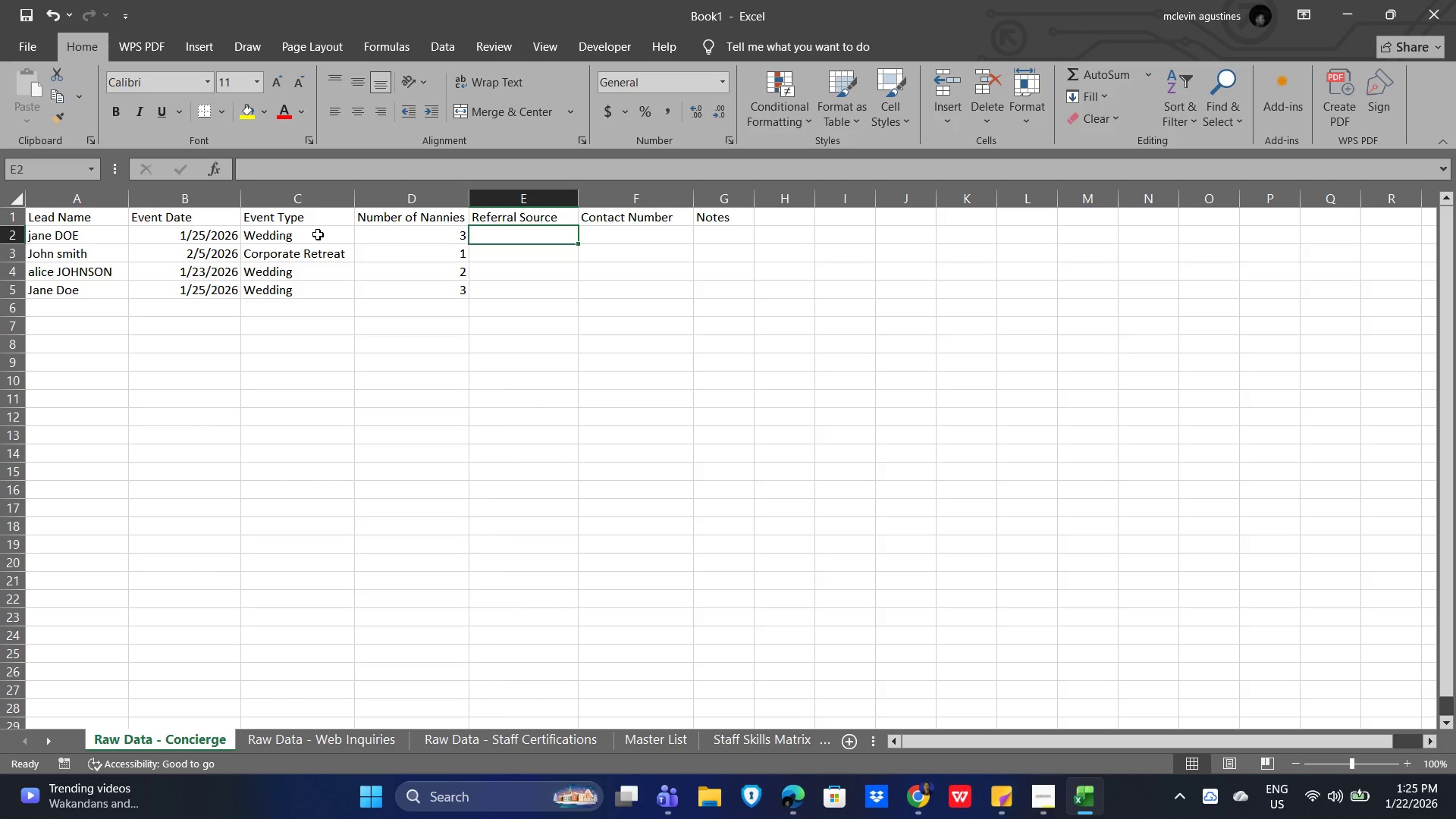 
type(Hotel Concierge)
 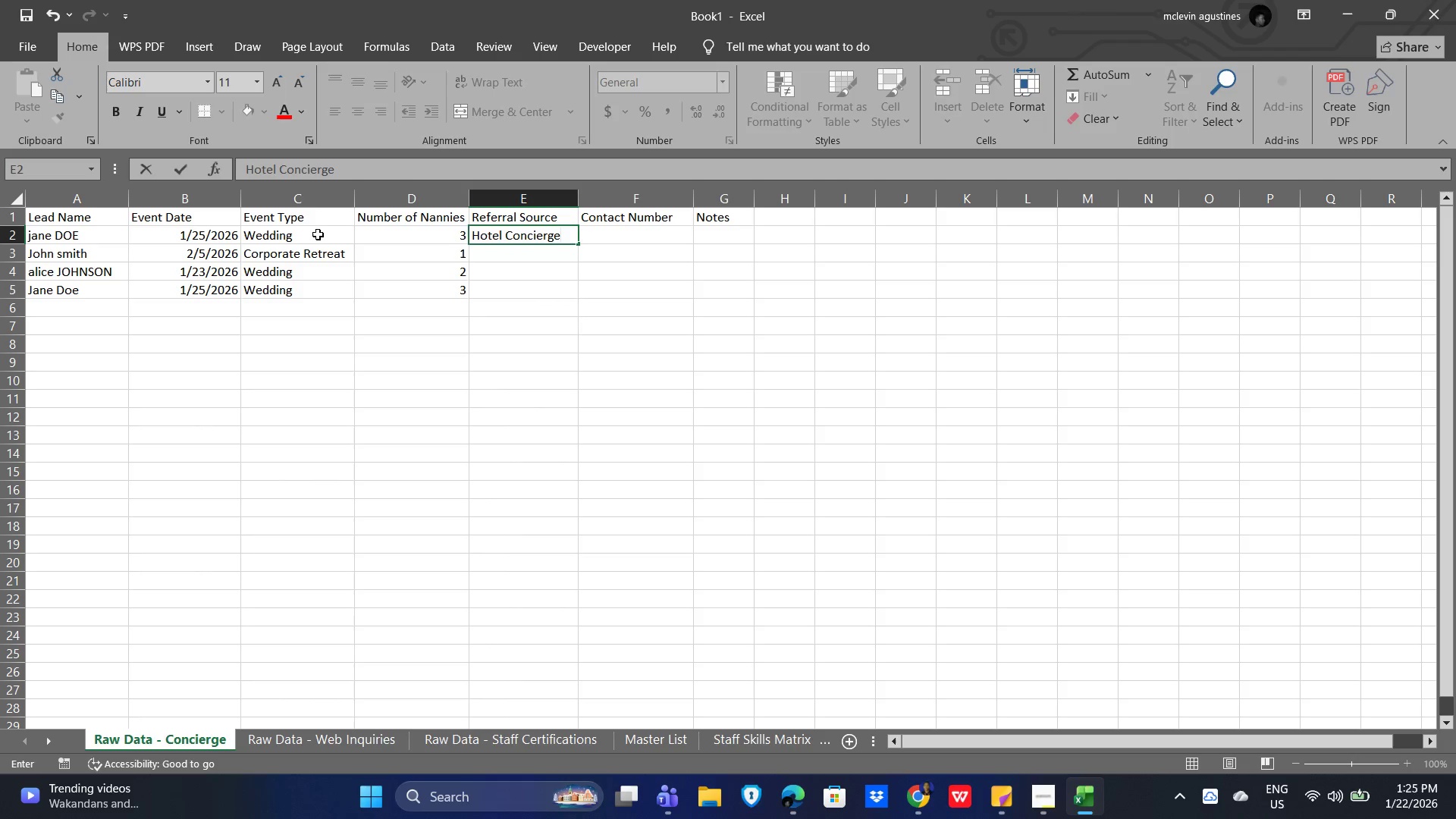 
key(Enter)
 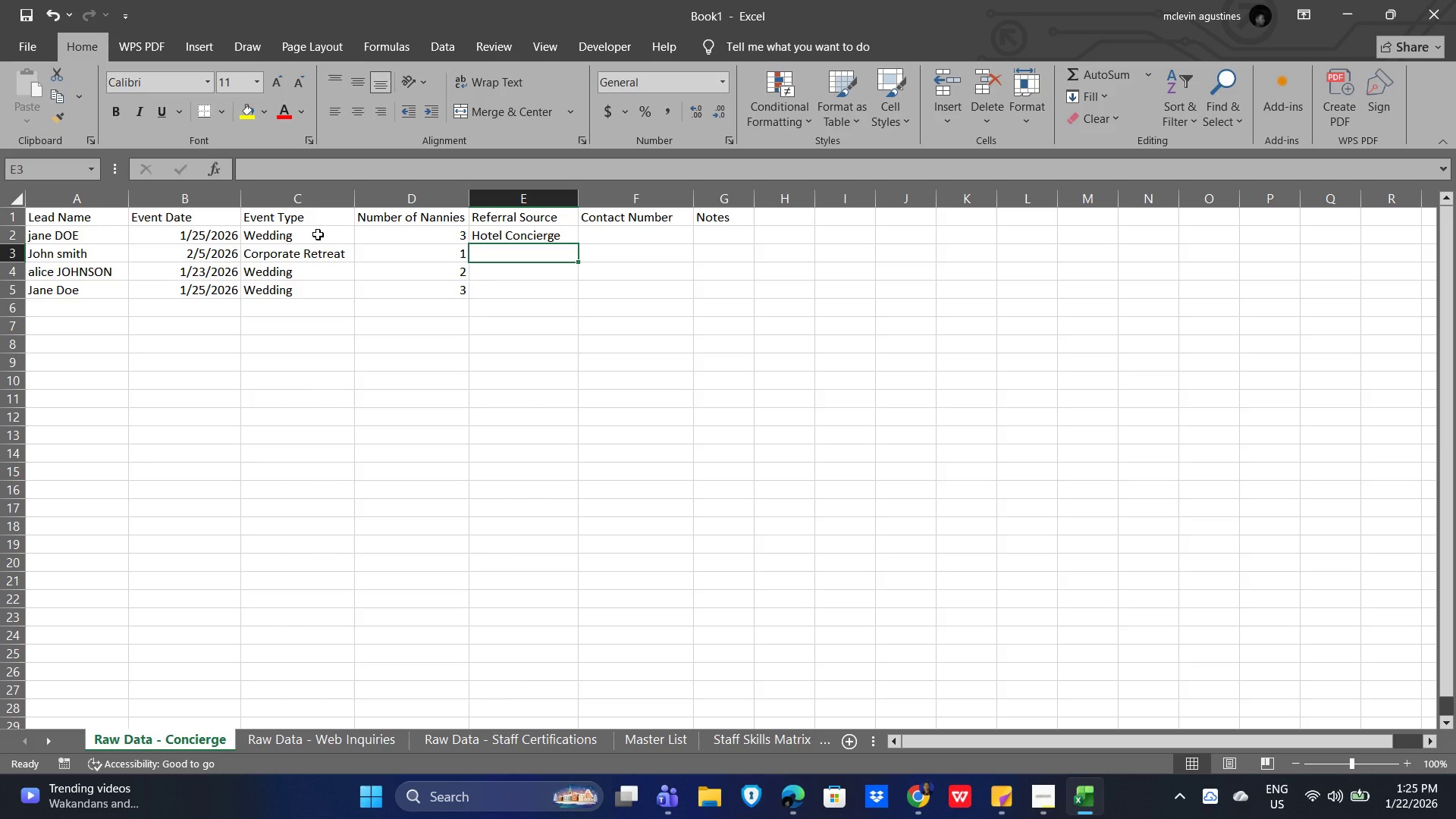 
type(ho)
 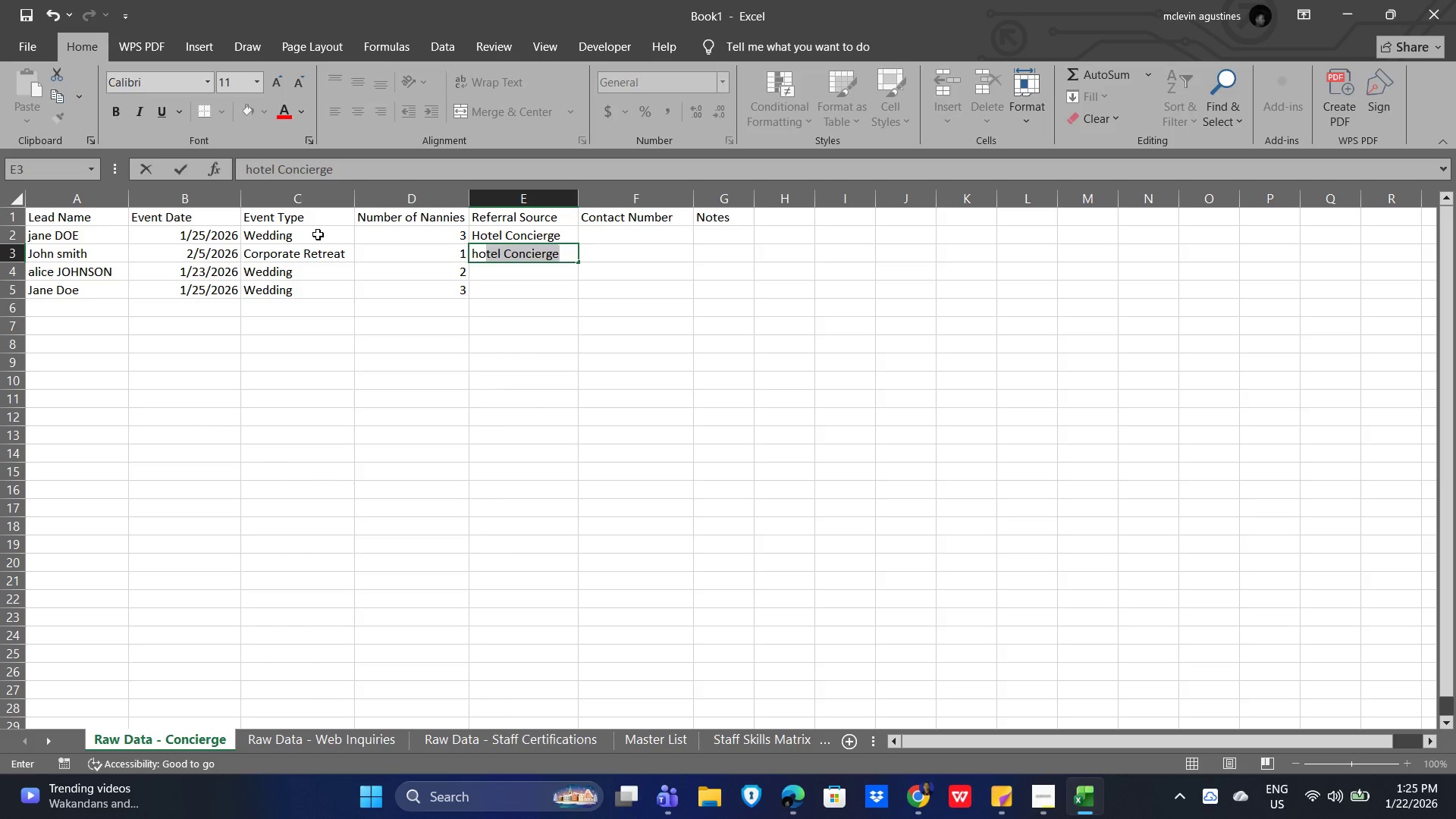 
key(Enter)
 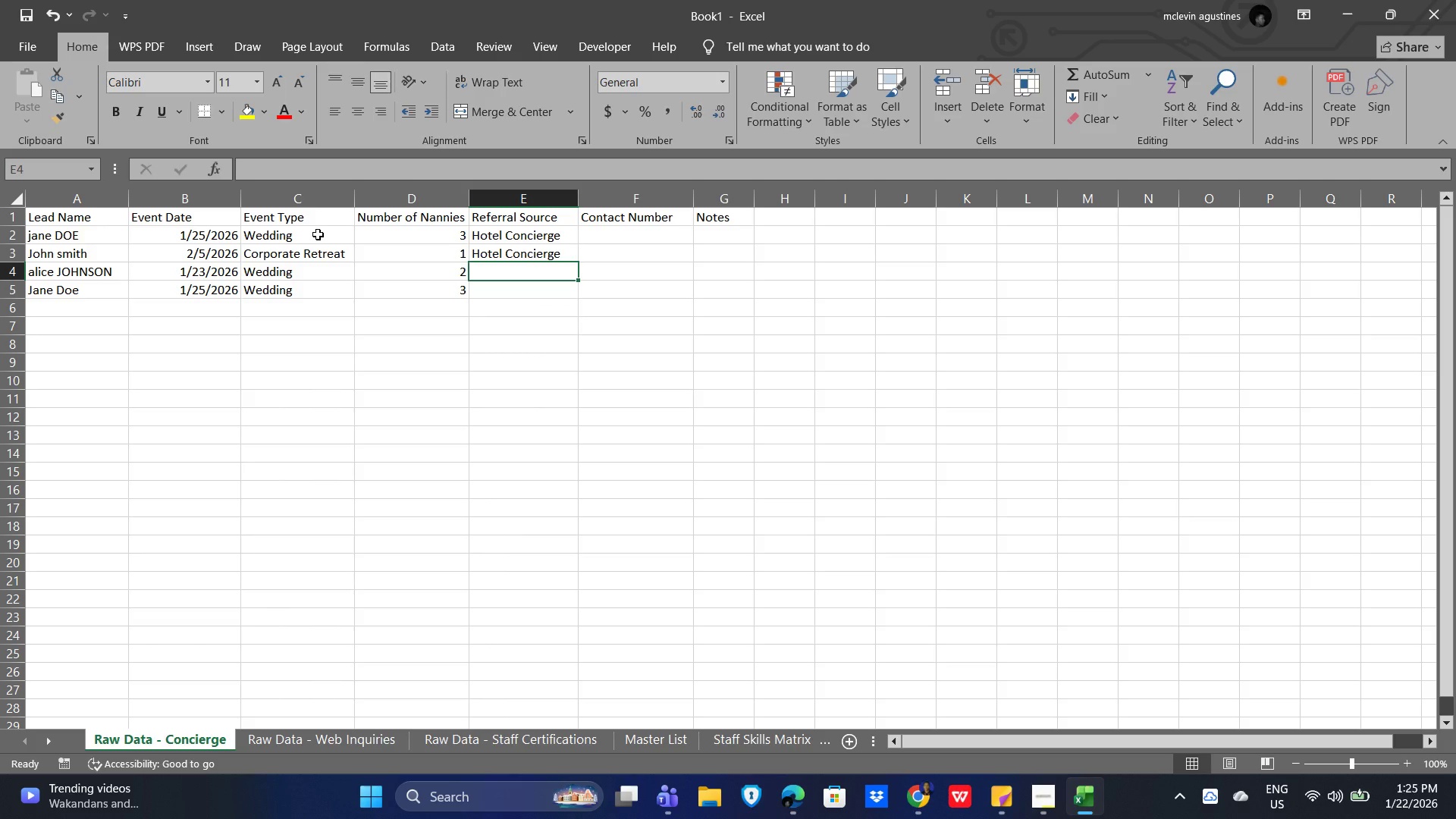 
type(ho)
 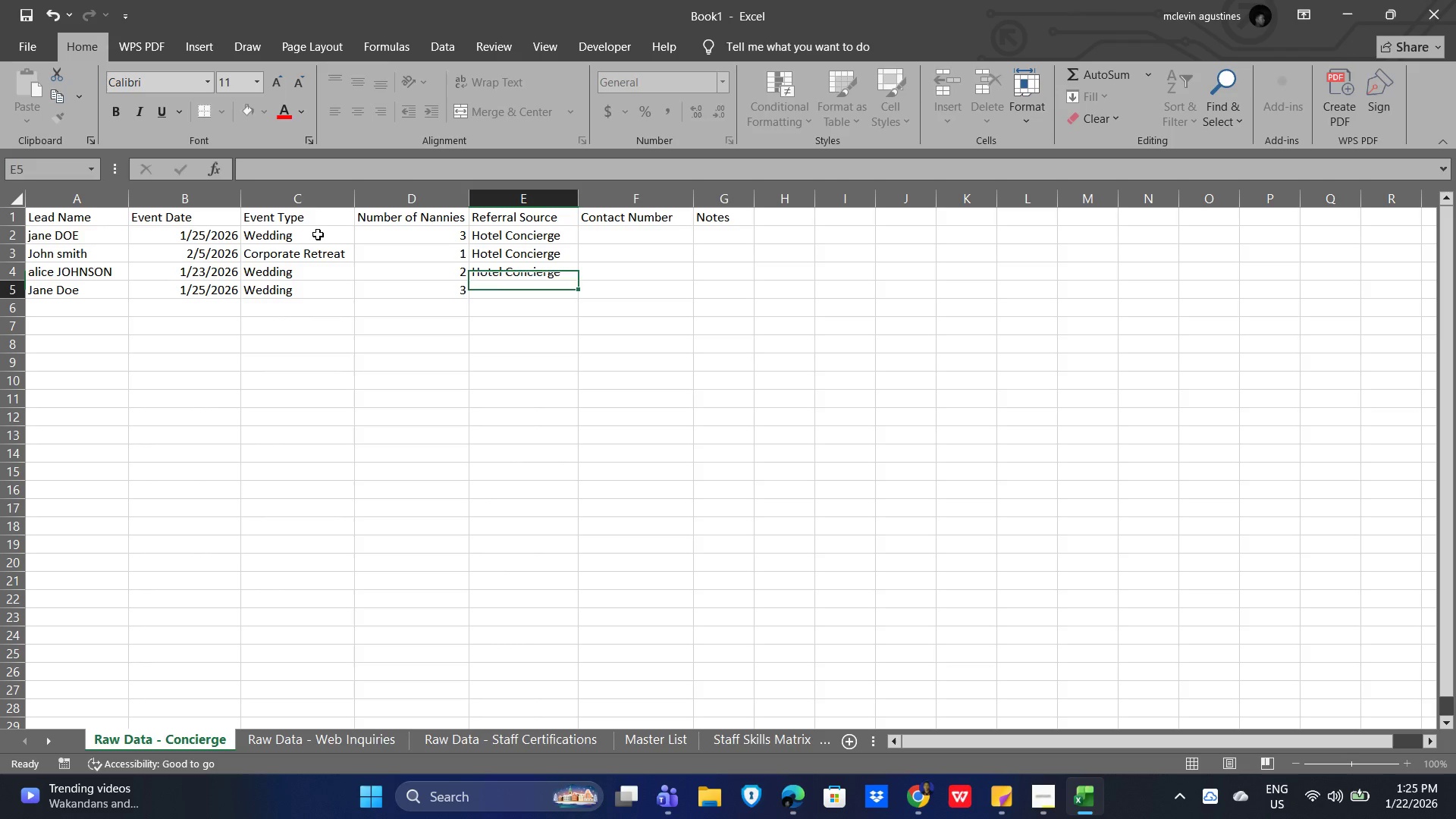 
key(Enter)
 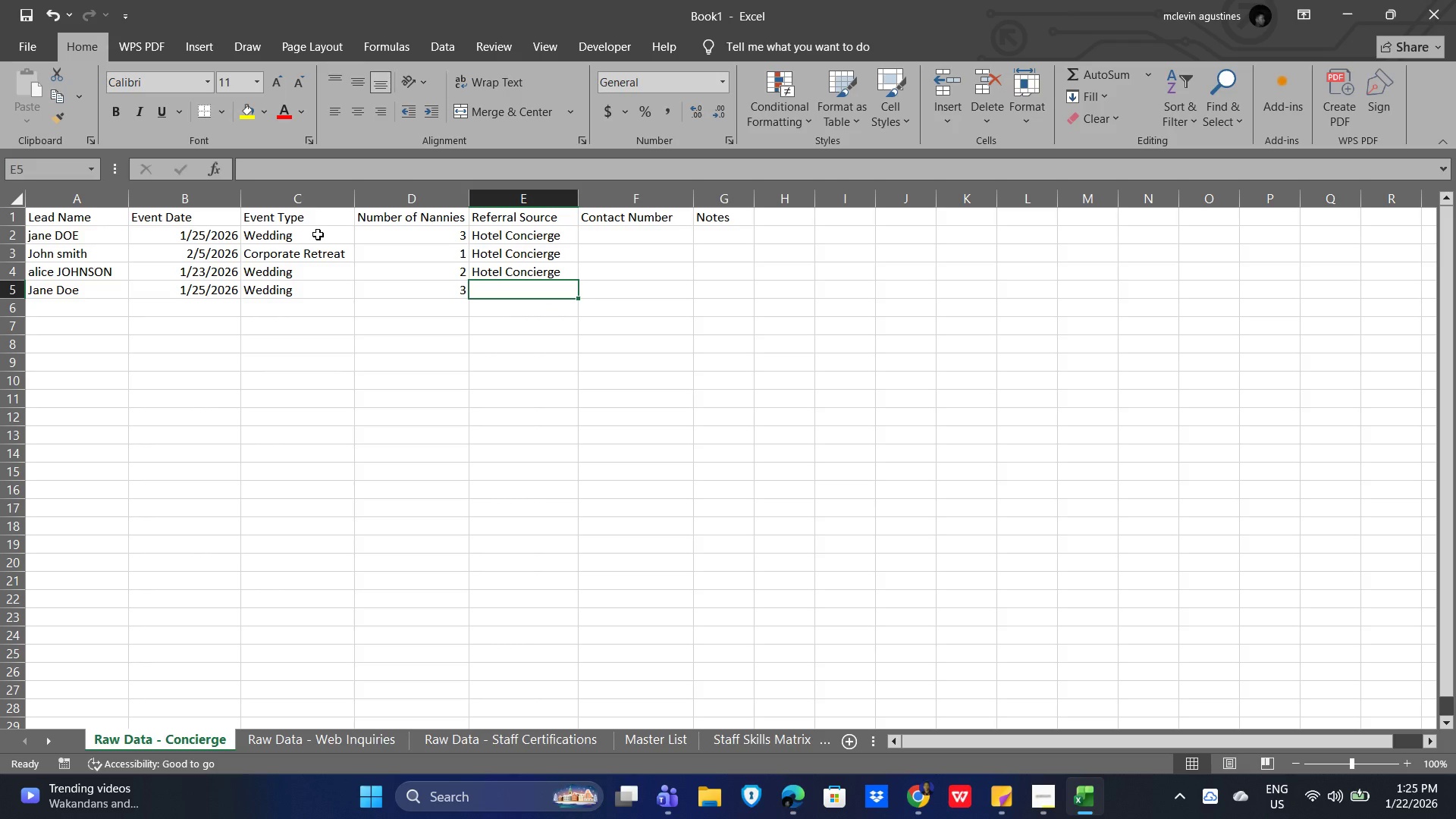 
key(H)
 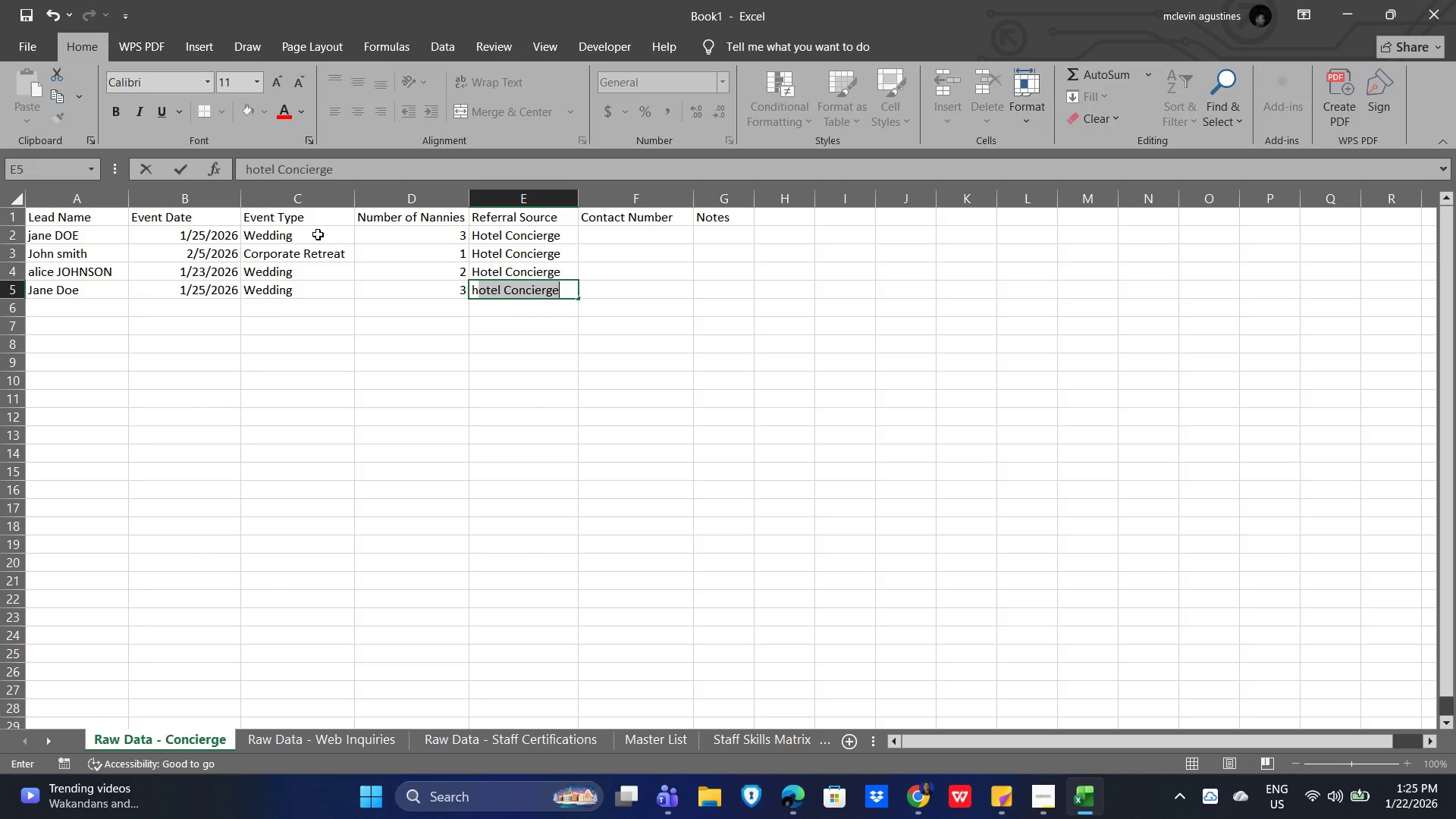 
key(Enter)
 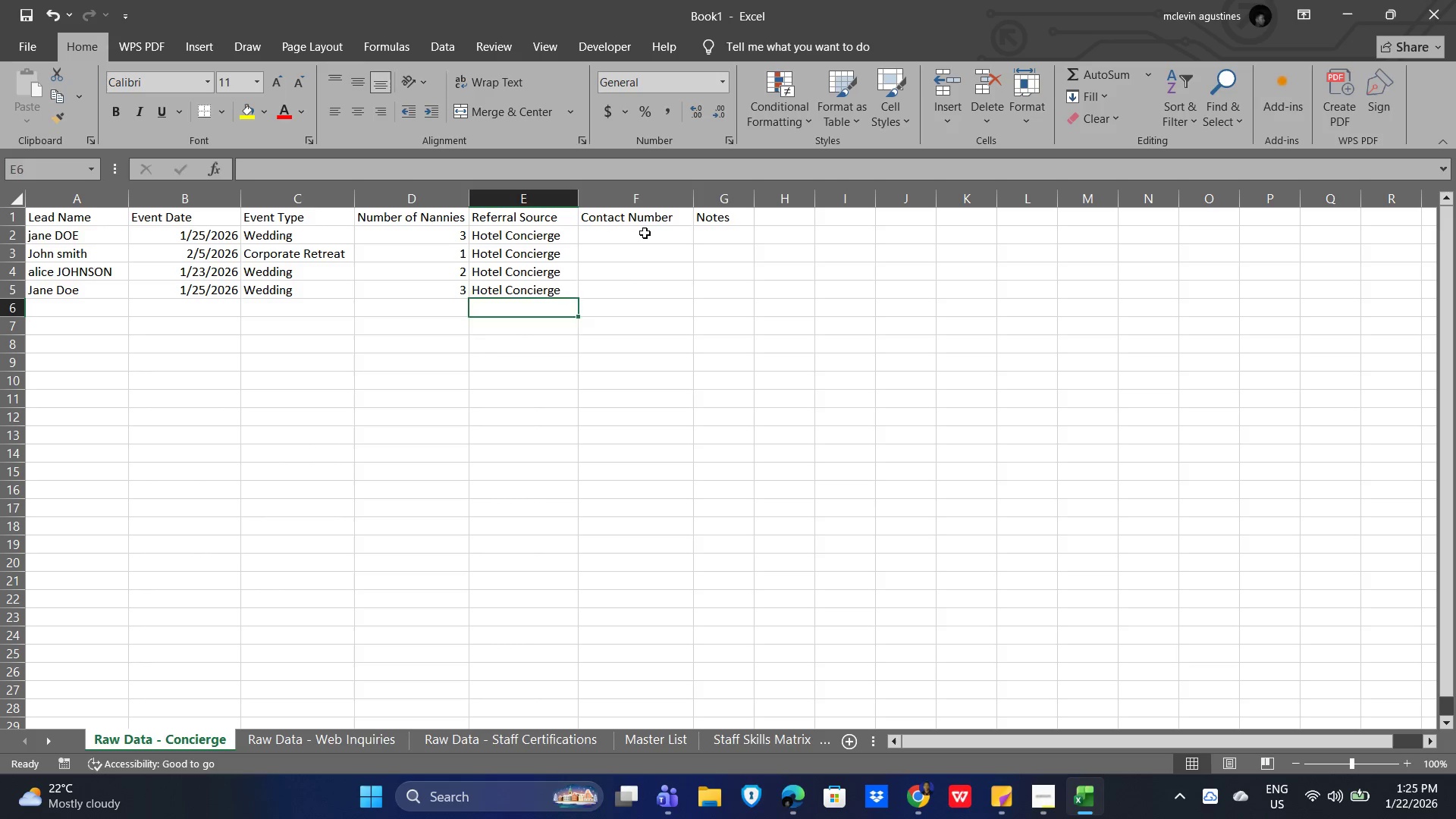 
key(Numpad1)
 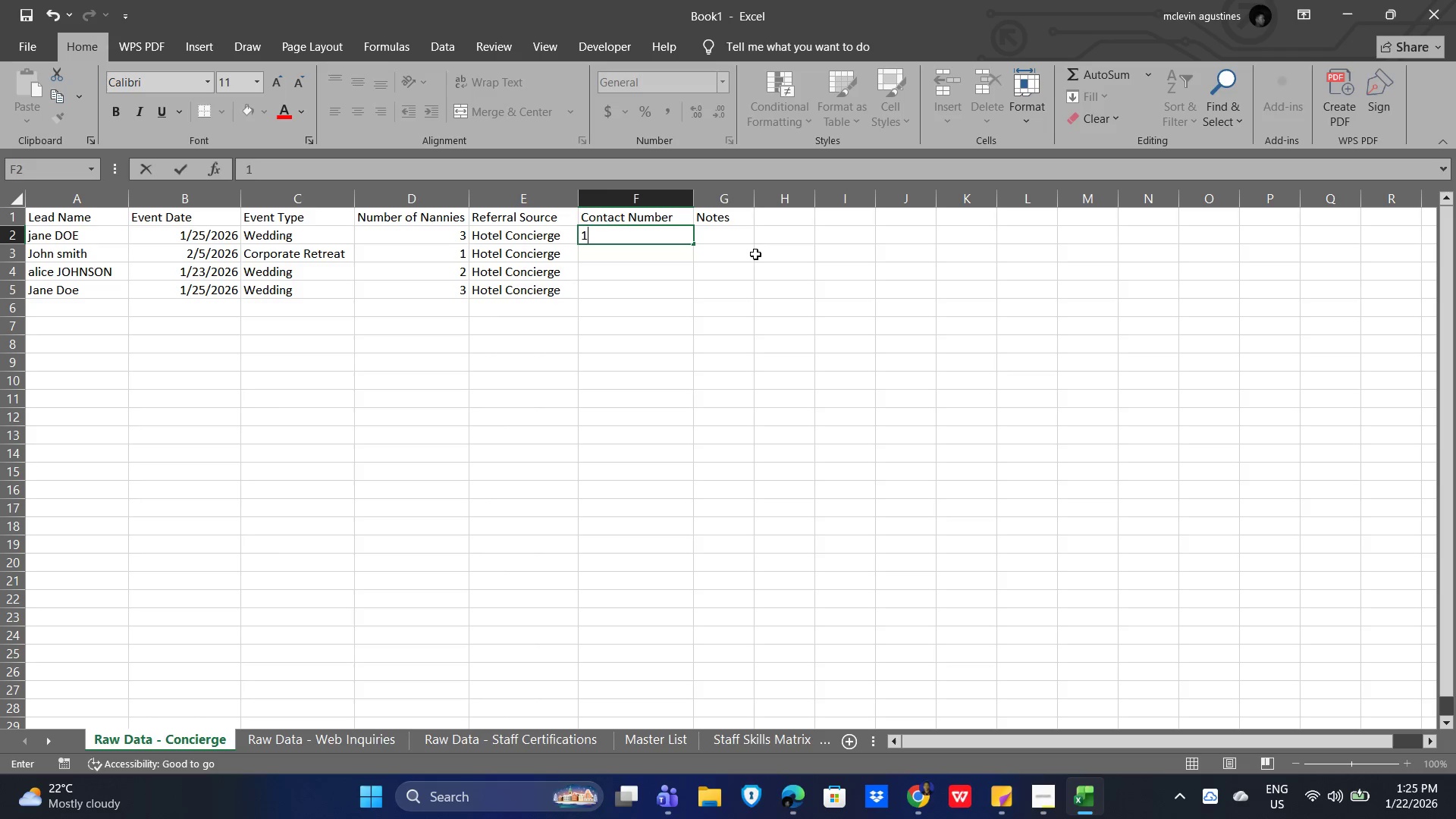 
key(Numpad2)
 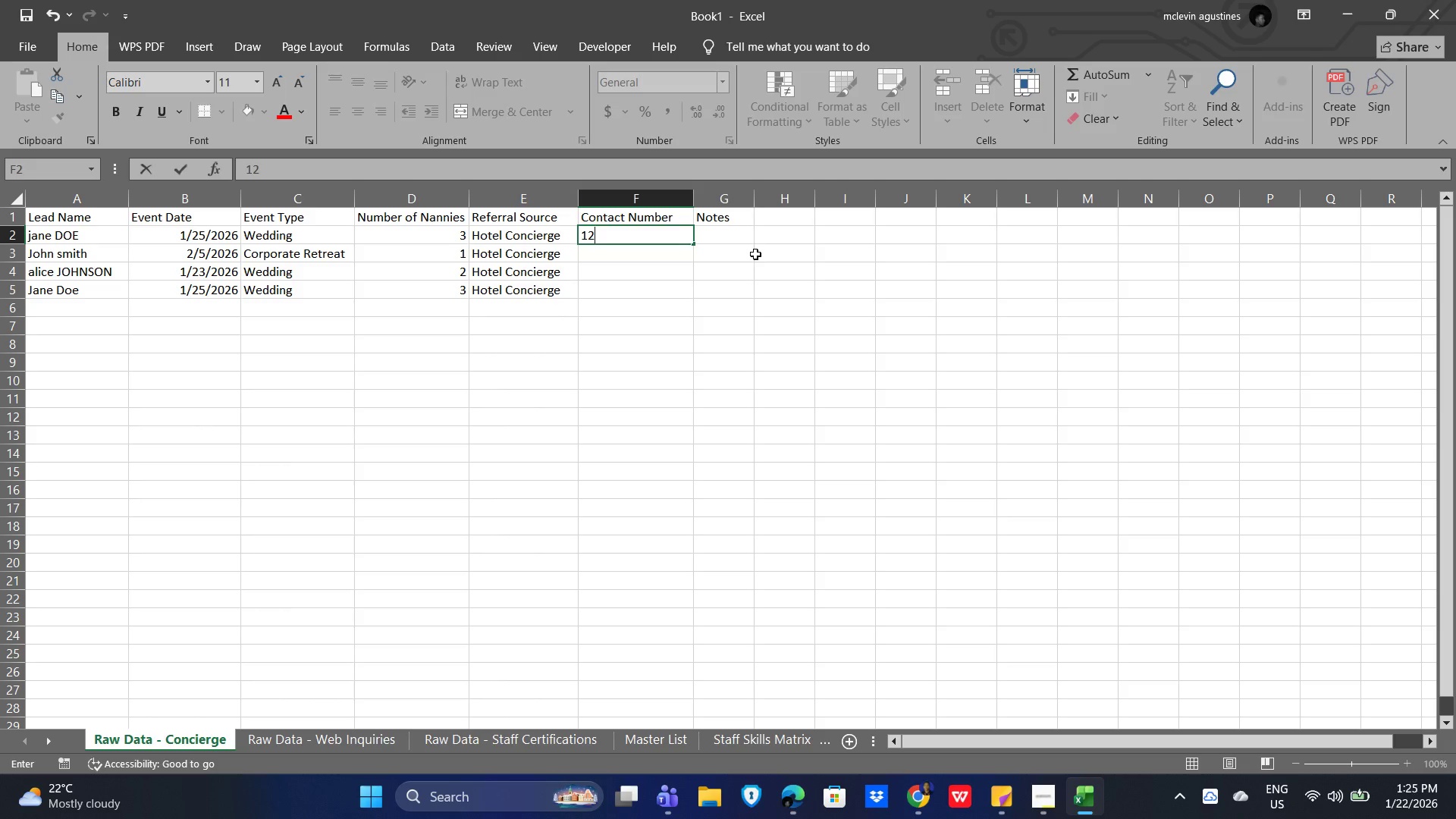 
key(Numpad3)
 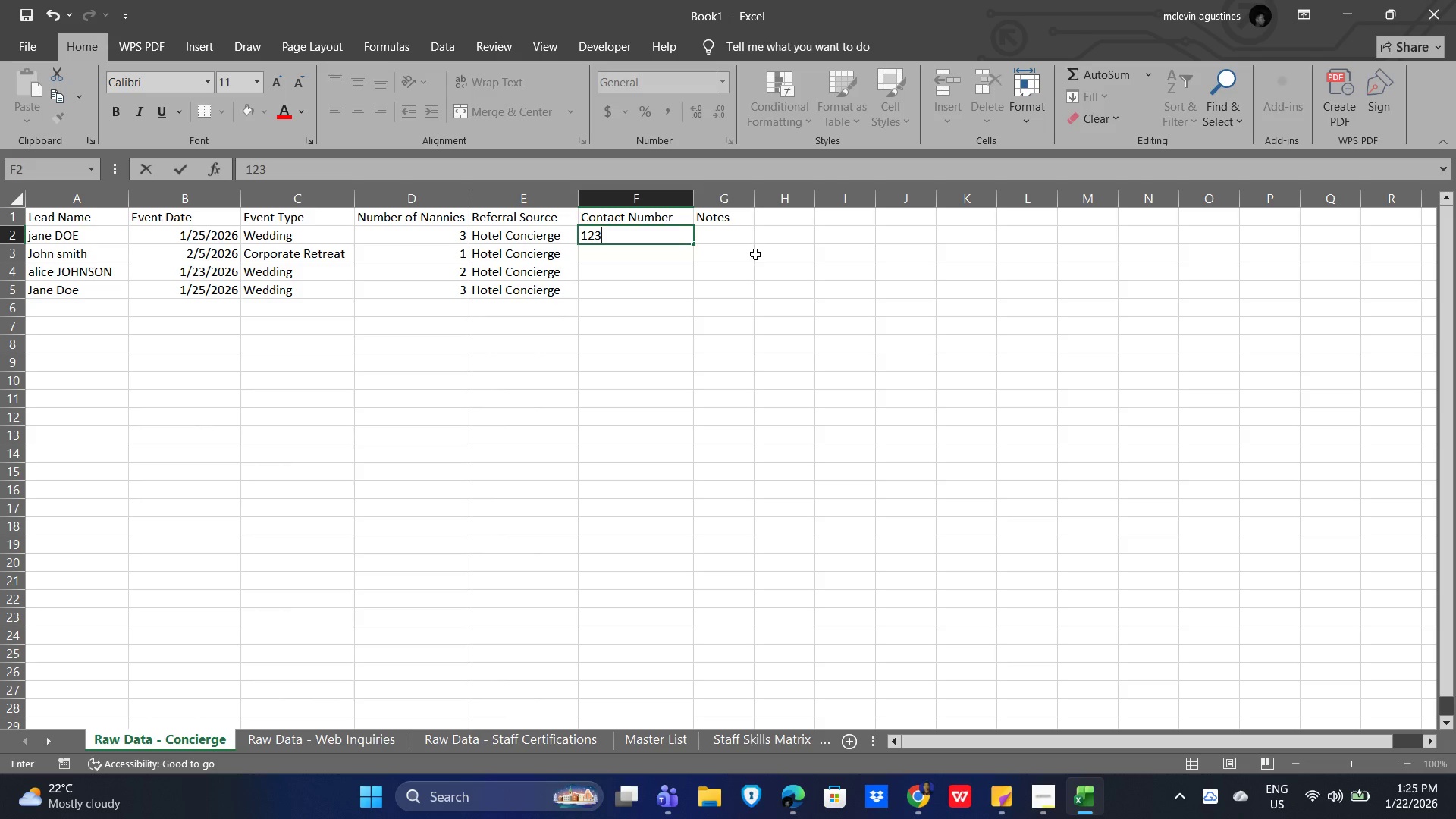 
key(Numpad4)
 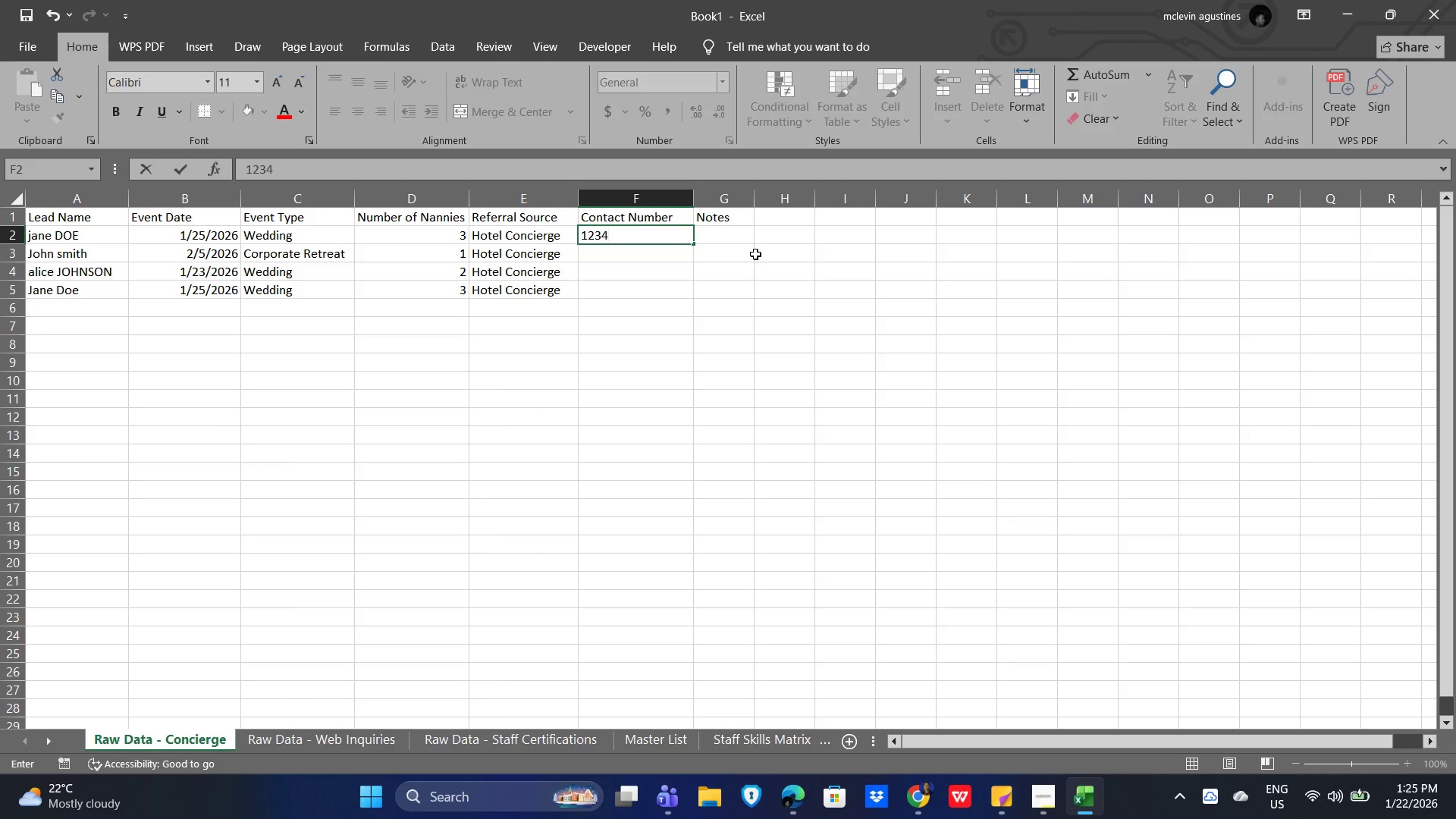 
key(Numpad5)
 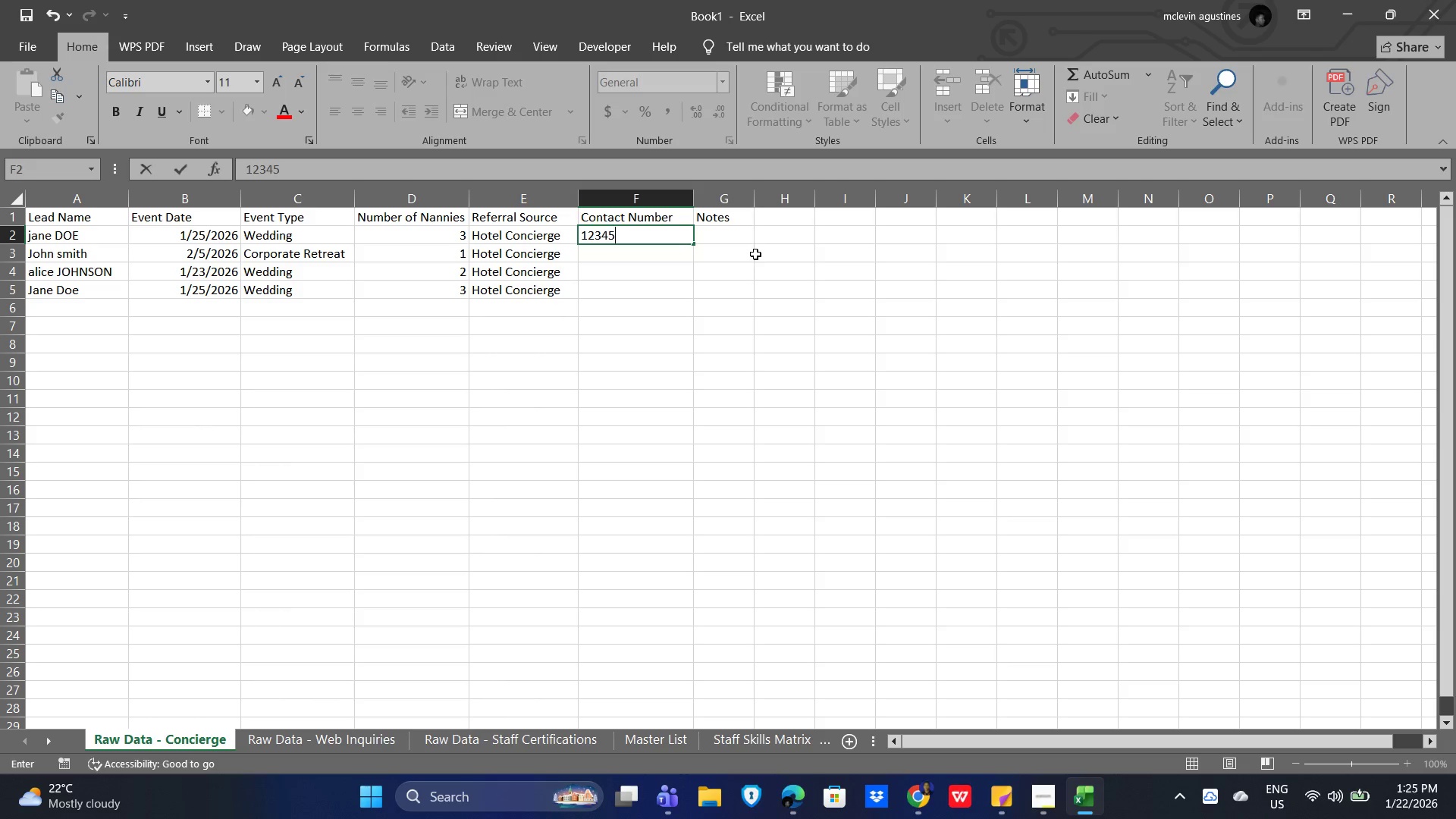 
key(Numpad6)
 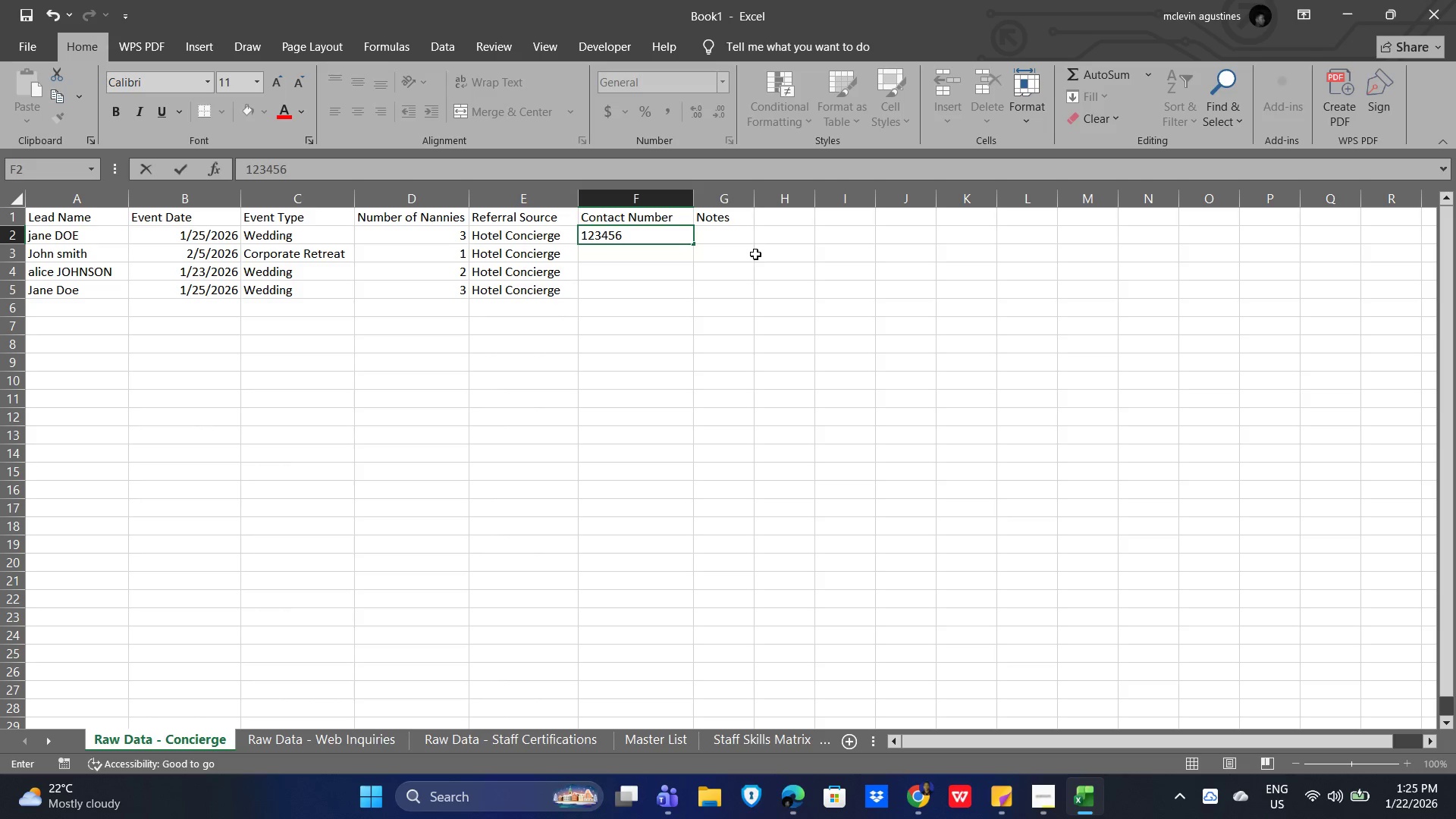 
key(Numpad7)
 